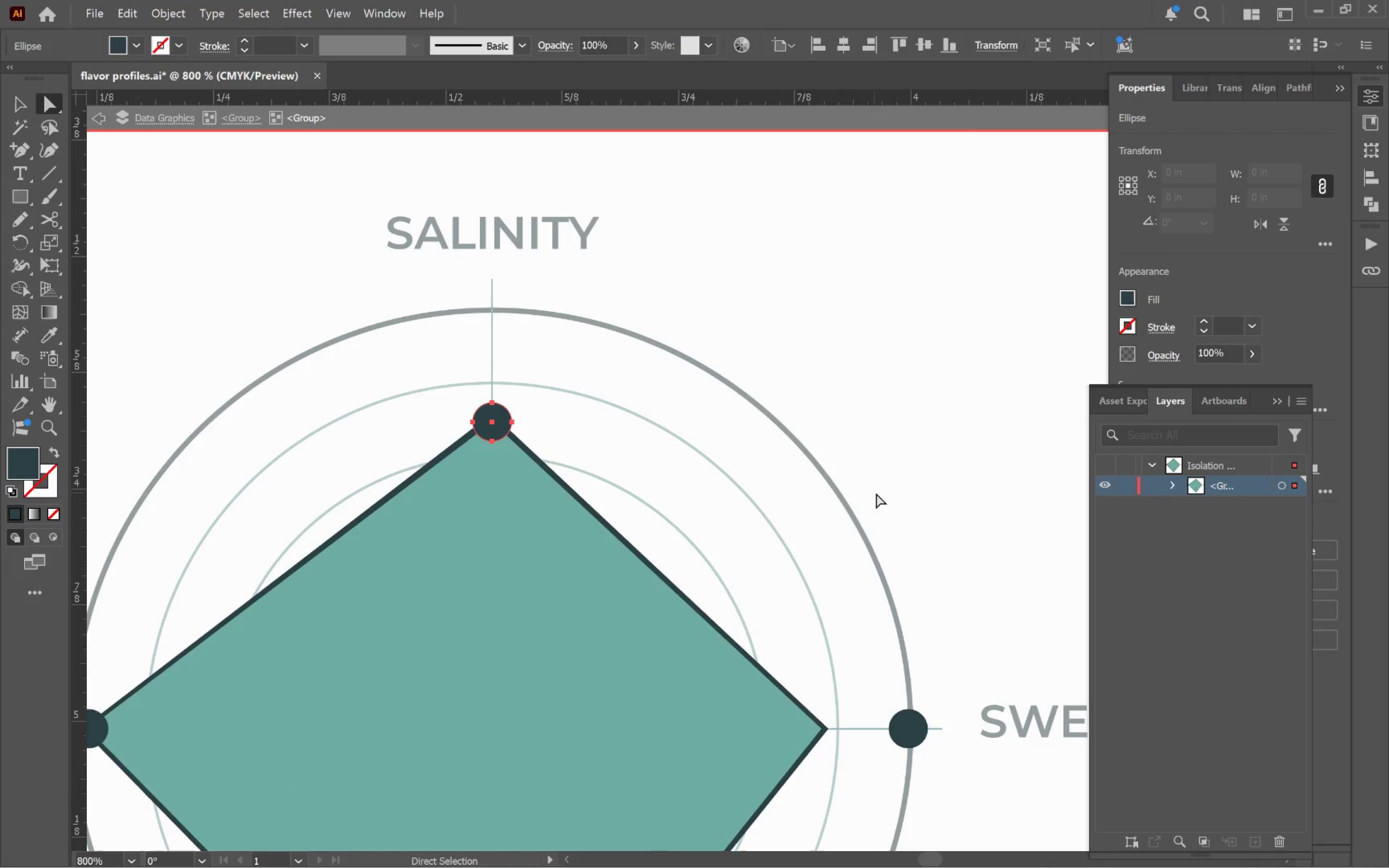 
hold_key(key=Space, duration=0.69)
 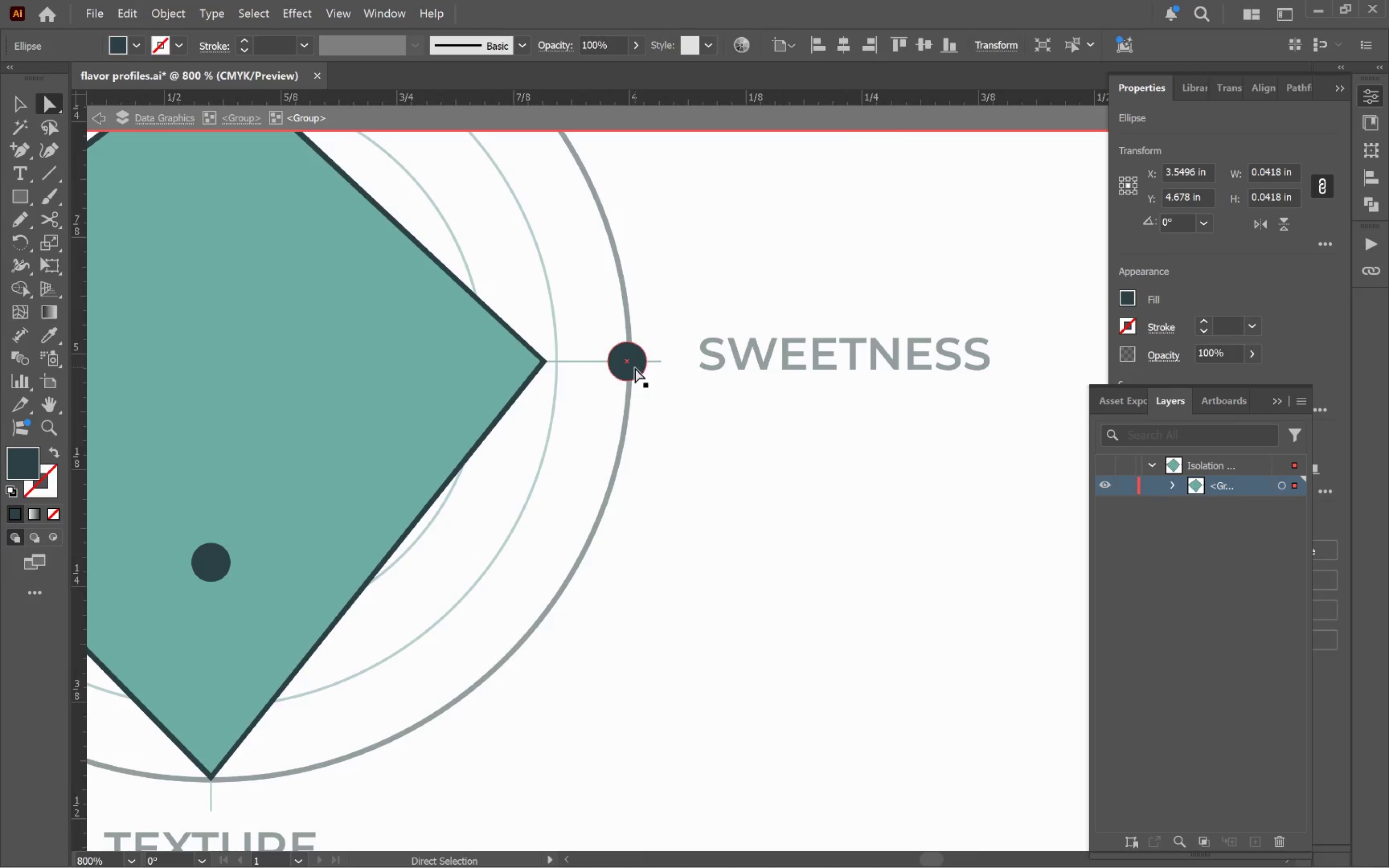 
left_click_drag(start_coordinate=[881, 490], to_coordinate=[599, 123])
 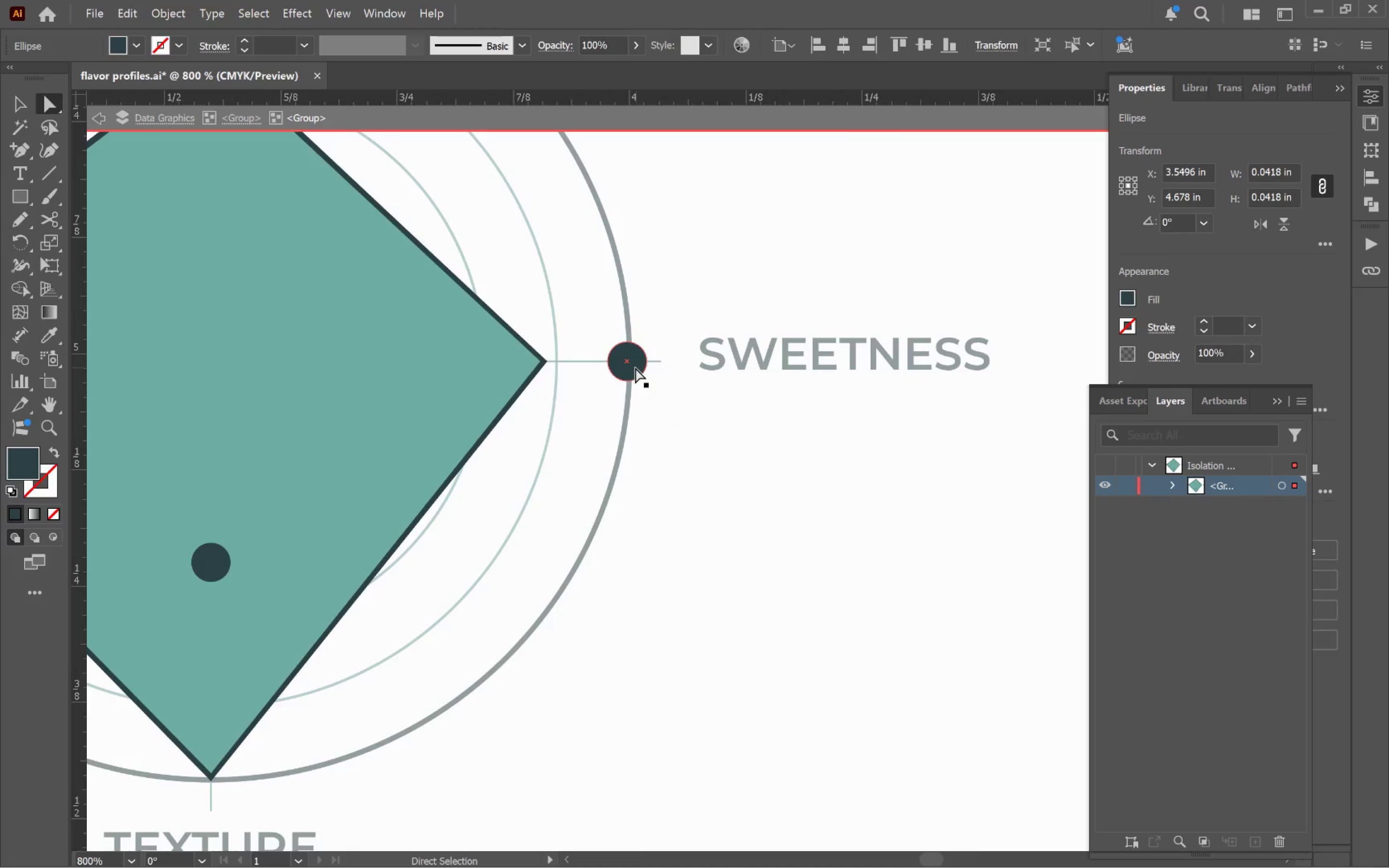 
left_click_drag(start_coordinate=[635, 367], to_coordinate=[548, 368])
 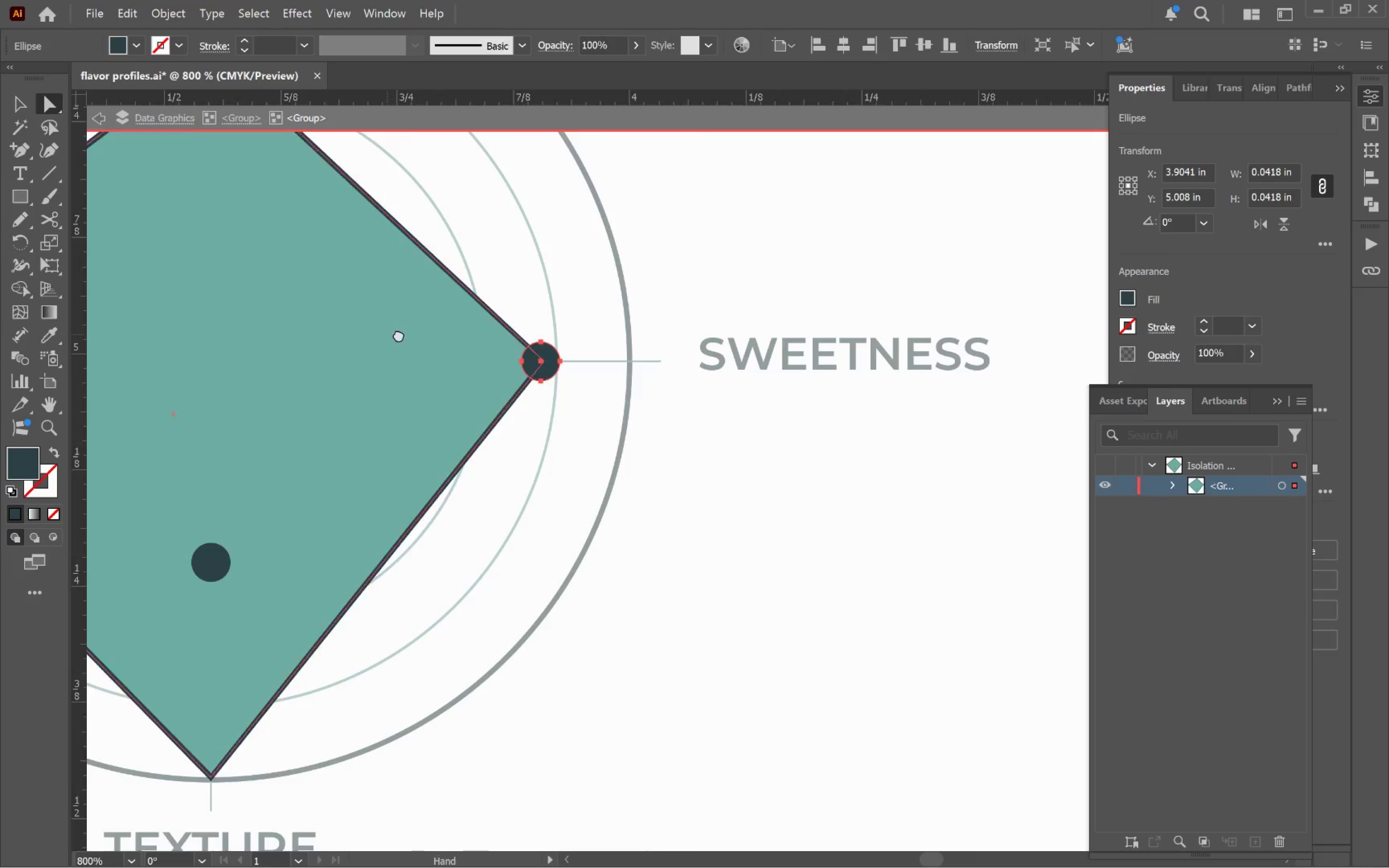 
hold_key(key=ShiftLeft, duration=1.02)
 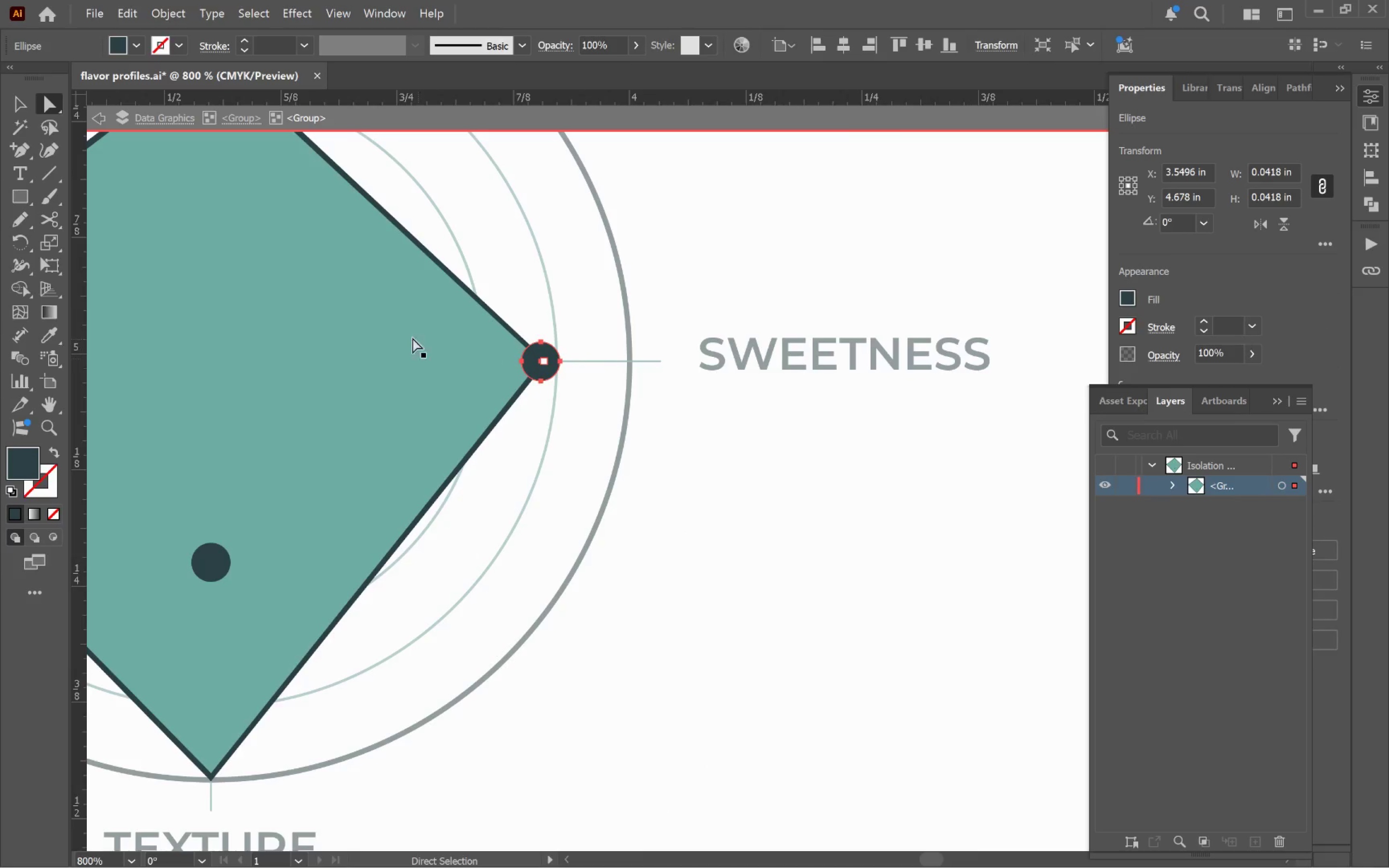 
hold_key(key=Space, duration=0.74)
 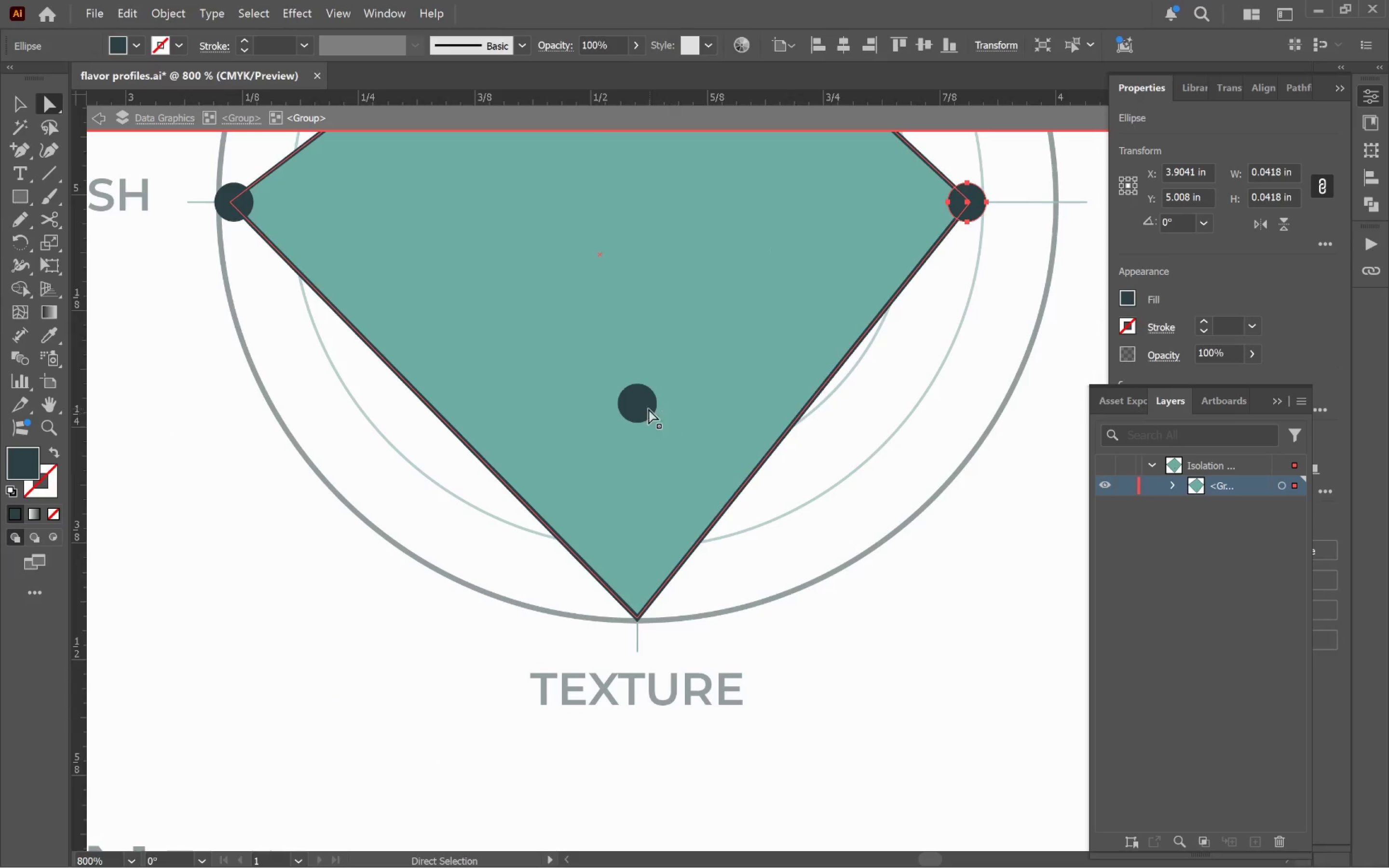 
left_click_drag(start_coordinate=[387, 334], to_coordinate=[814, 175])
 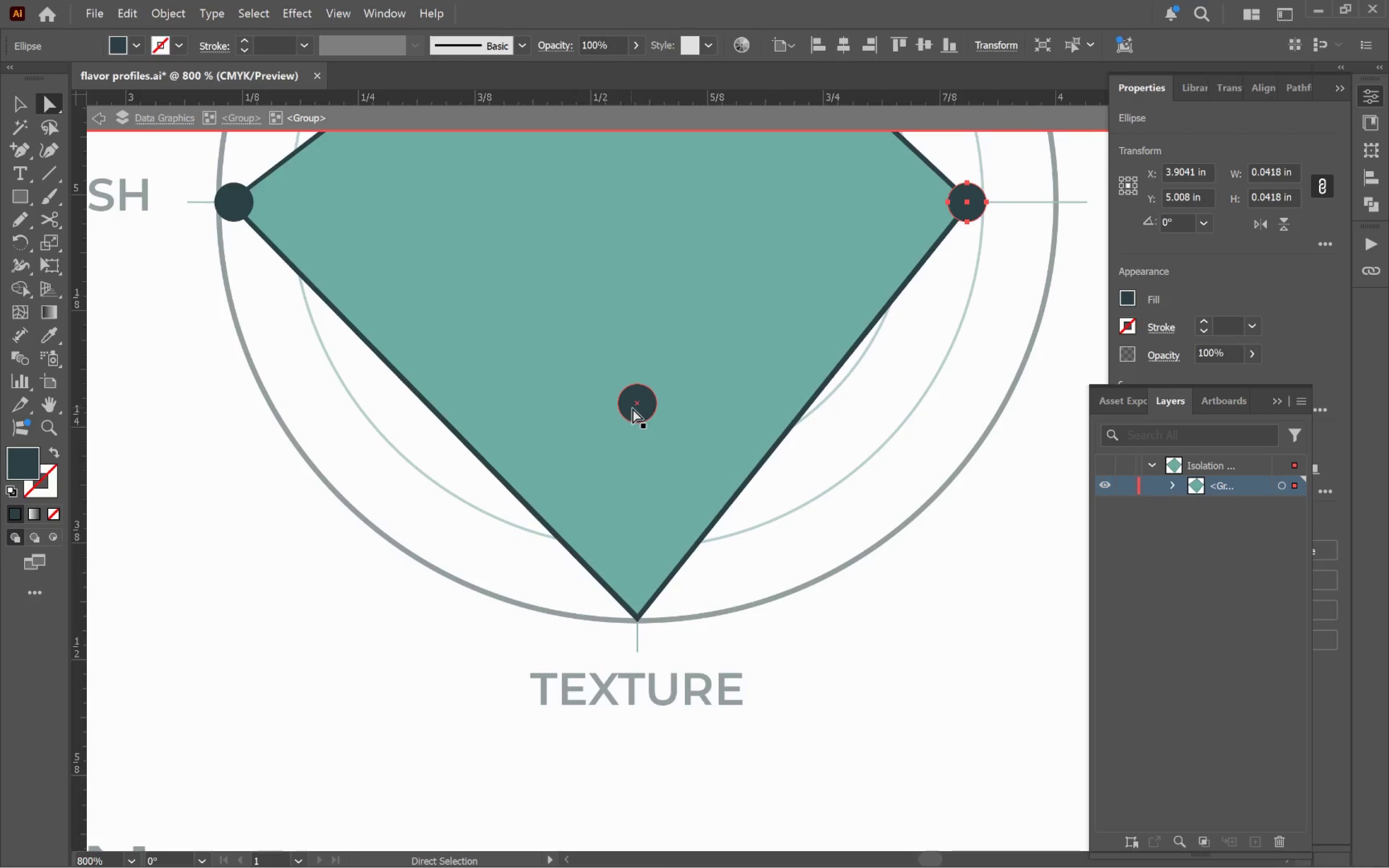 
left_click_drag(start_coordinate=[635, 407], to_coordinate=[643, 620])
 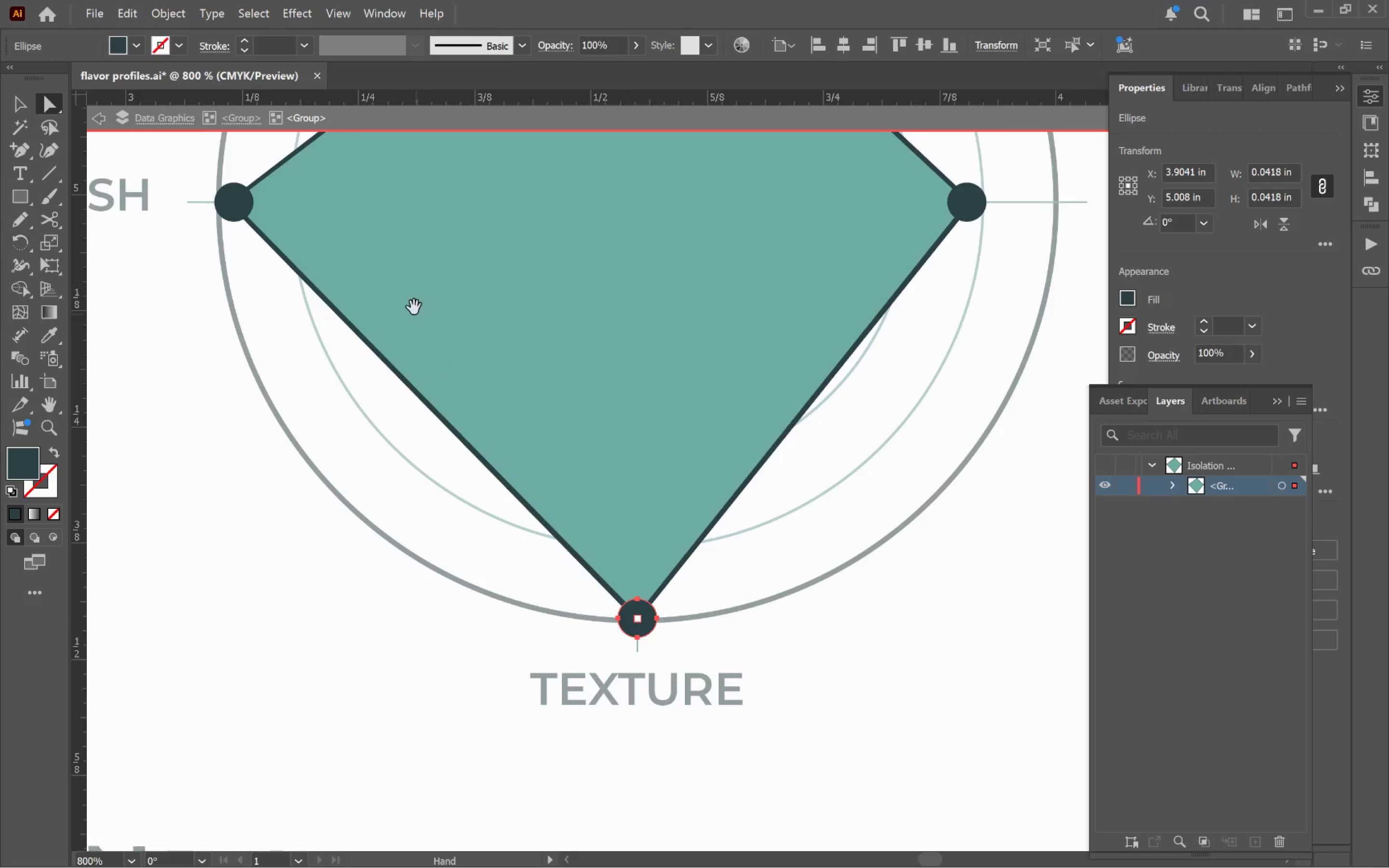 
hold_key(key=ShiftLeft, duration=1.13)
 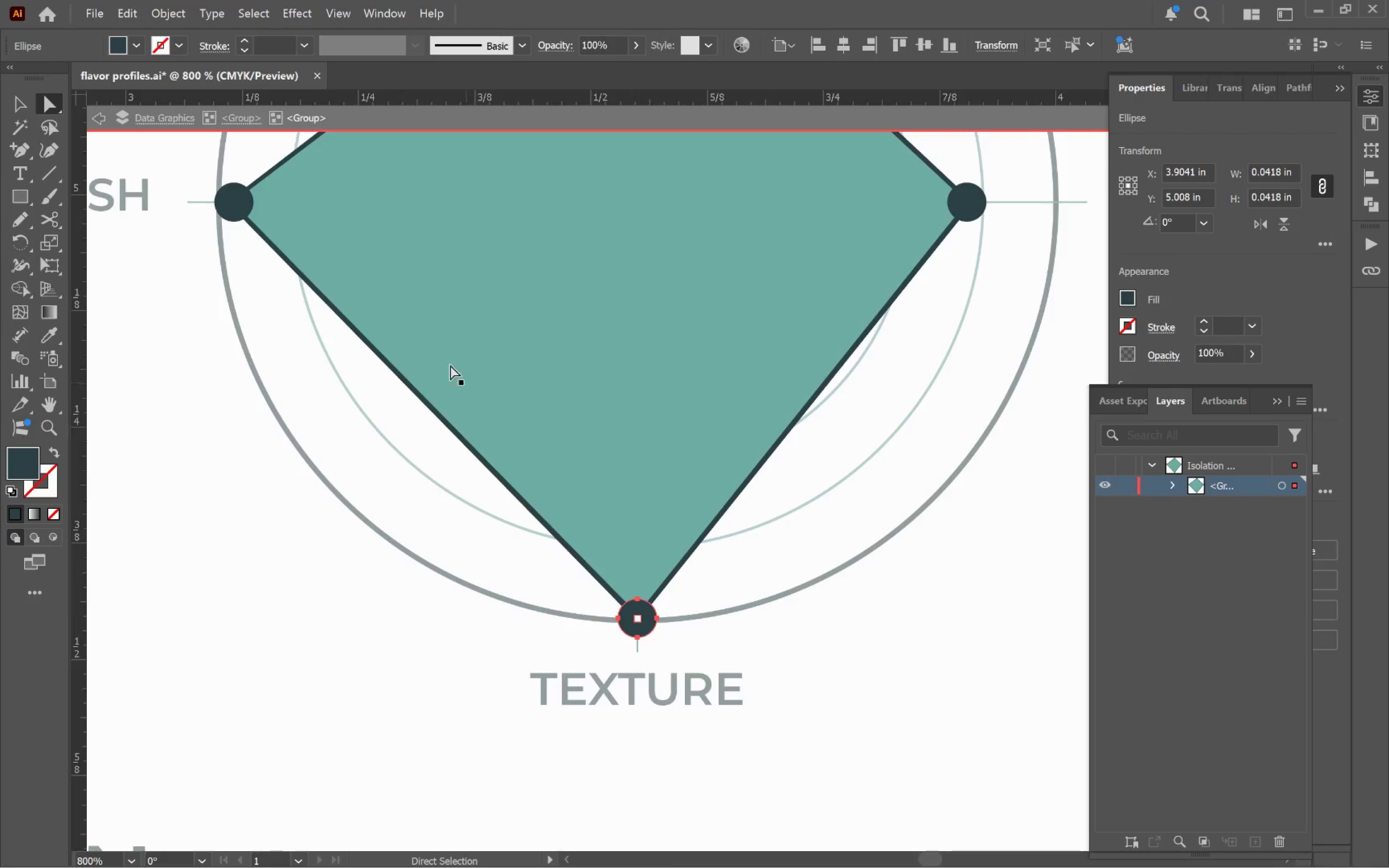 
hold_key(key=Space, duration=1.03)
 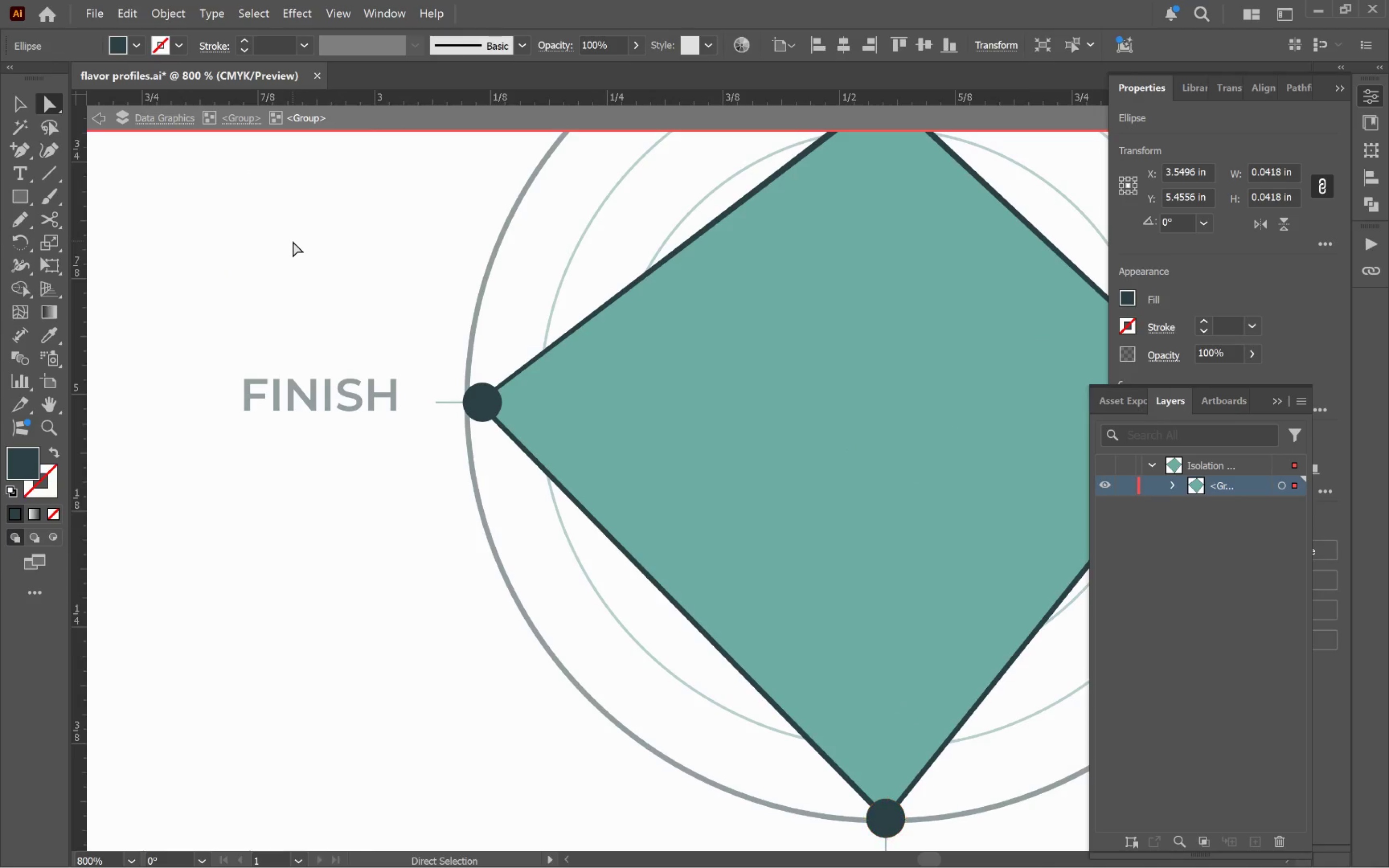 
left_click_drag(start_coordinate=[424, 296], to_coordinate=[673, 496])
 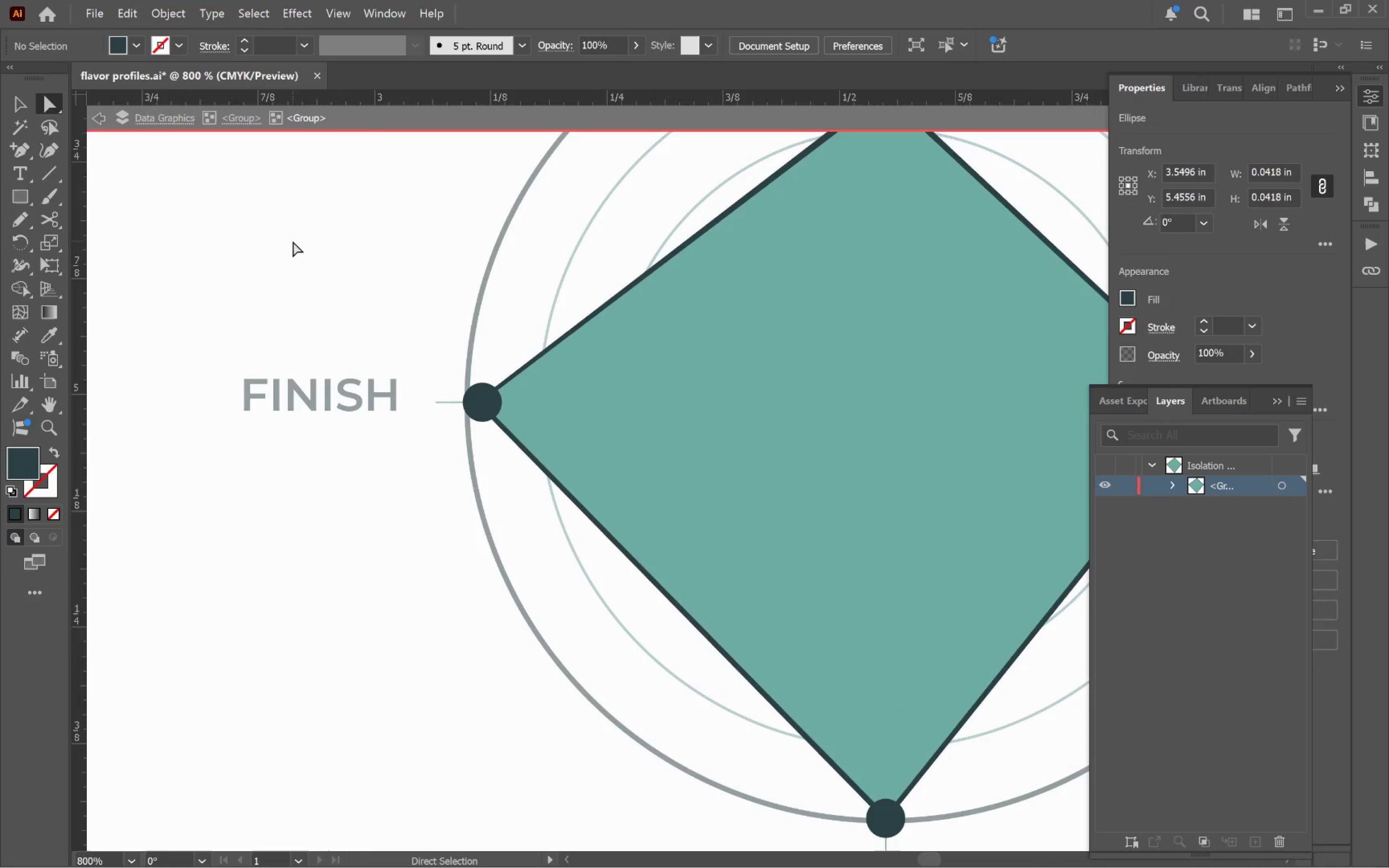 
double_click([307, 238])
 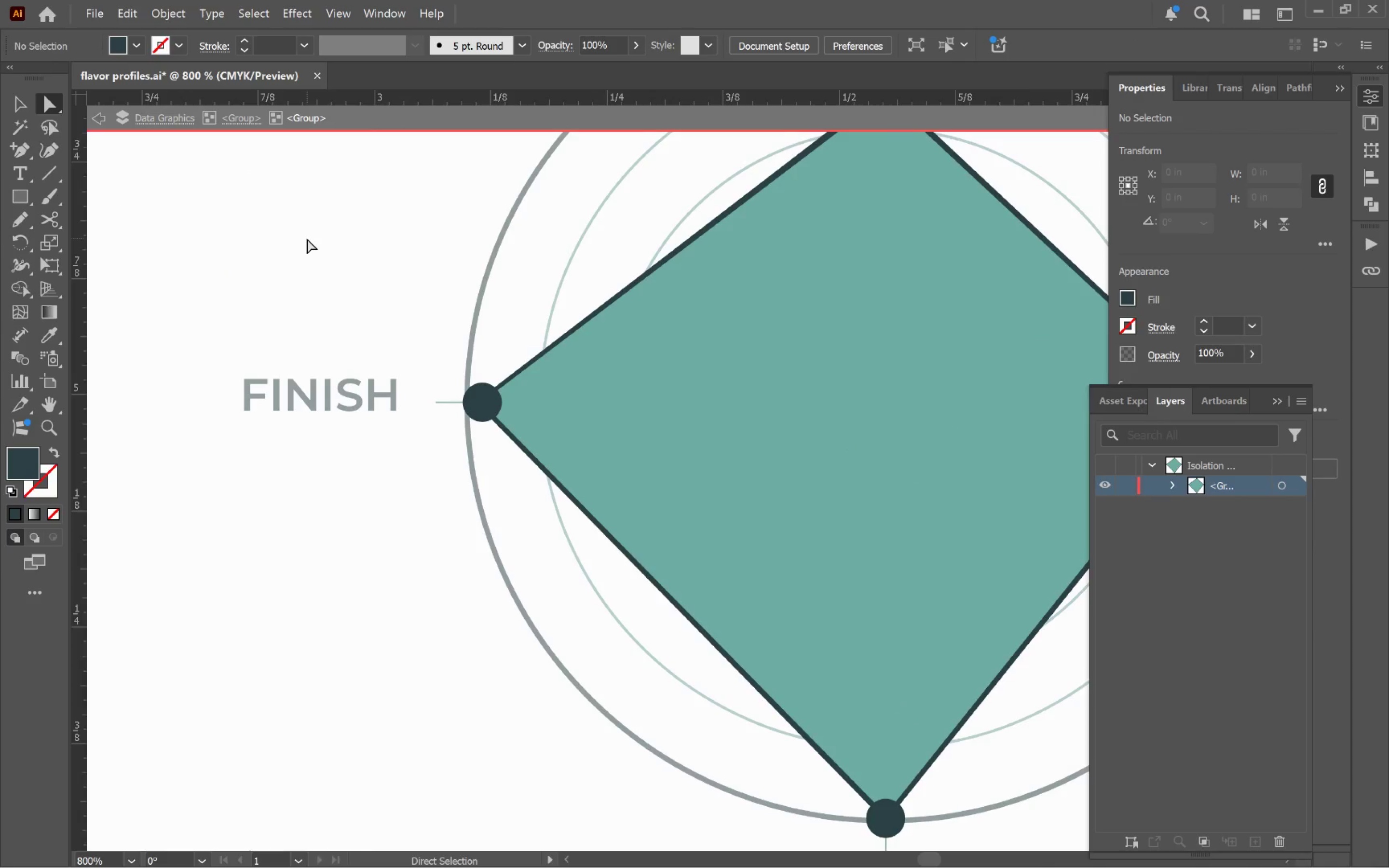 
triple_click([307, 238])
 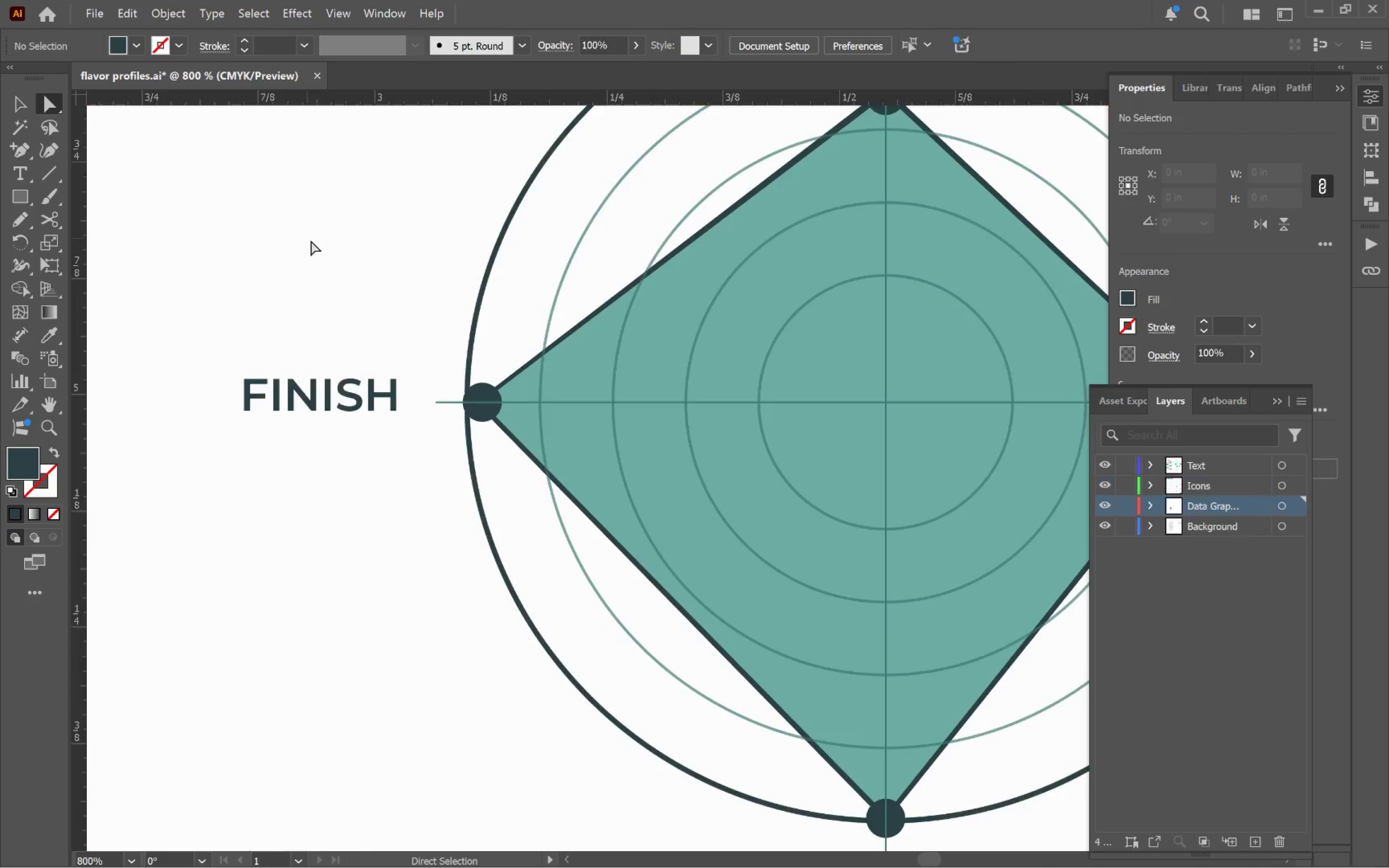 
hold_key(key=AltLeft, duration=0.73)
scroll: coordinate [469, 340], scroll_direction: down, amount: 3.0
 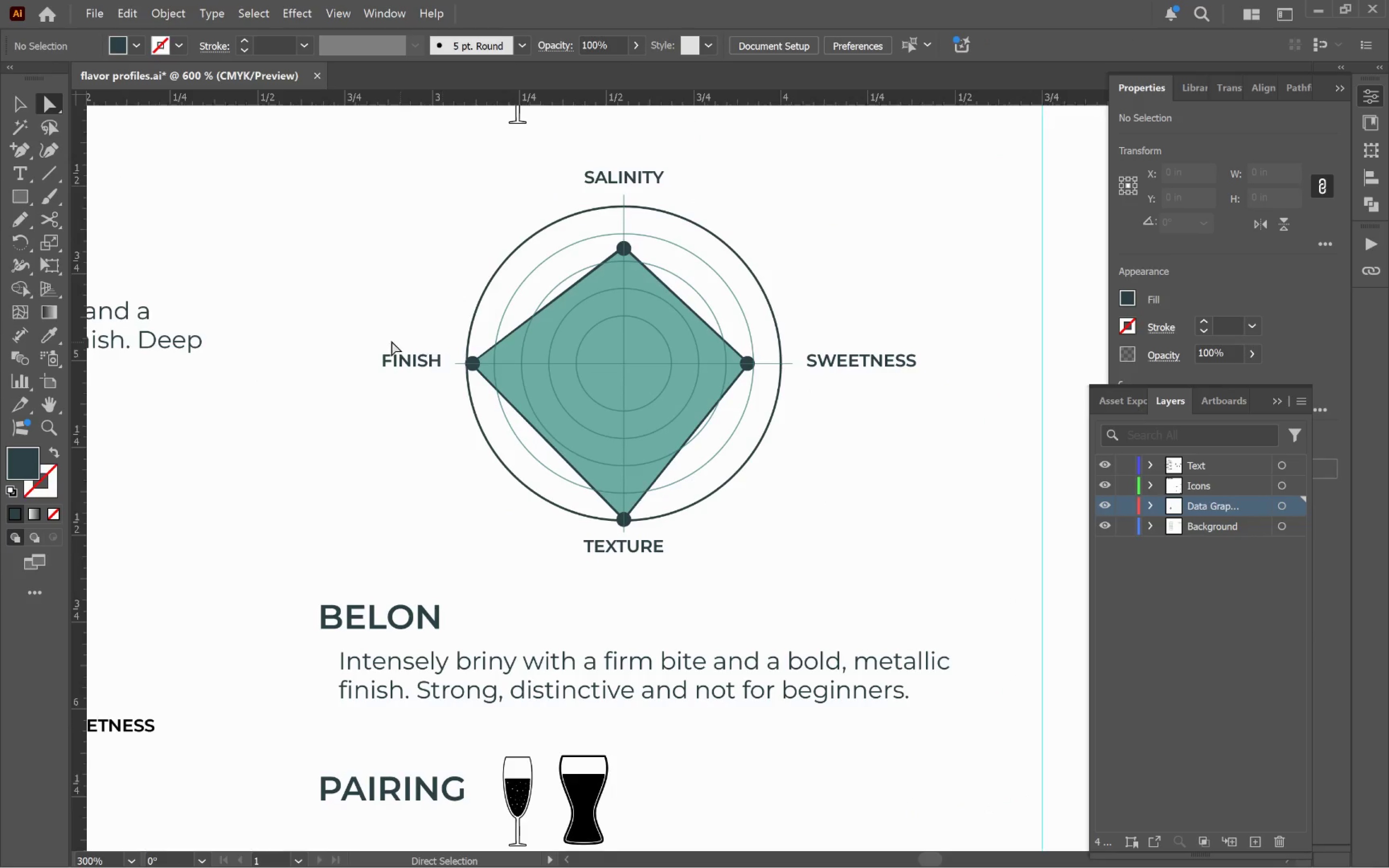 
hold_key(key=Space, duration=0.73)
 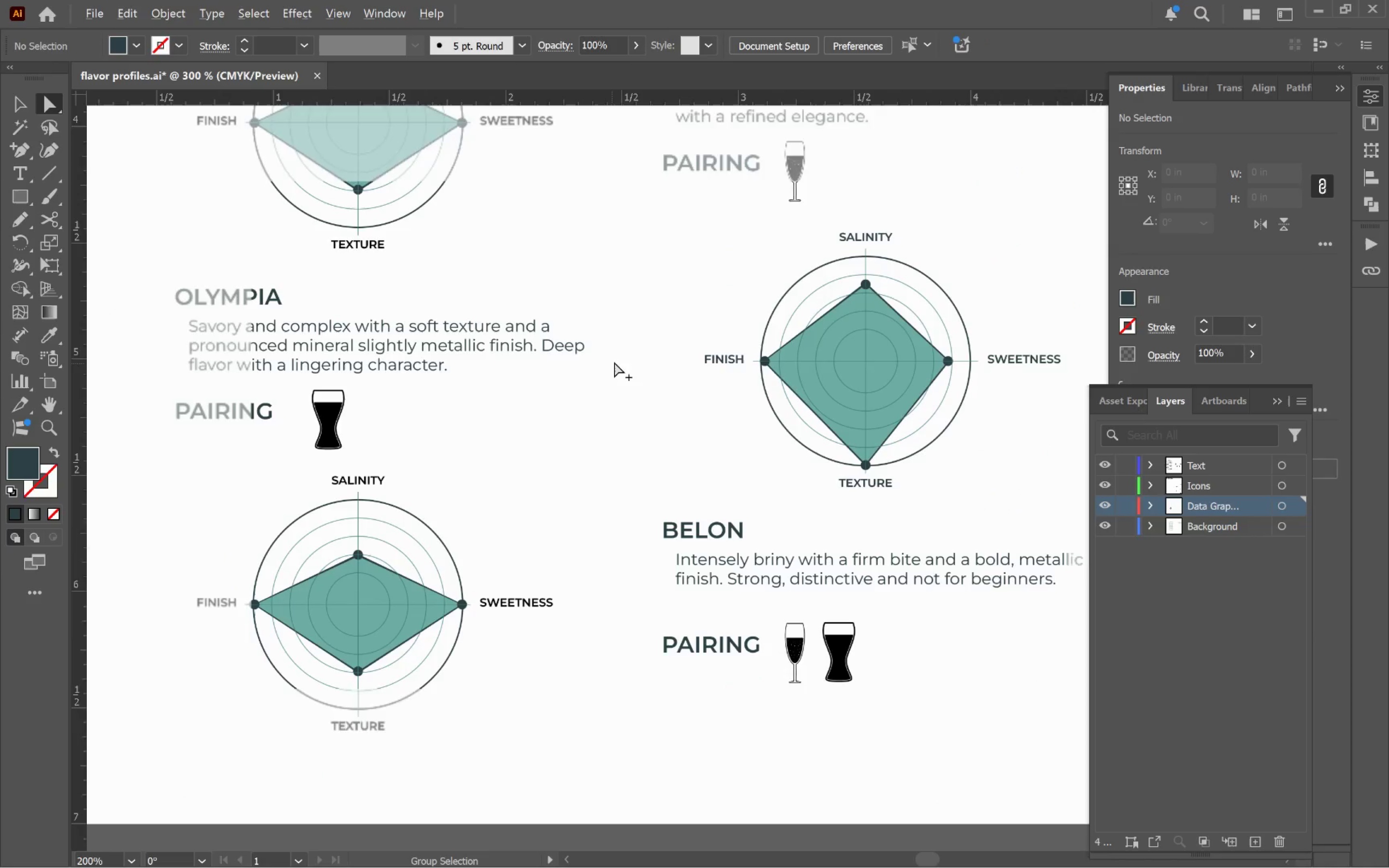 
left_click_drag(start_coordinate=[380, 322], to_coordinate=[749, 318])
 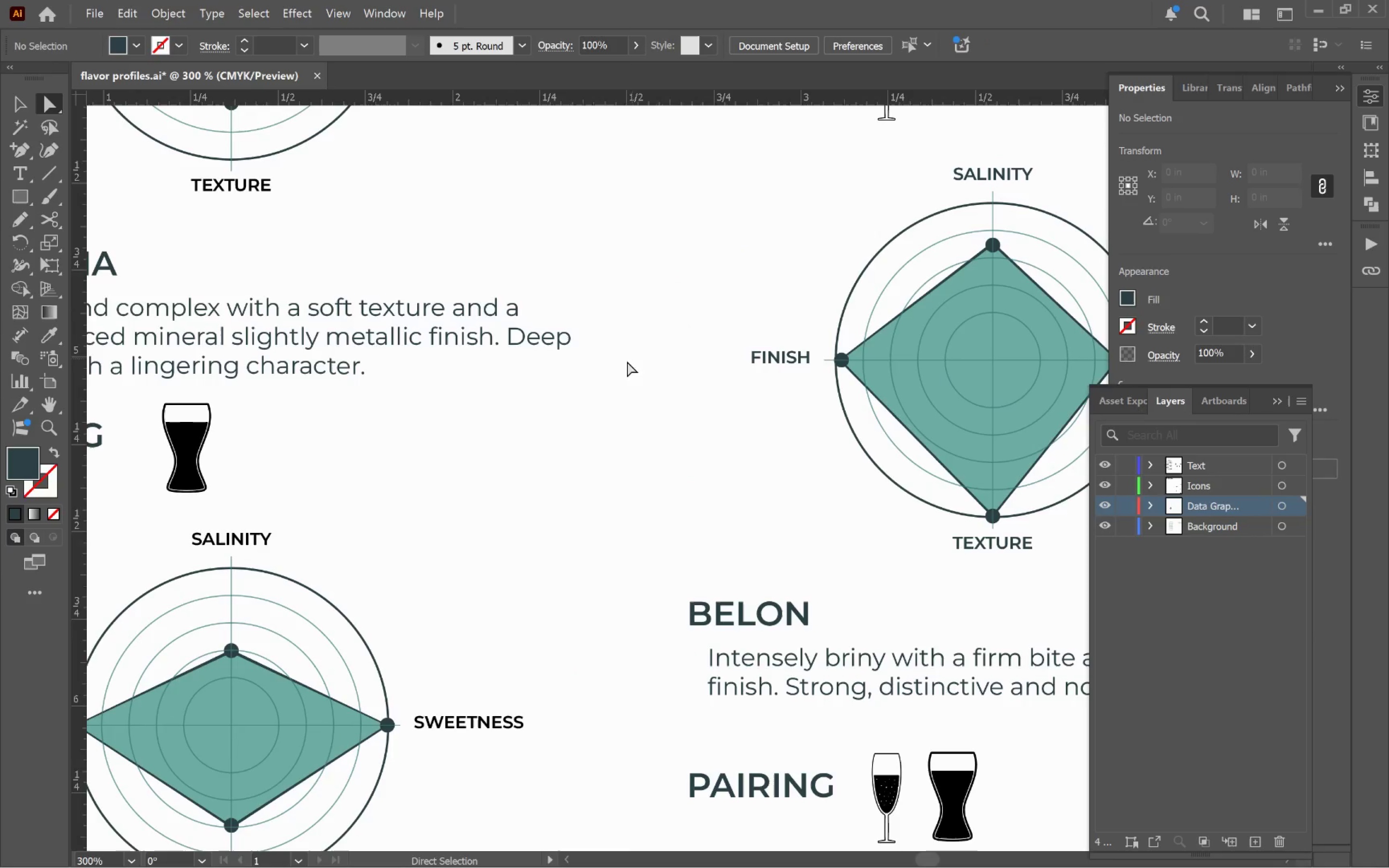 
hold_key(key=AltLeft, duration=0.47)
 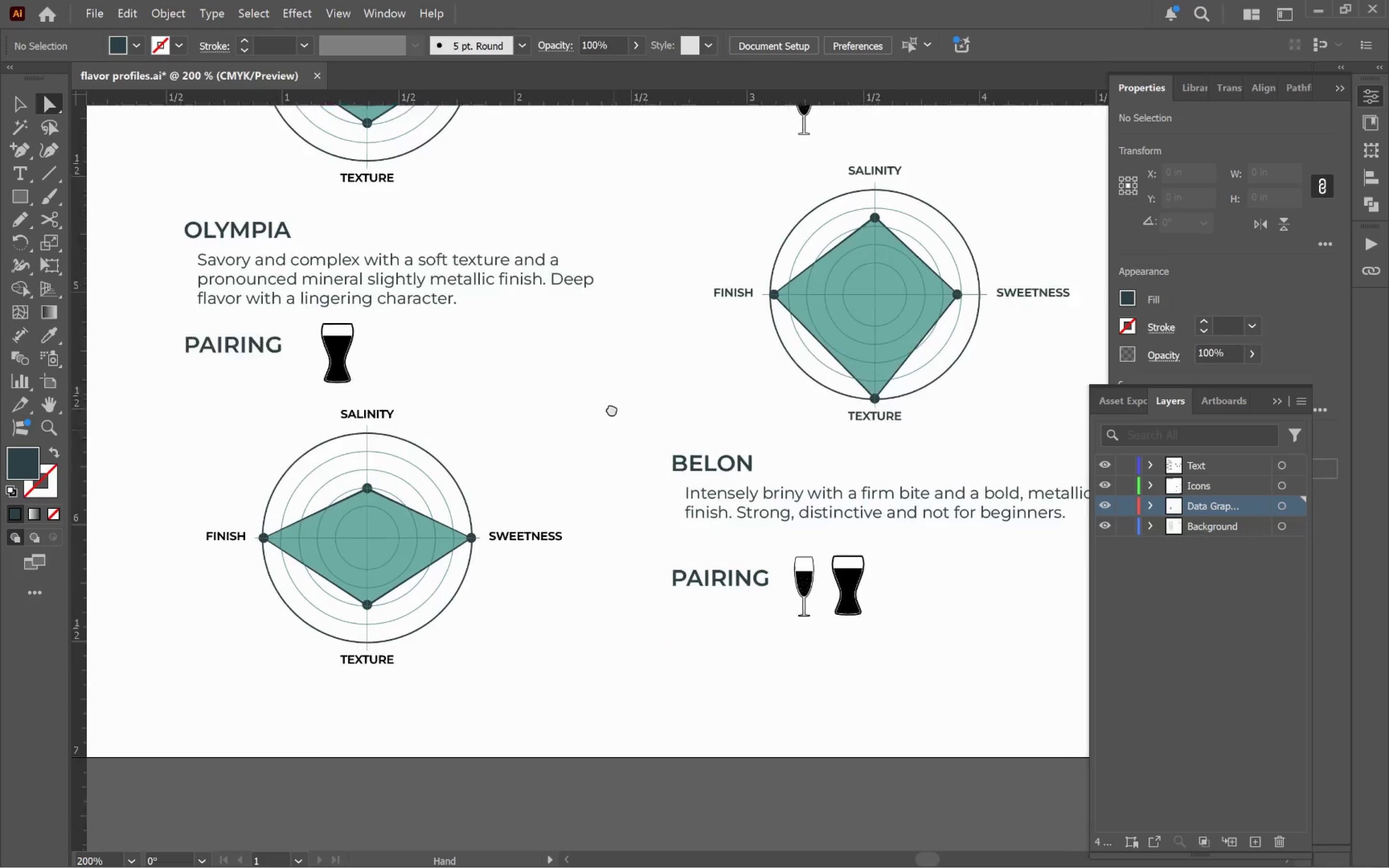 
hold_key(key=Space, duration=1.51)
 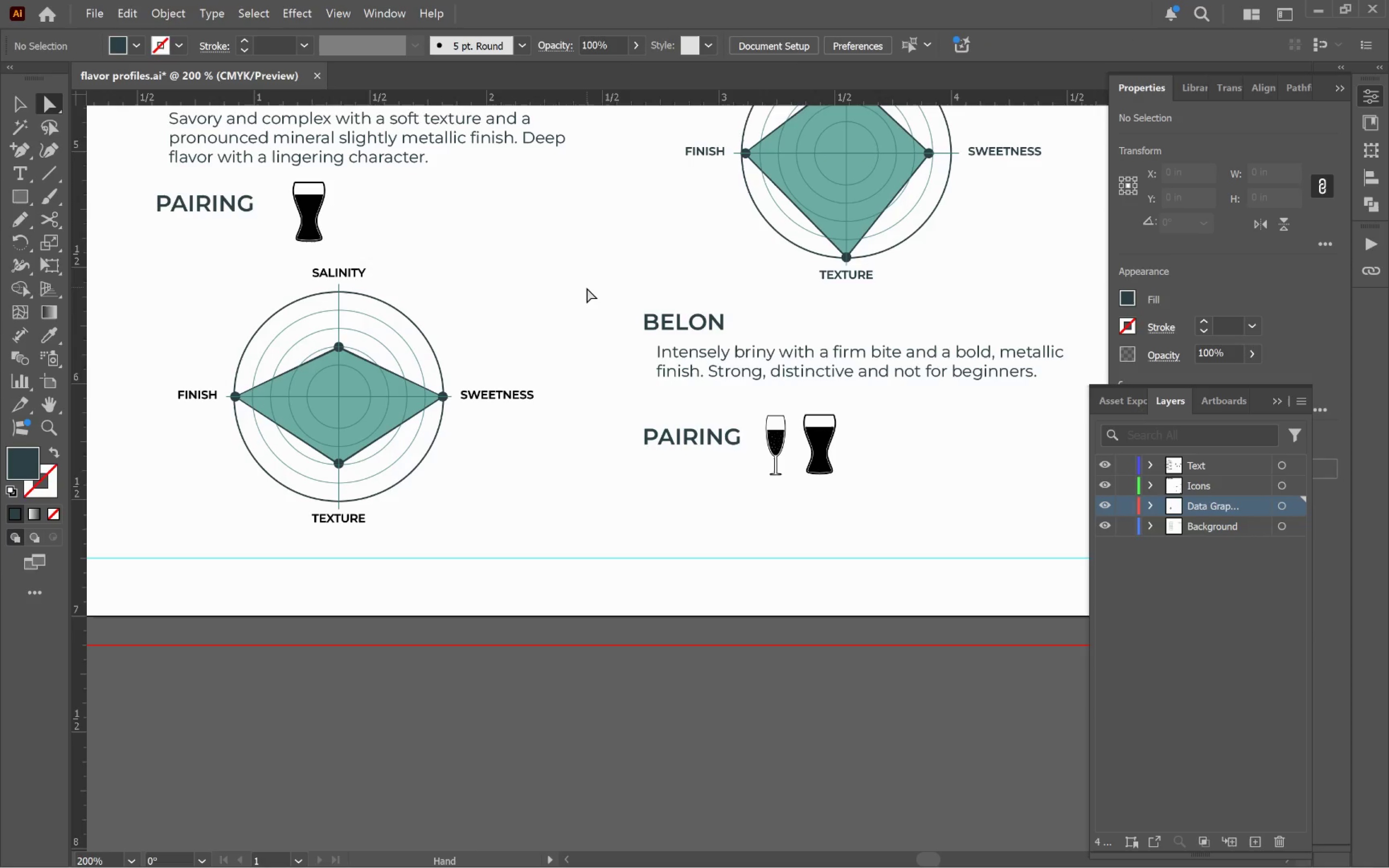 
scroll: coordinate [612, 364], scroll_direction: down, amount: 1.0
 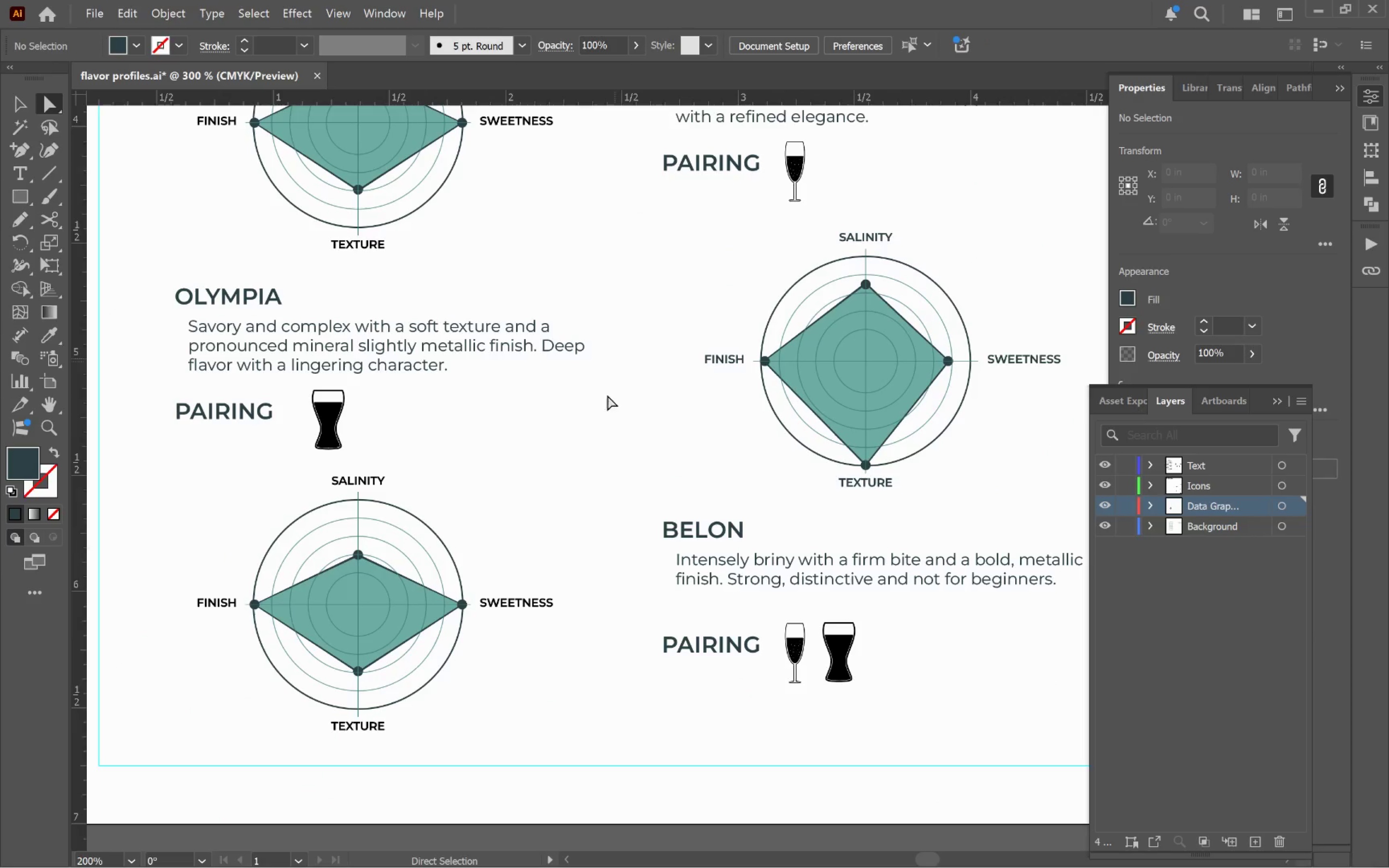 
left_click_drag(start_coordinate=[605, 496], to_coordinate=[586, 287])
 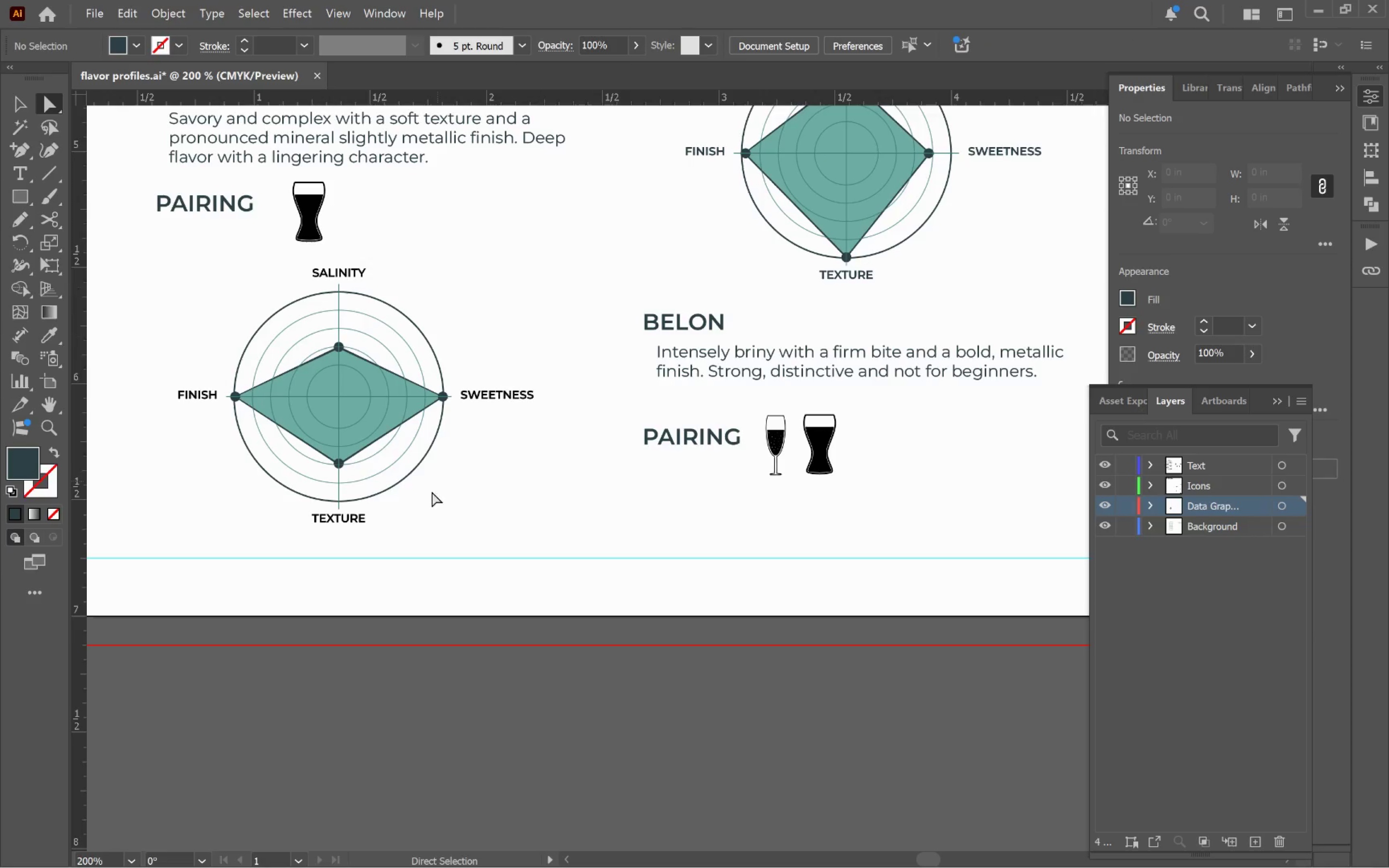 
hold_key(key=Space, duration=0.48)
 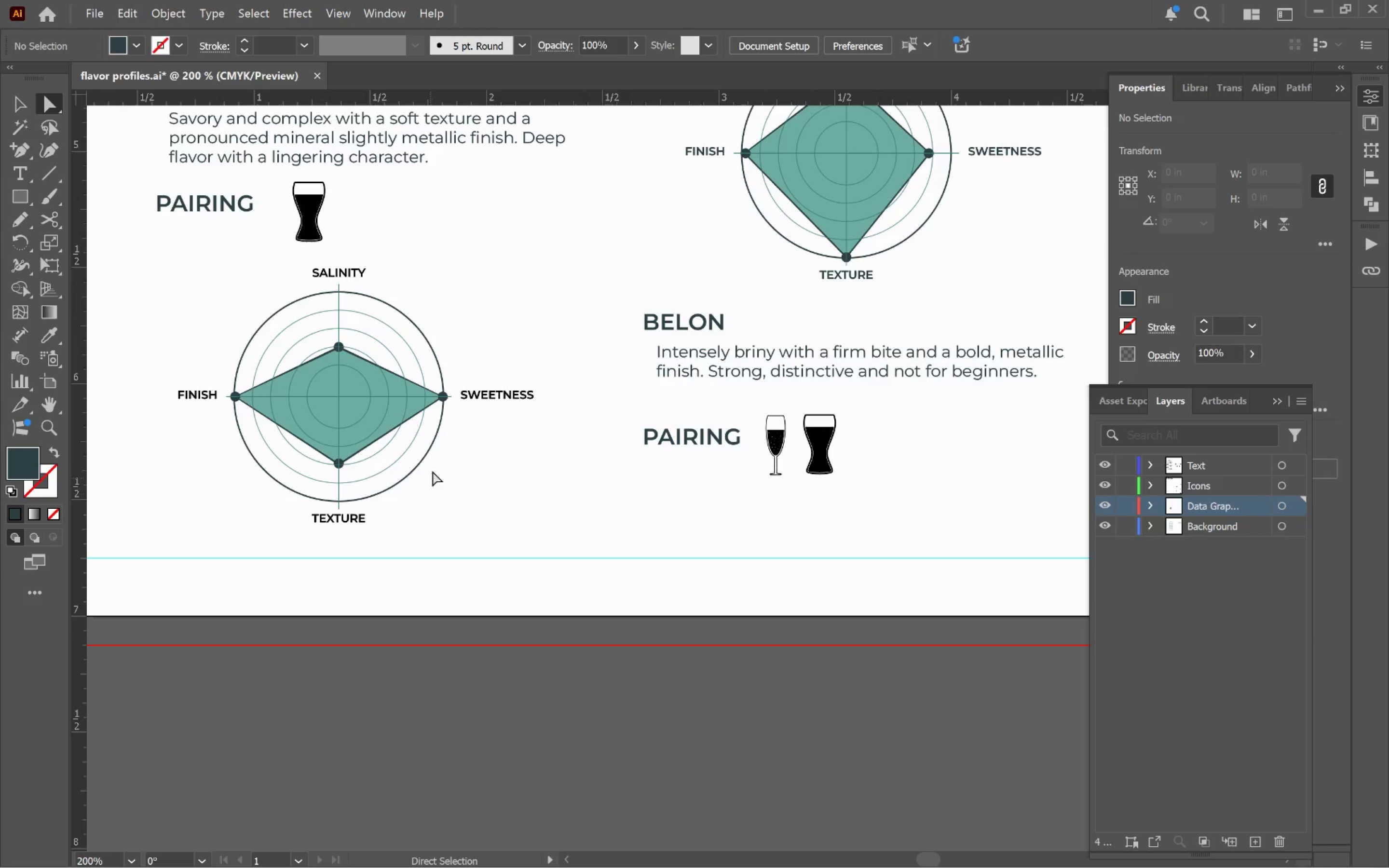 
hold_key(key=AltLeft, duration=0.43)
scroll: coordinate [604, 419], scroll_direction: down, amount: 1.0
 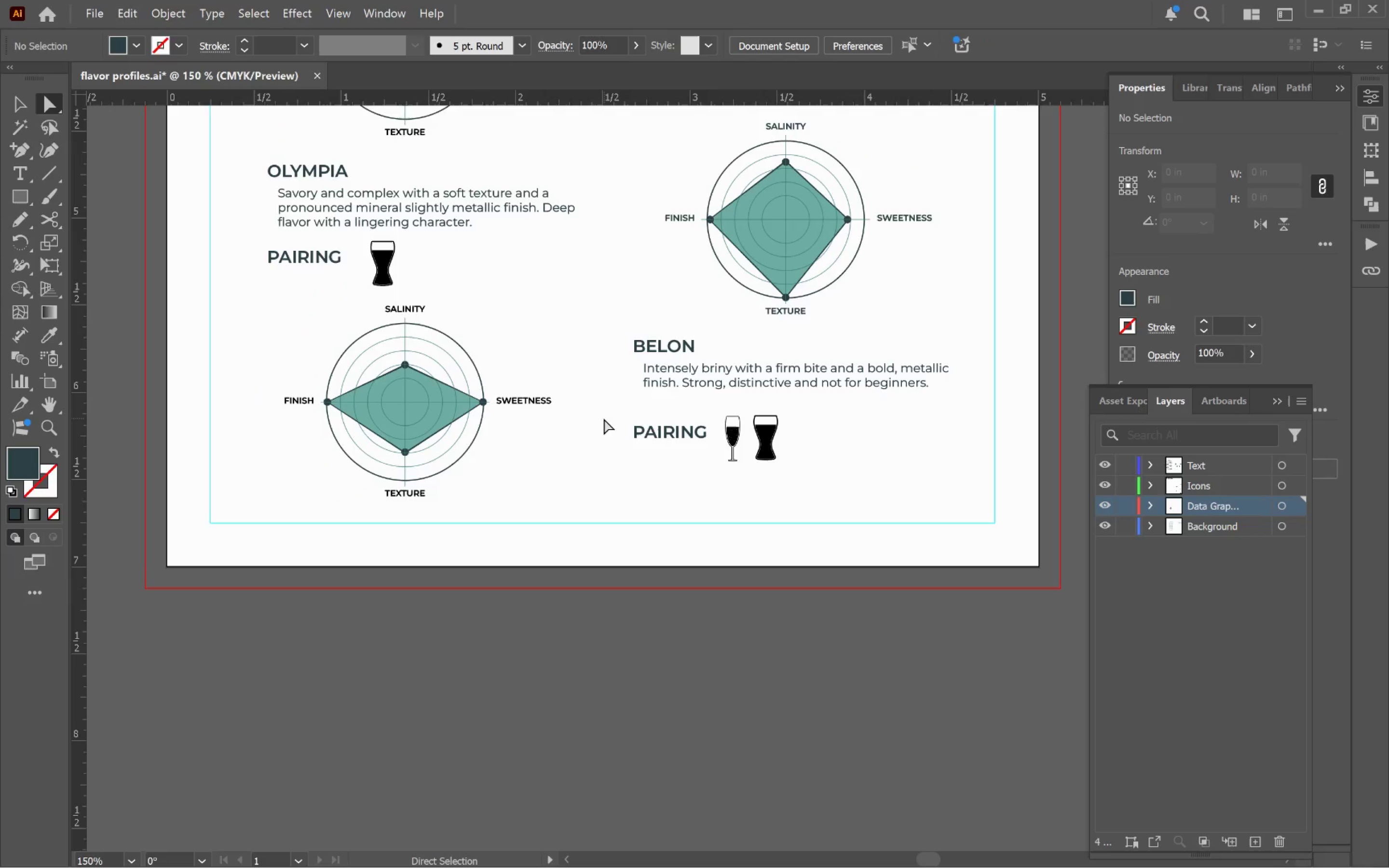 
hold_key(key=Space, duration=0.87)
 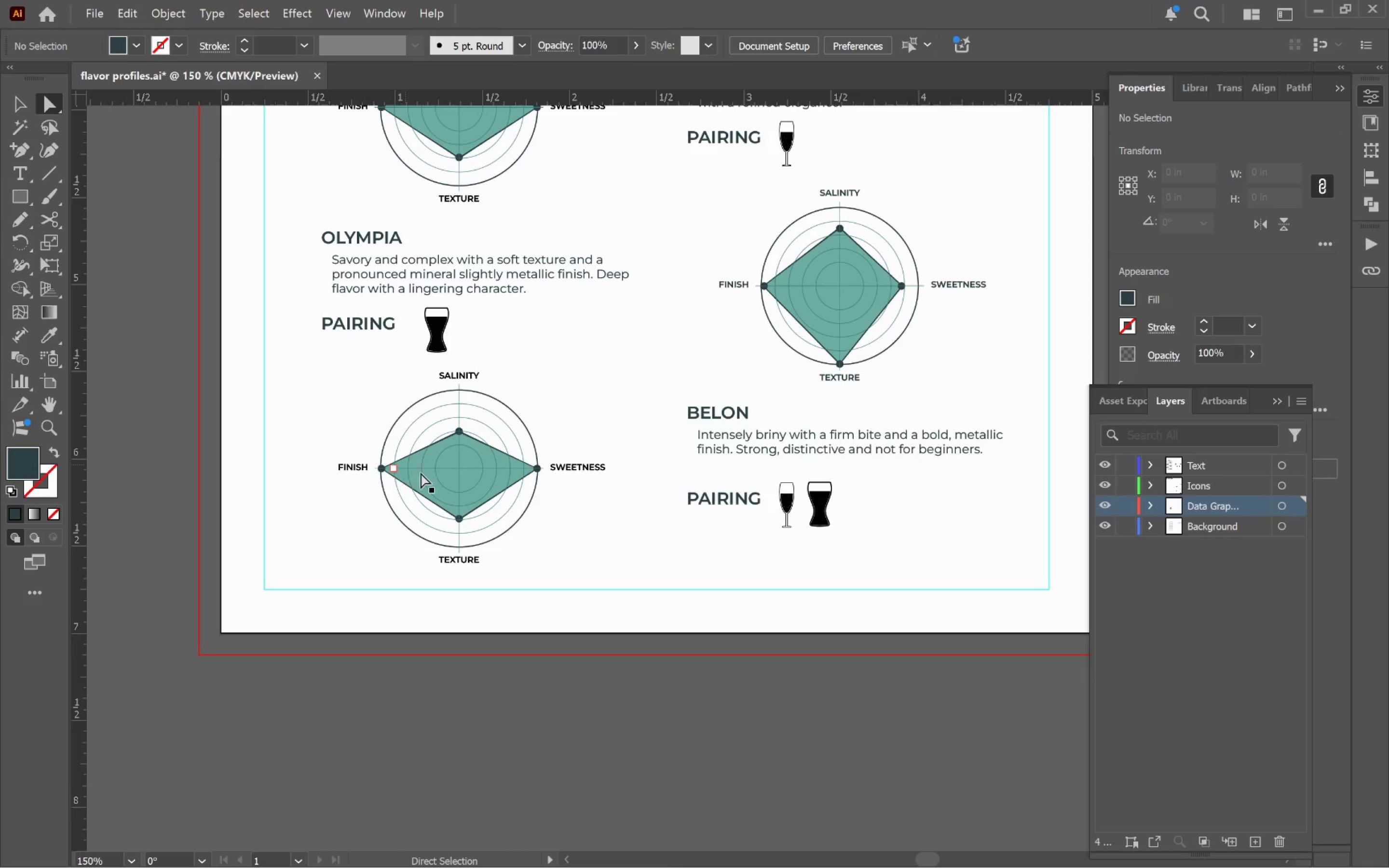 
left_click_drag(start_coordinate=[604, 419], to_coordinate=[658, 485])
 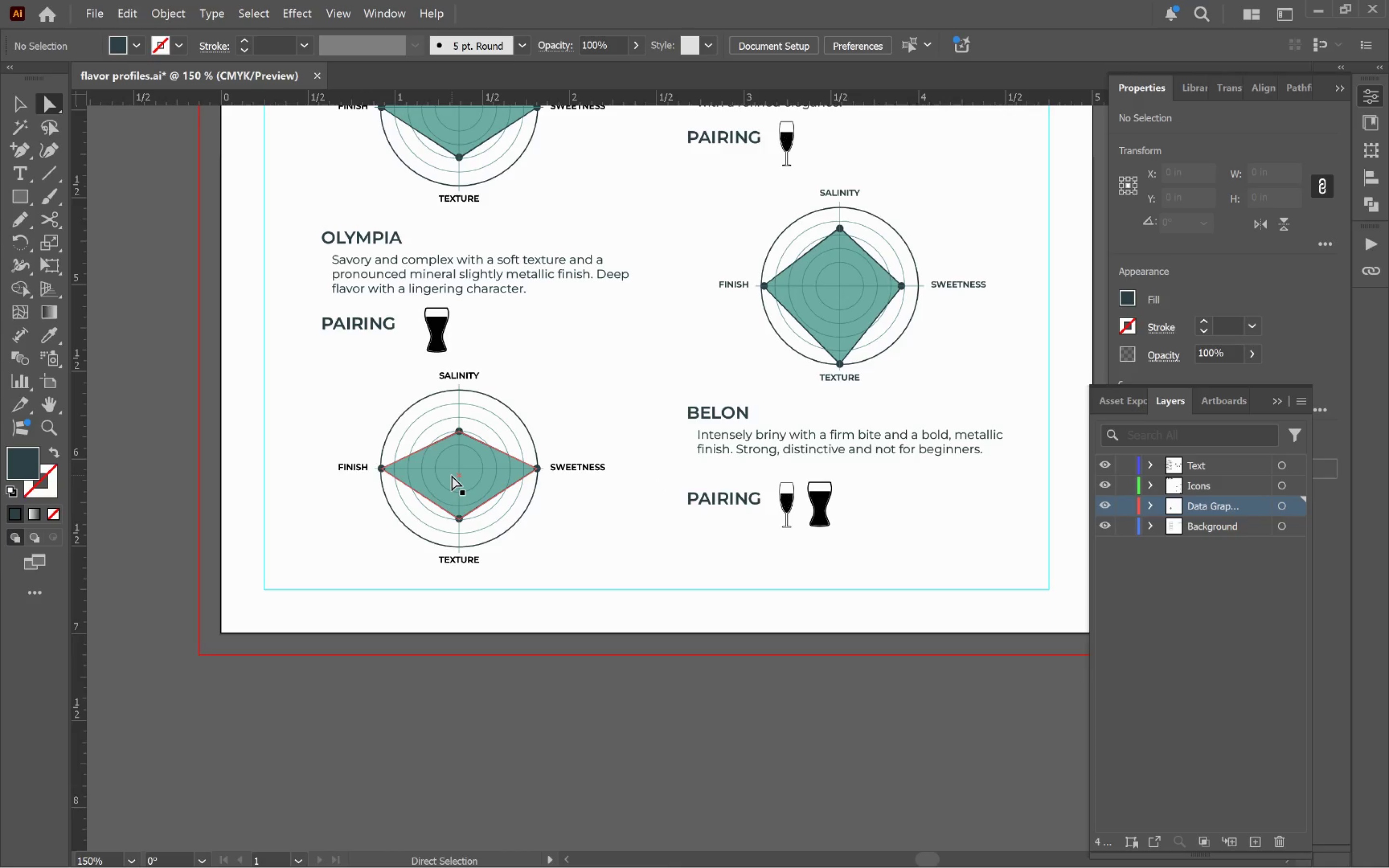 
key(V)
 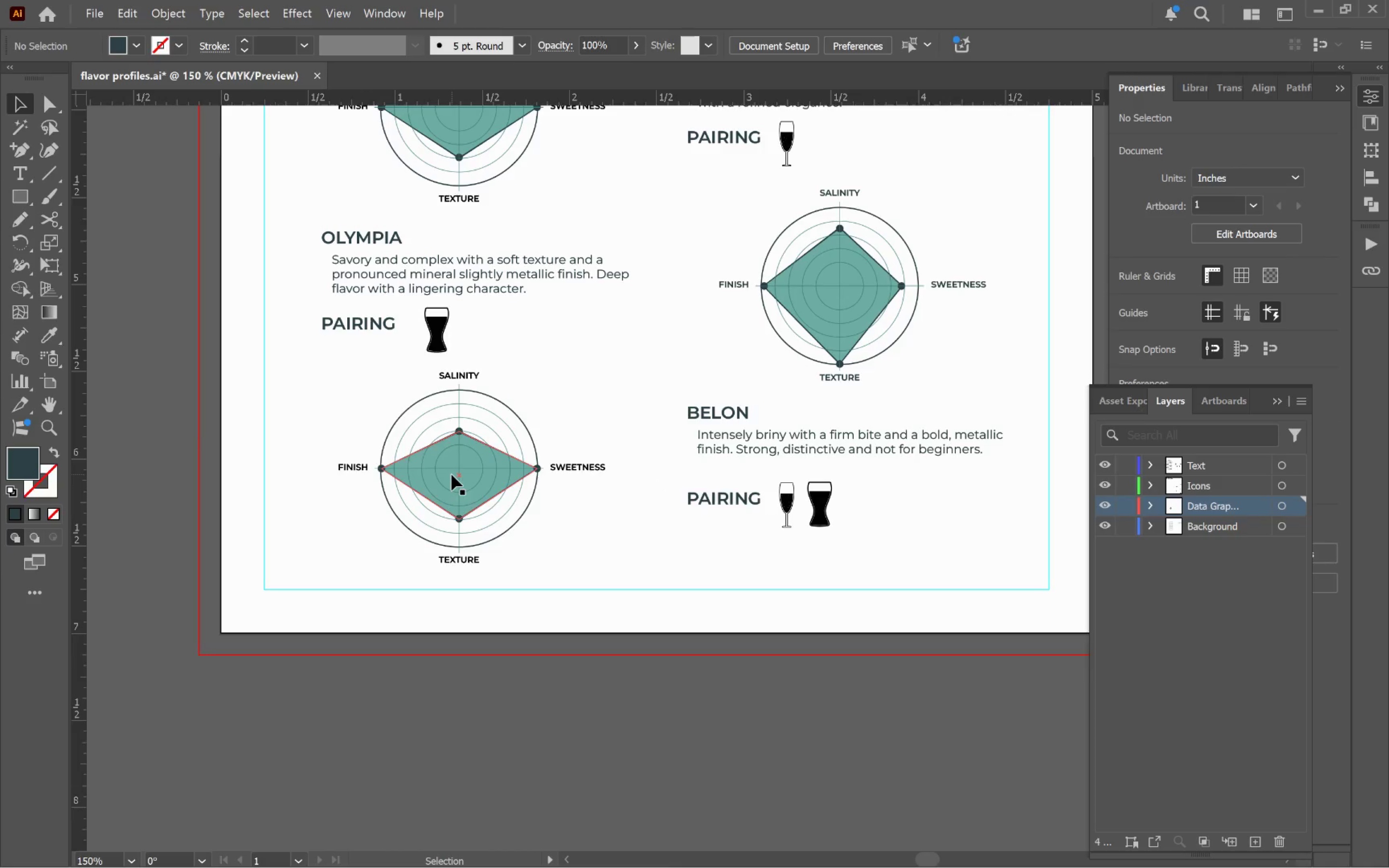 
left_click([451, 475])
 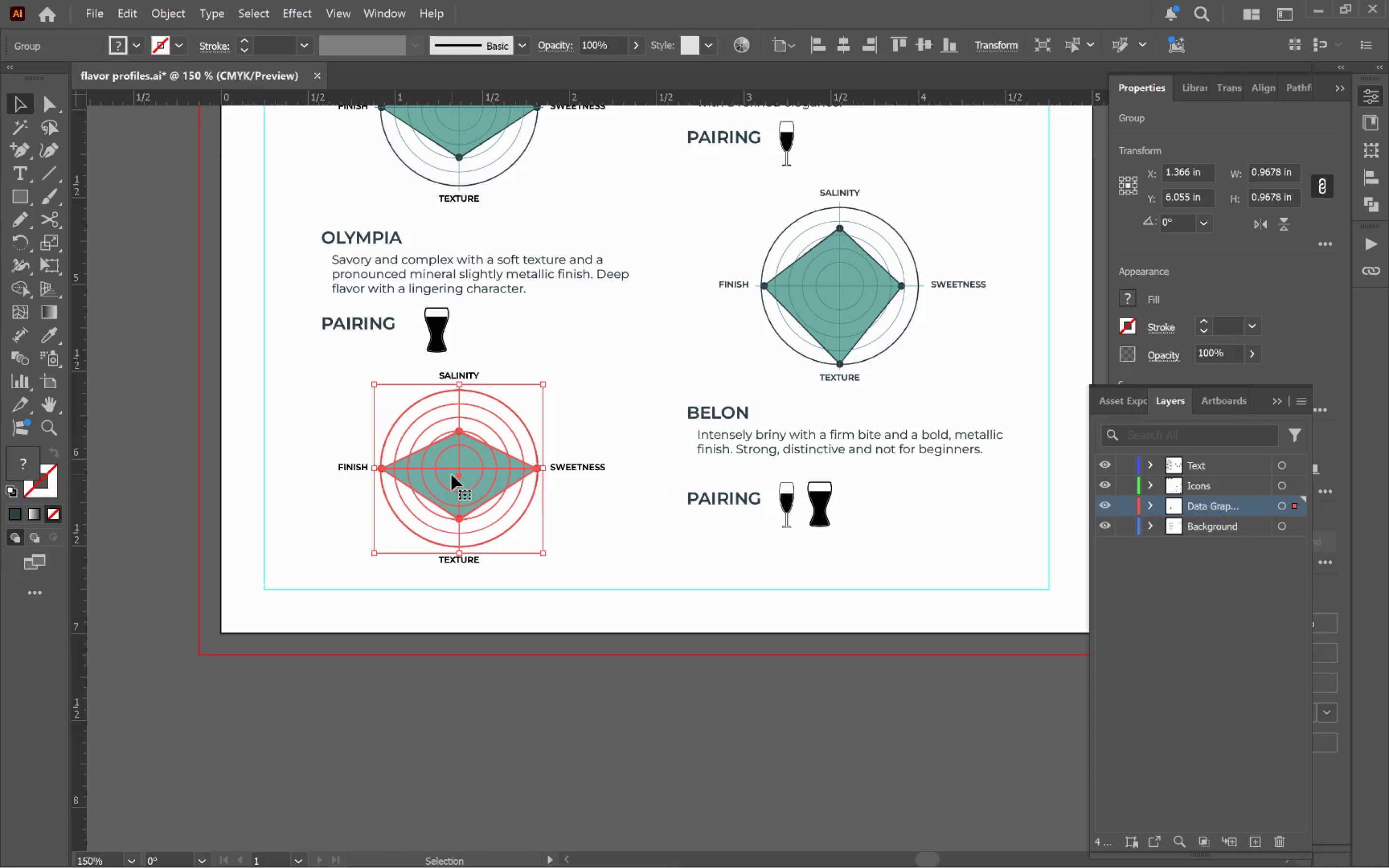 
hold_key(key=AltLeft, duration=0.46)
 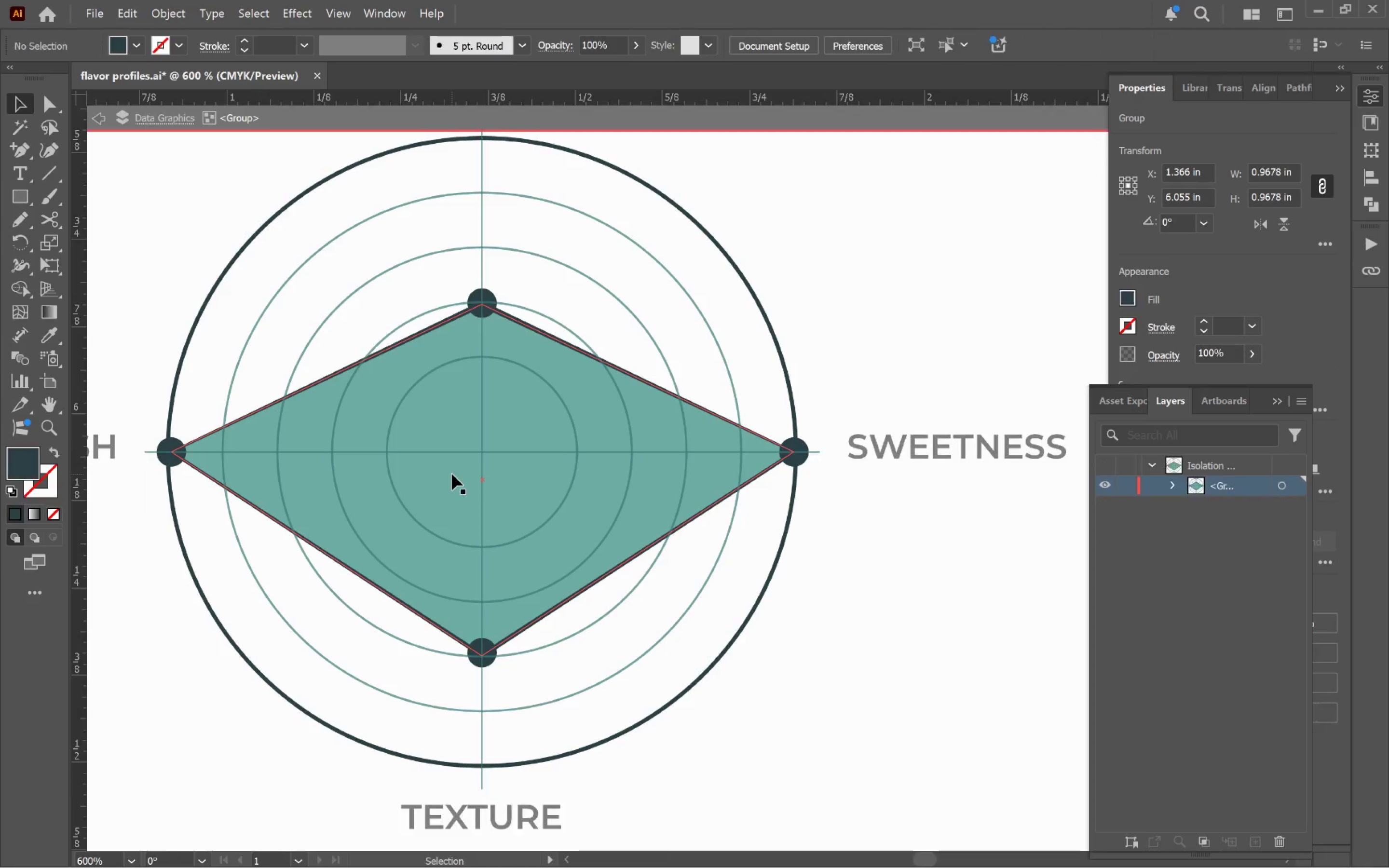 
left_click([452, 474])
 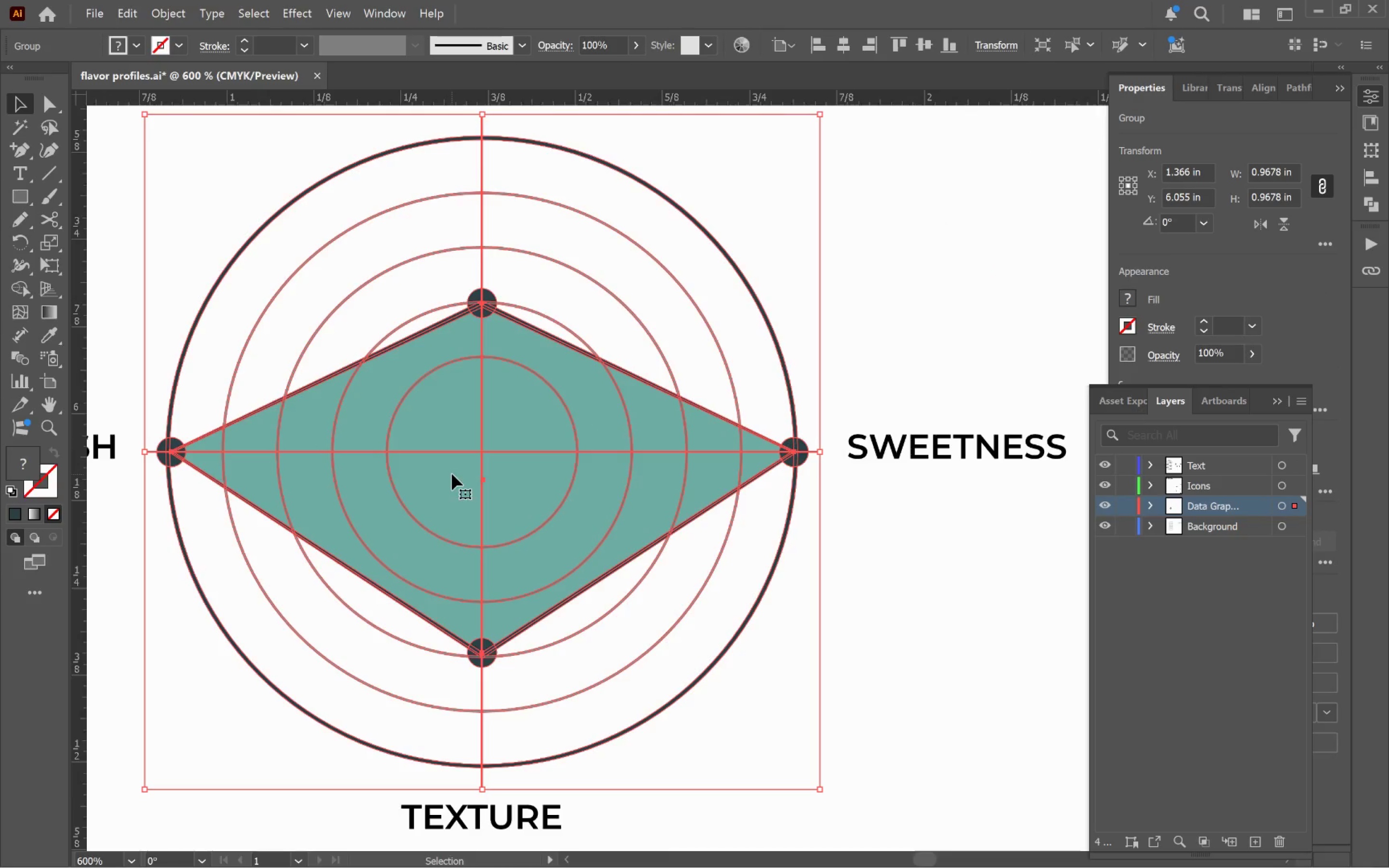 
scroll: coordinate [452, 475], scroll_direction: up, amount: 4.0
 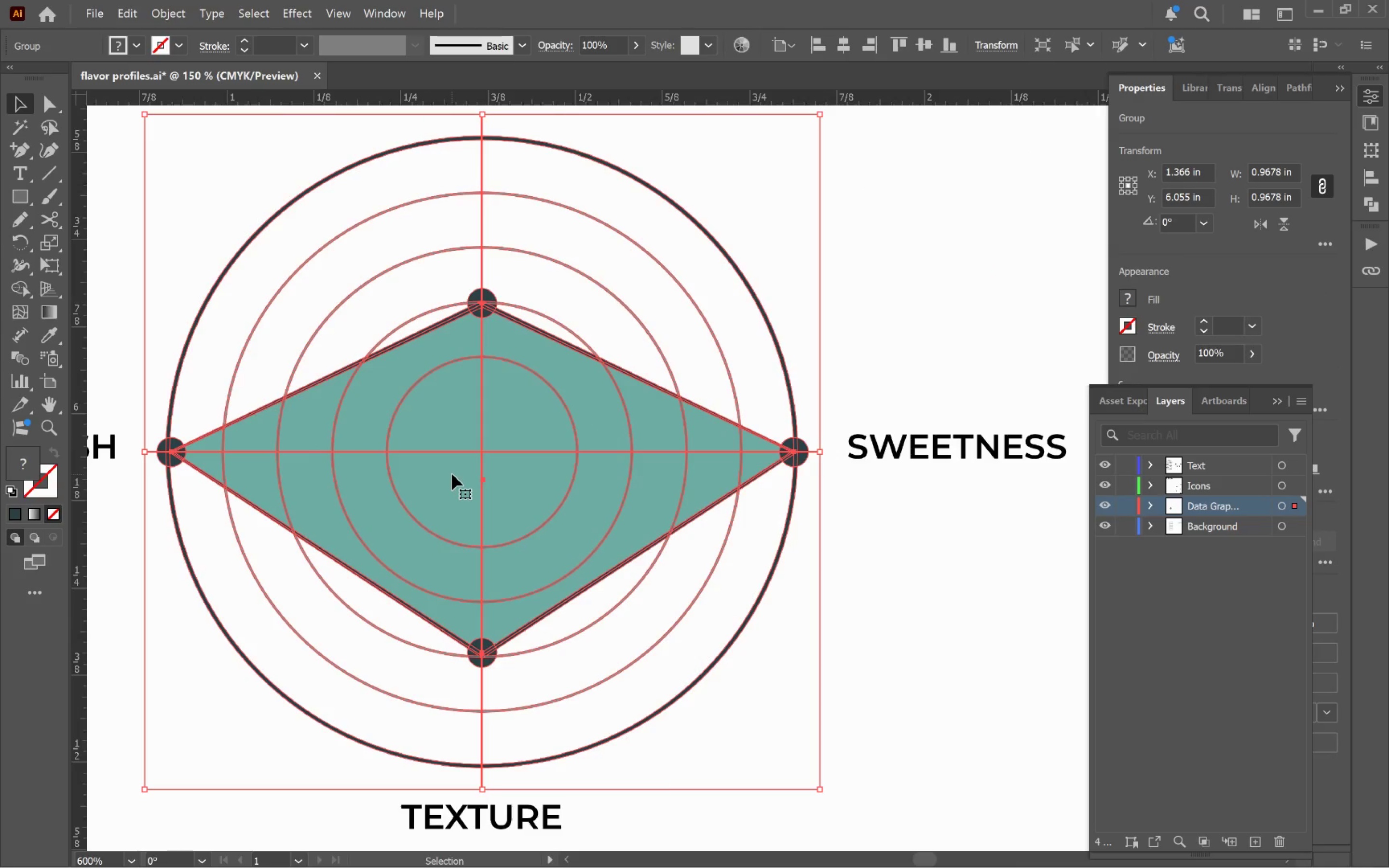 
double_click([452, 474])
 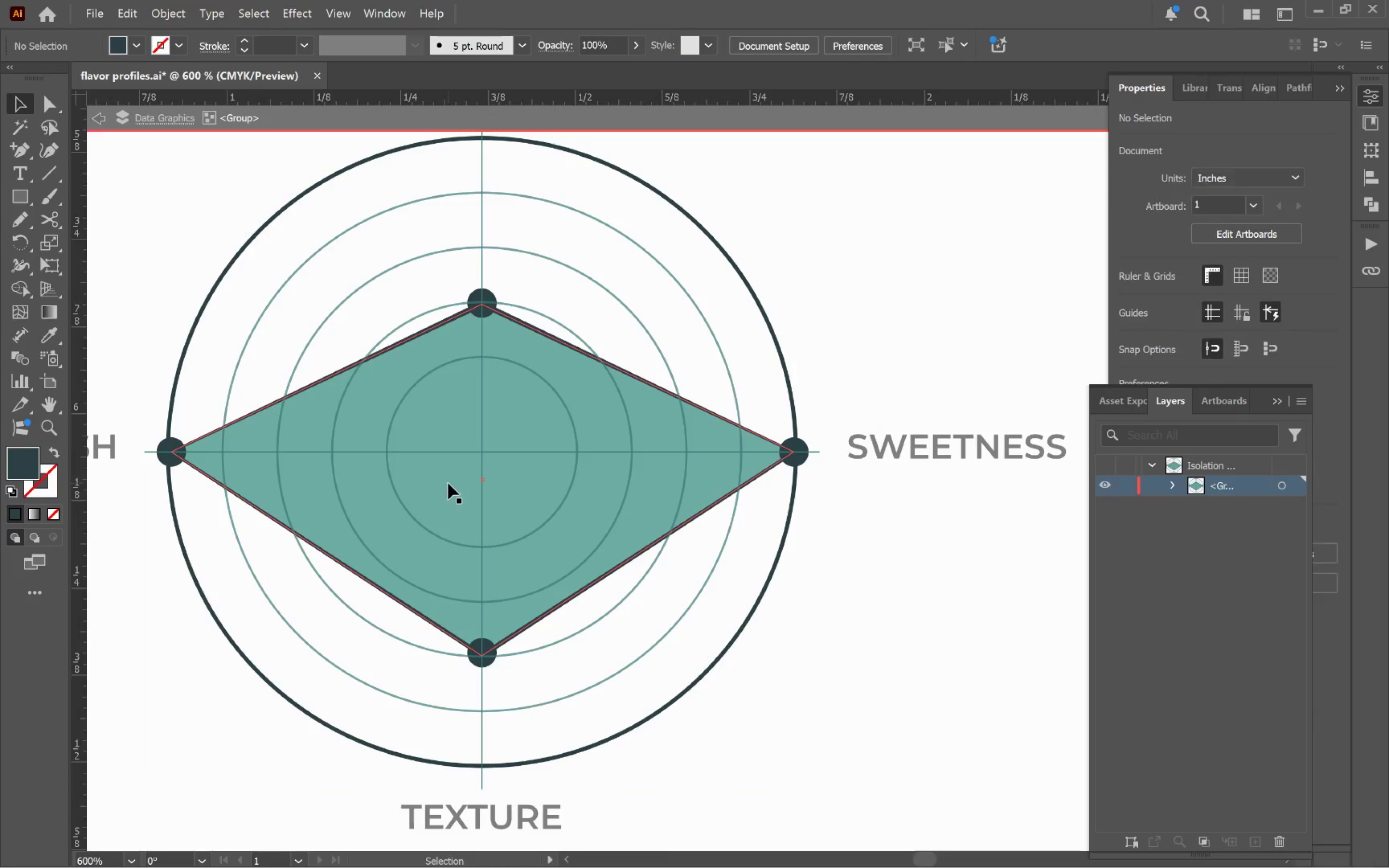 
triple_click([448, 484])
 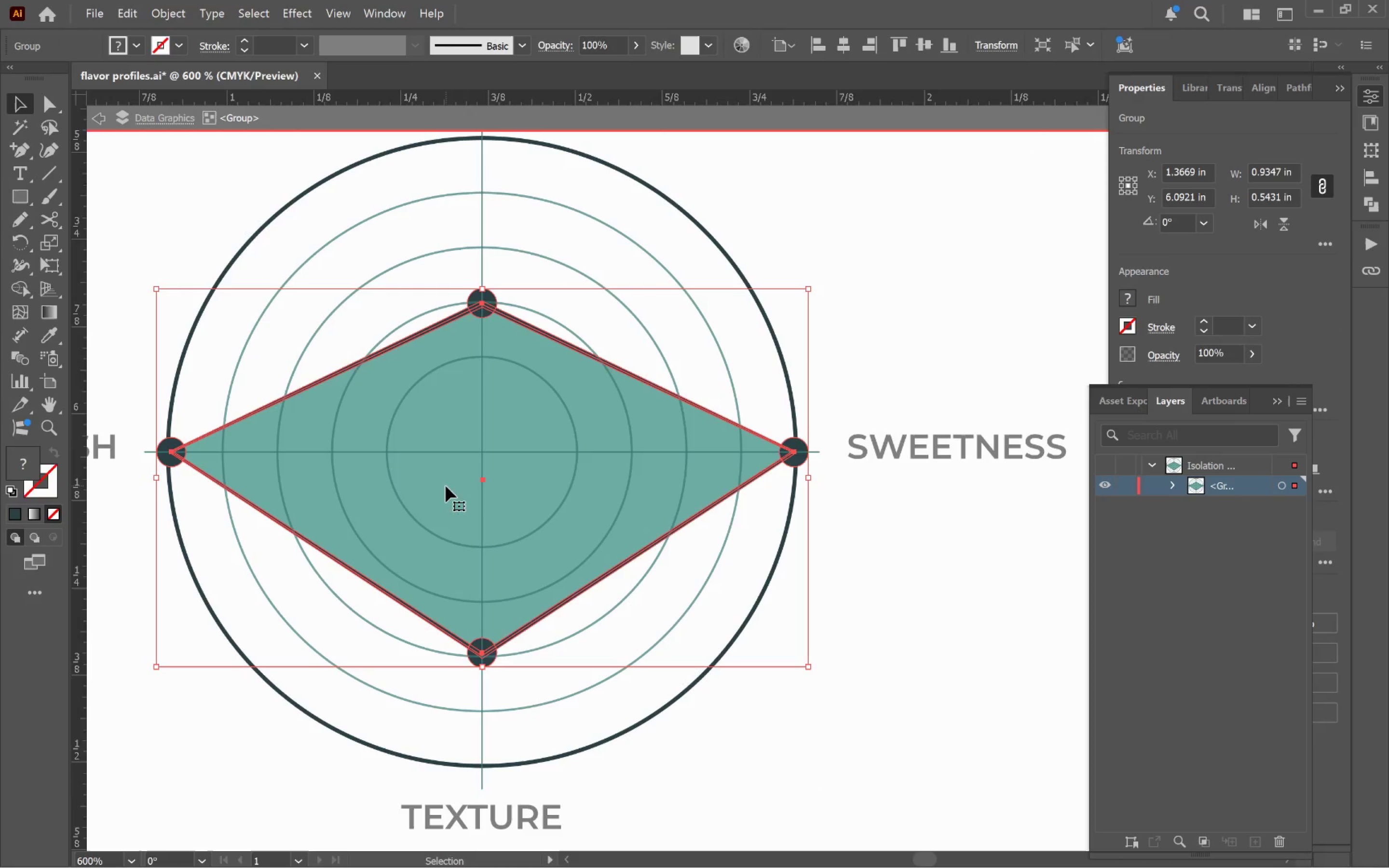 
double_click([446, 486])
 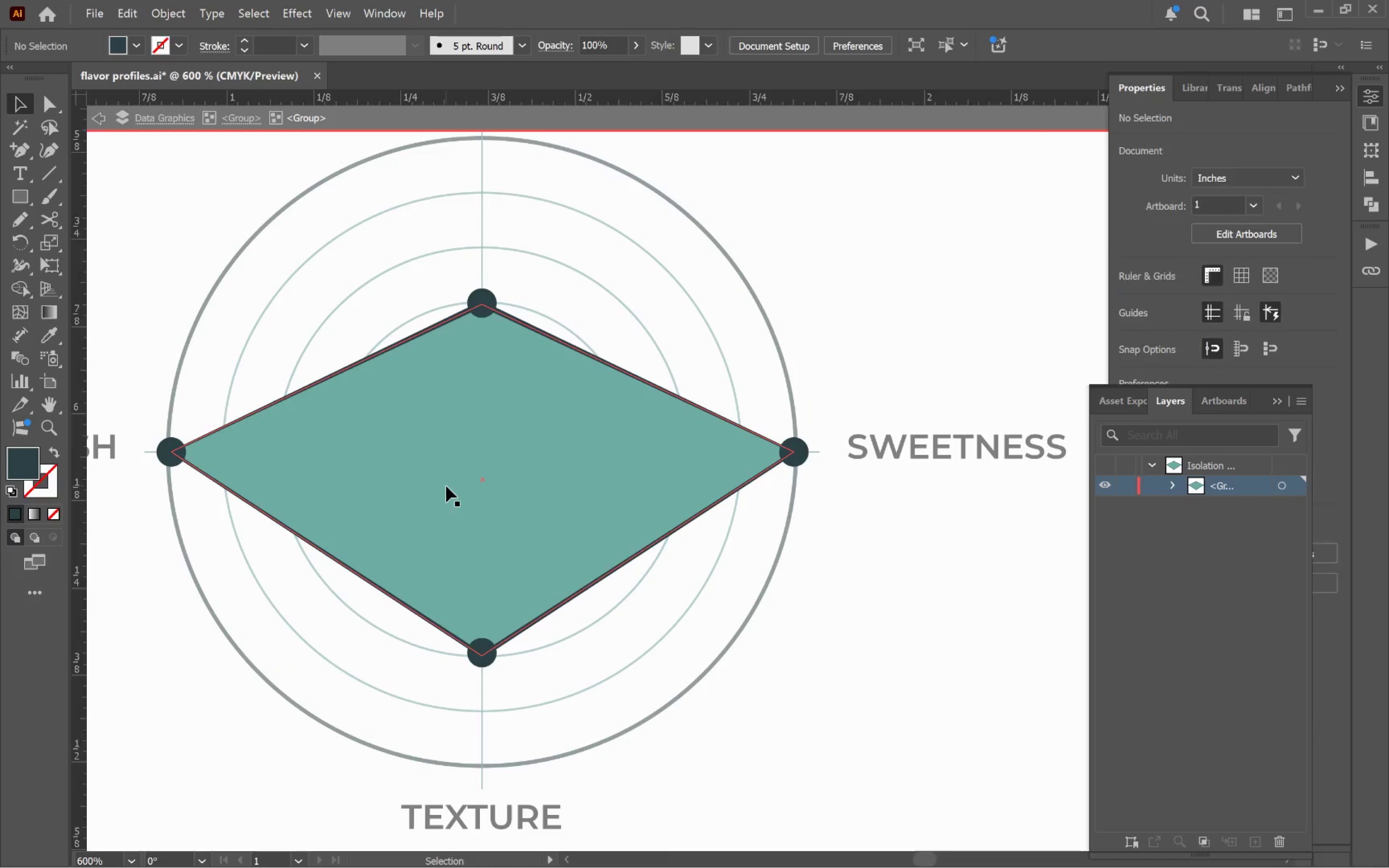 
triple_click([446, 486])
 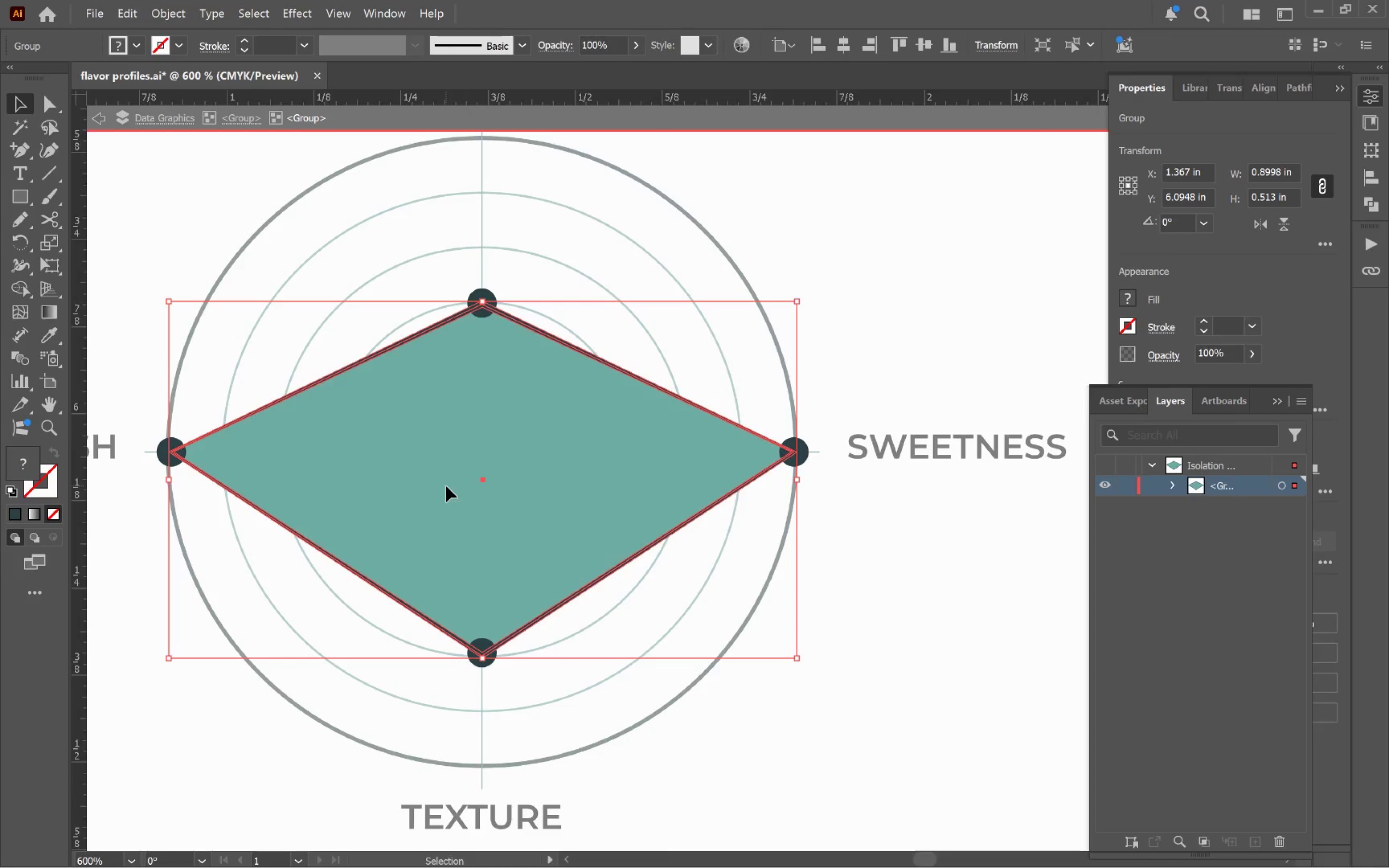 
double_click([446, 486])
 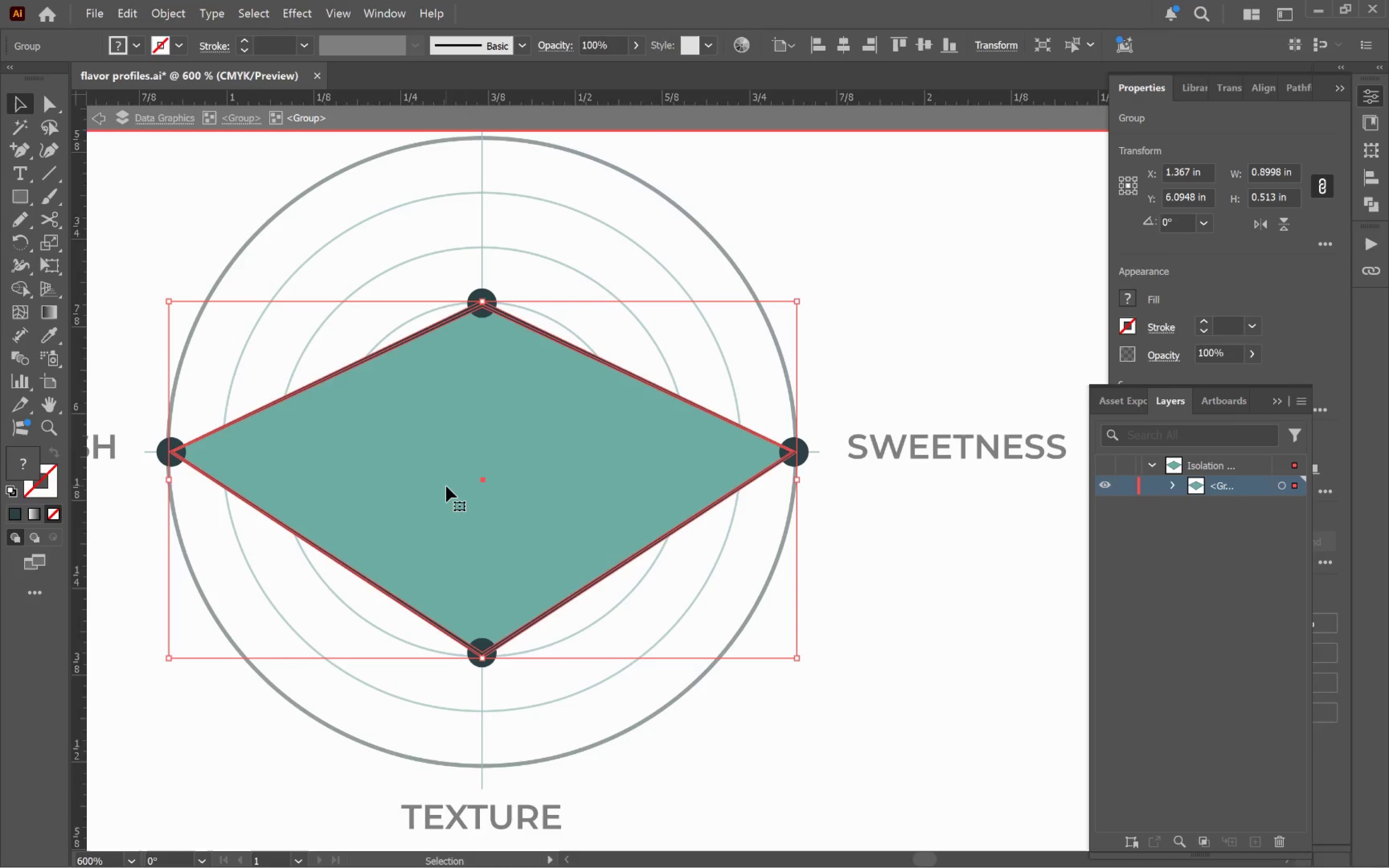 
double_click([446, 486])
 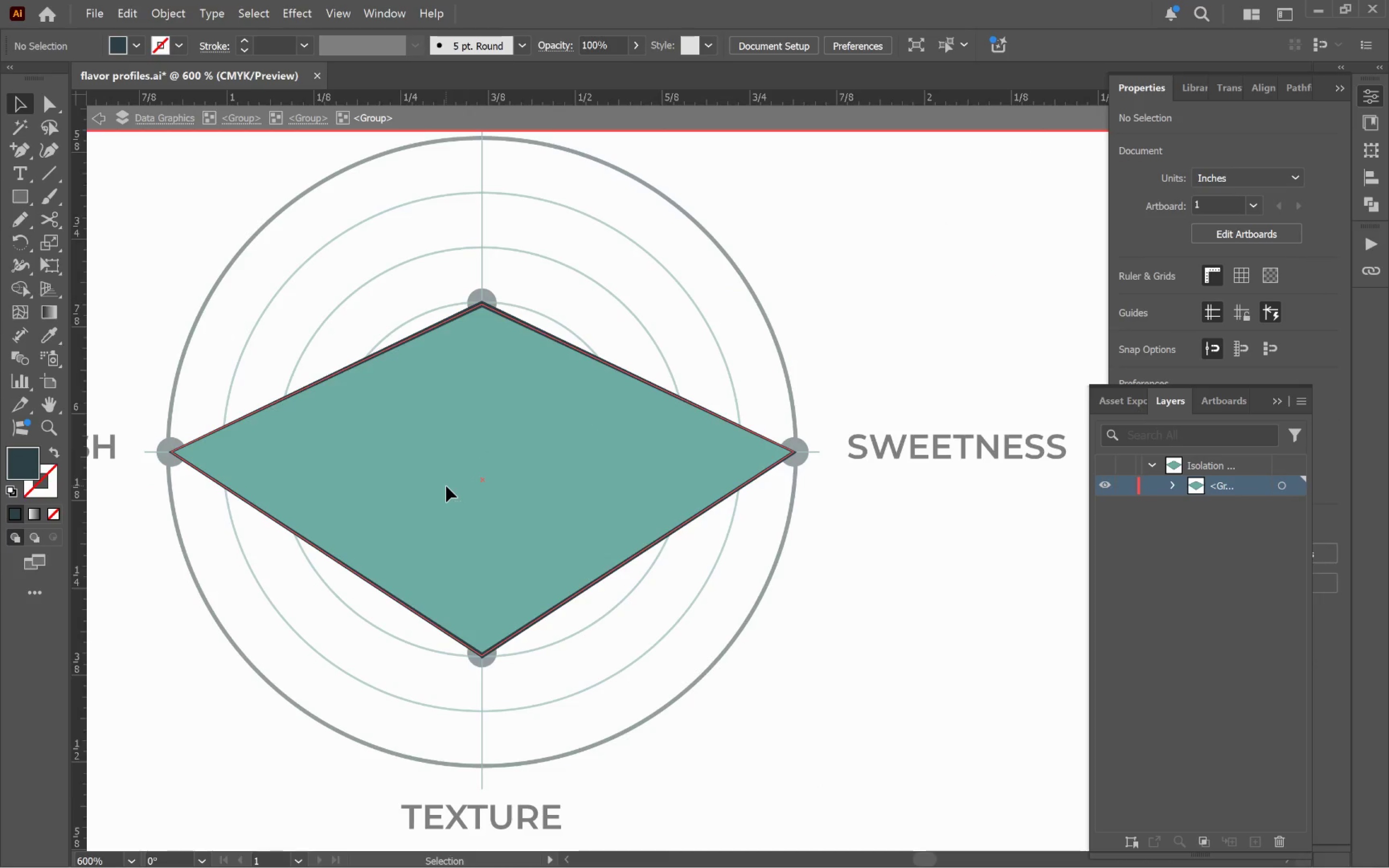 
triple_click([446, 486])
 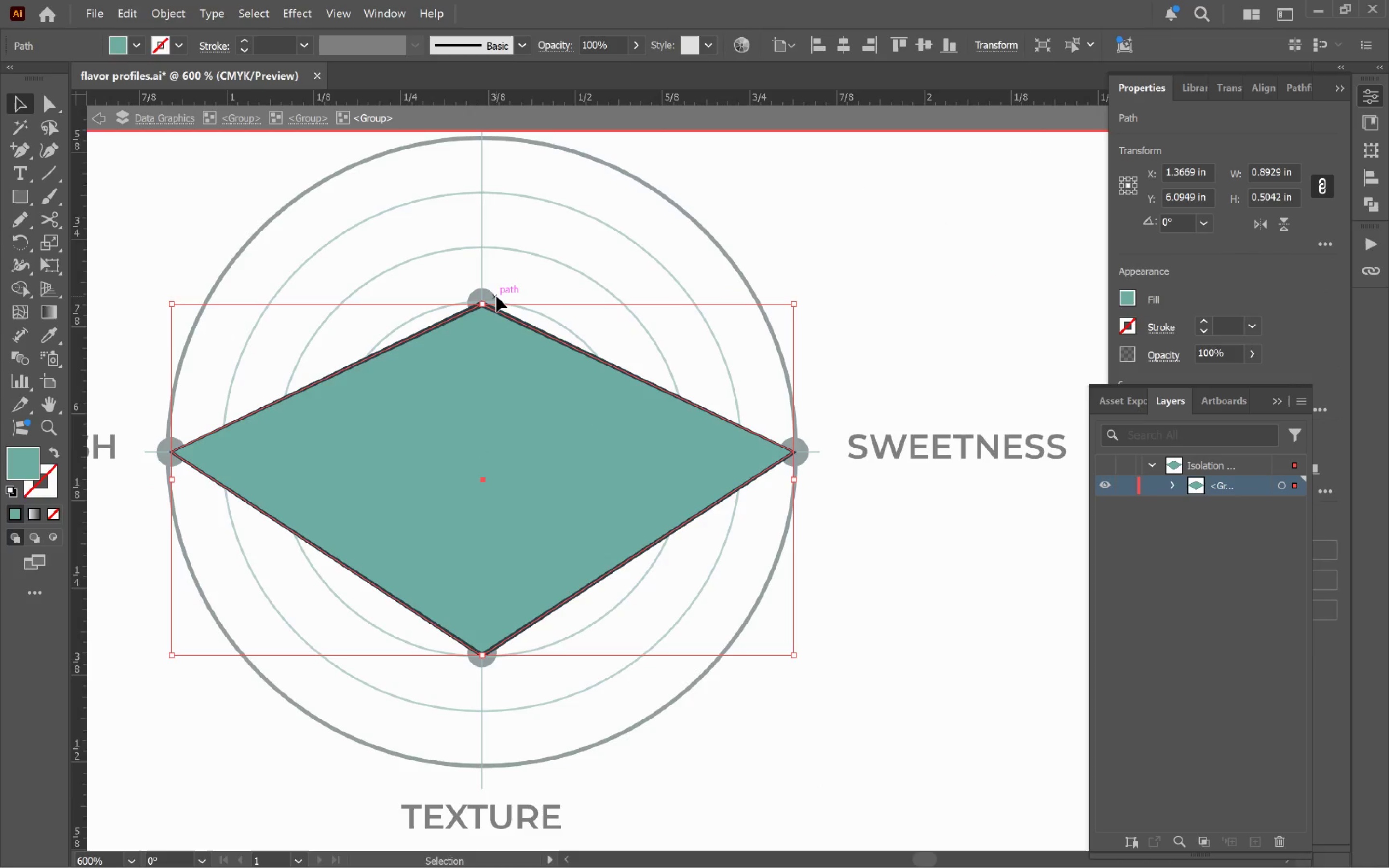 
key(A)
 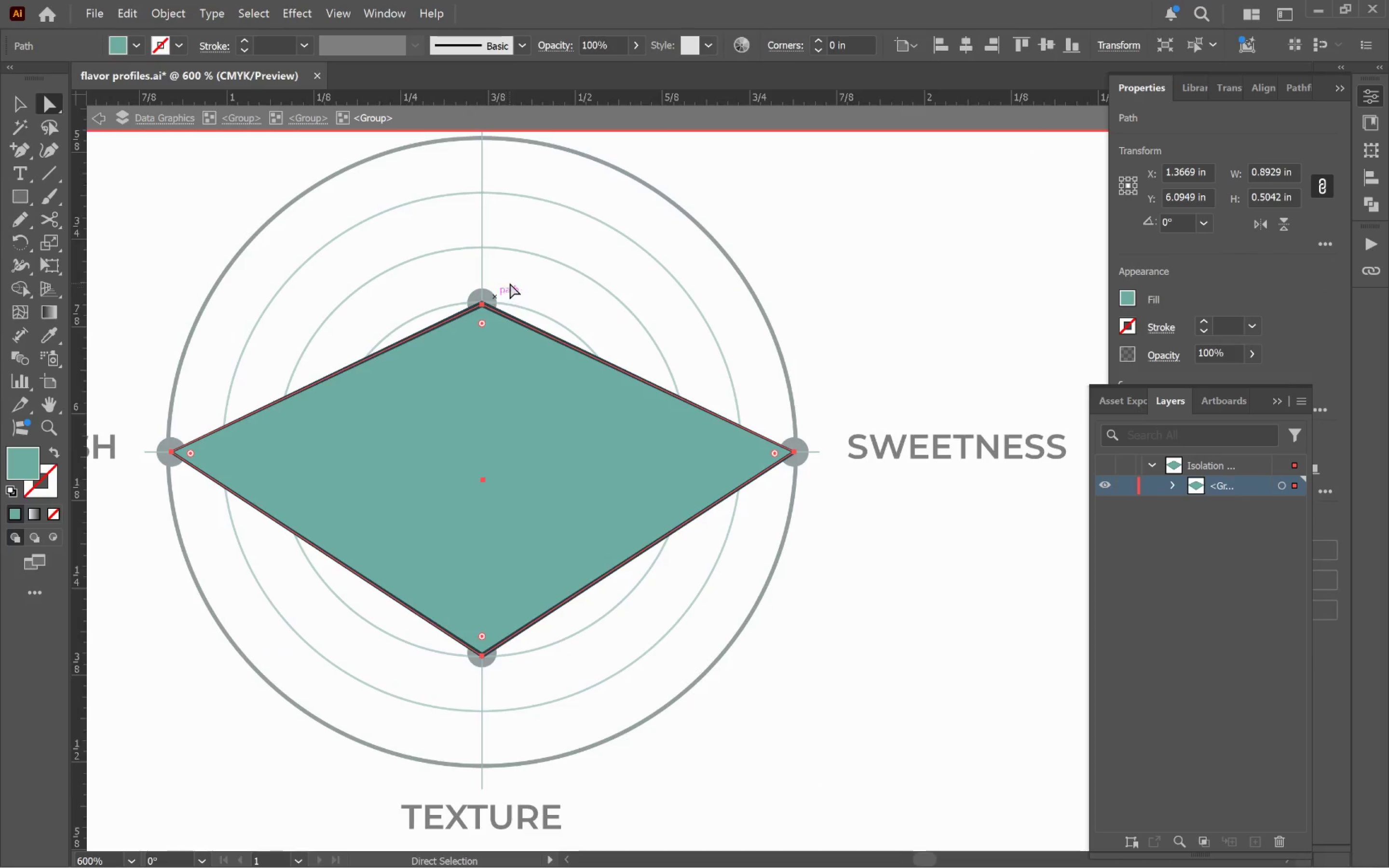 
left_click_drag(start_coordinate=[510, 283], to_coordinate=[452, 326])
 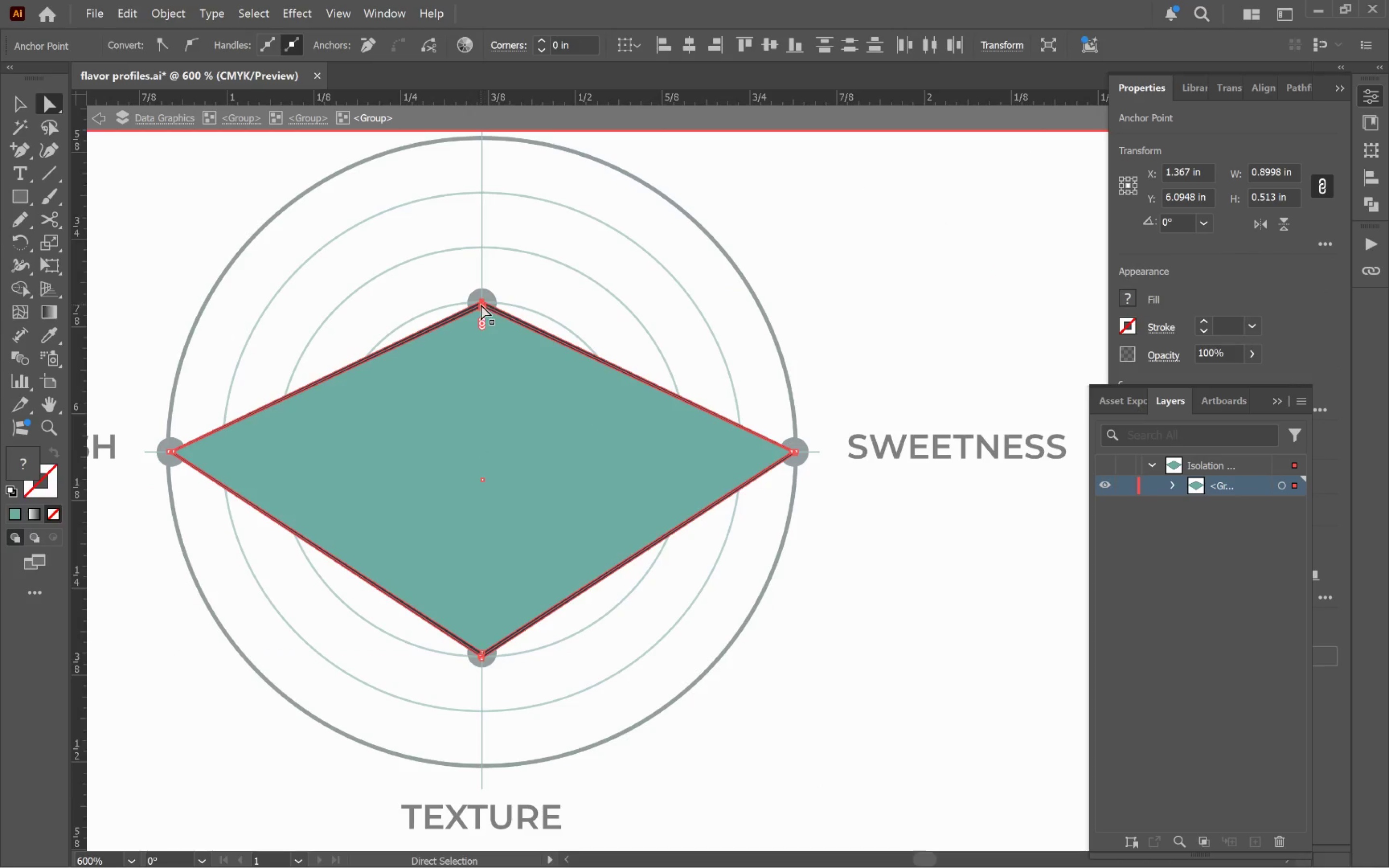 
left_click_drag(start_coordinate=[479, 307], to_coordinate=[491, 144])
 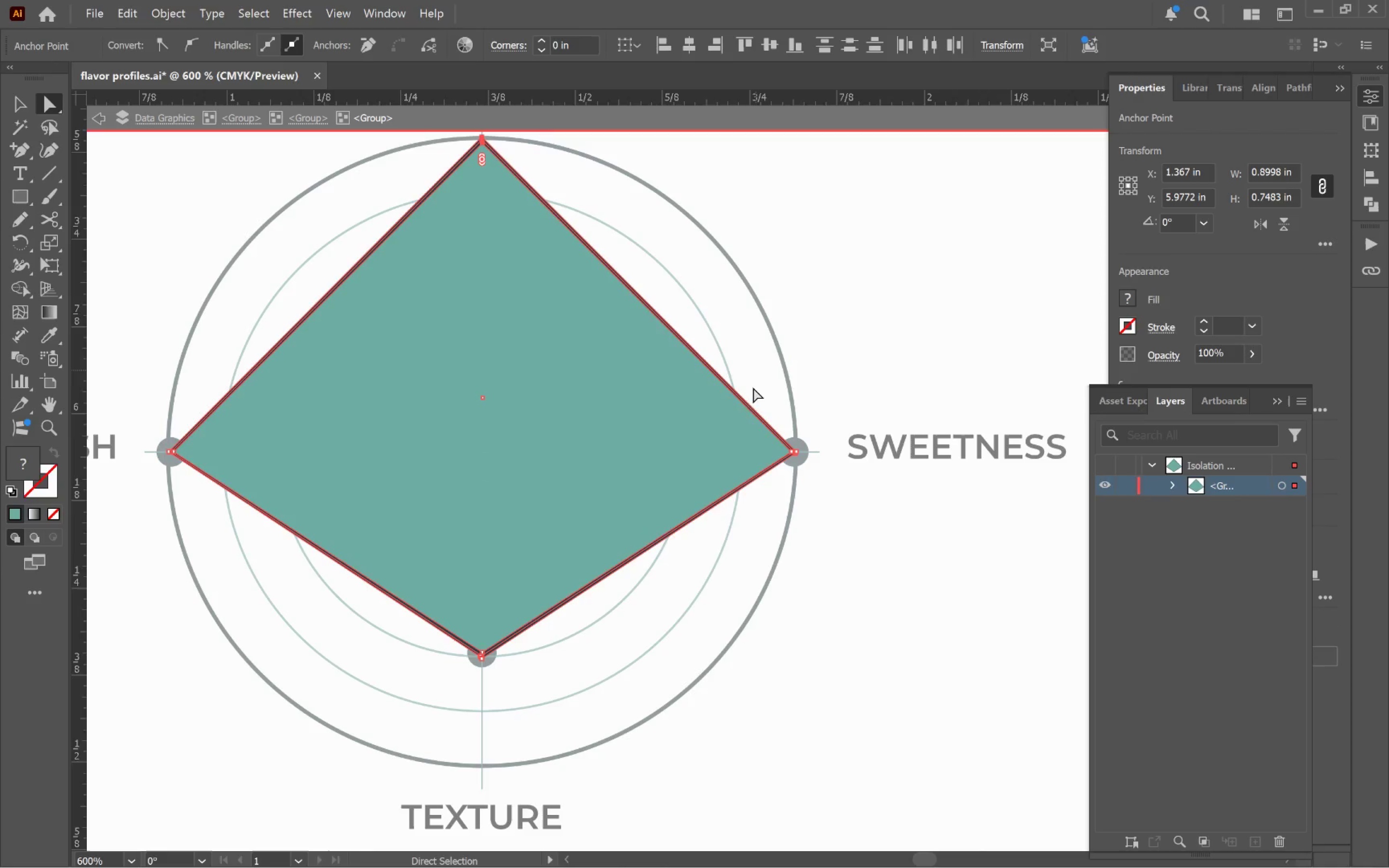 
hold_key(key=ShiftLeft, duration=1.85)
 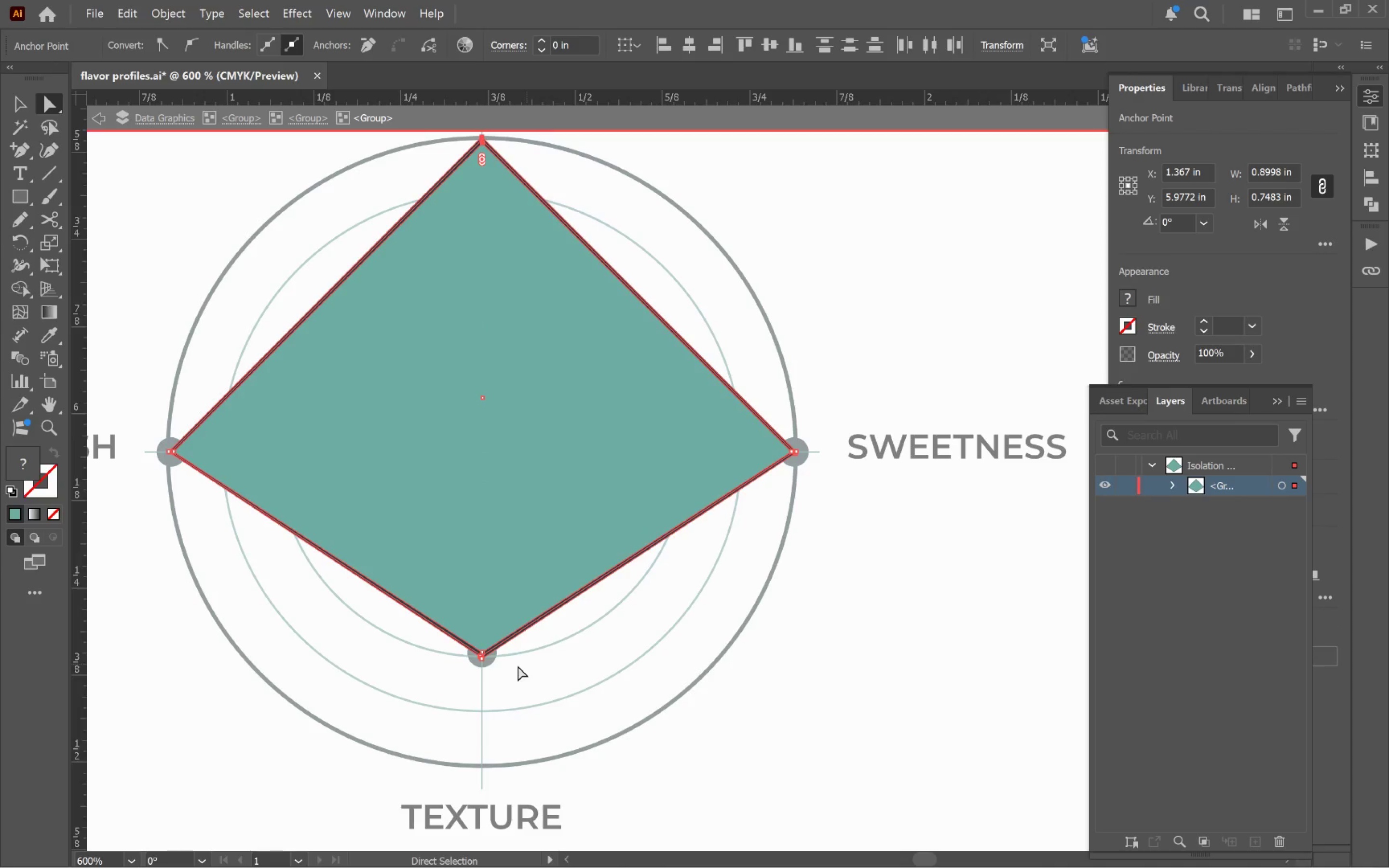 
left_click_drag(start_coordinate=[512, 621], to_coordinate=[448, 685])
 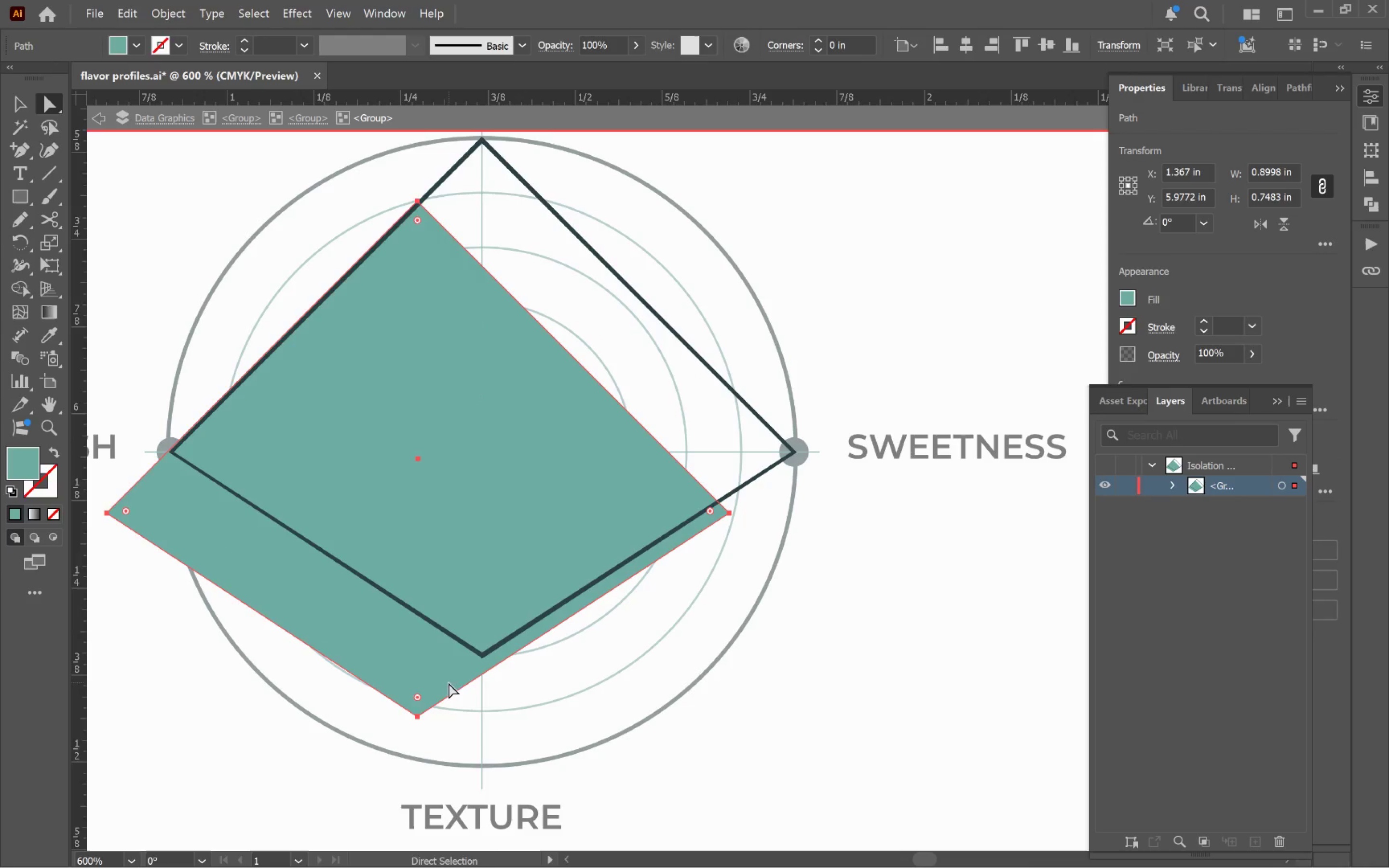 
key(Control+Z)
 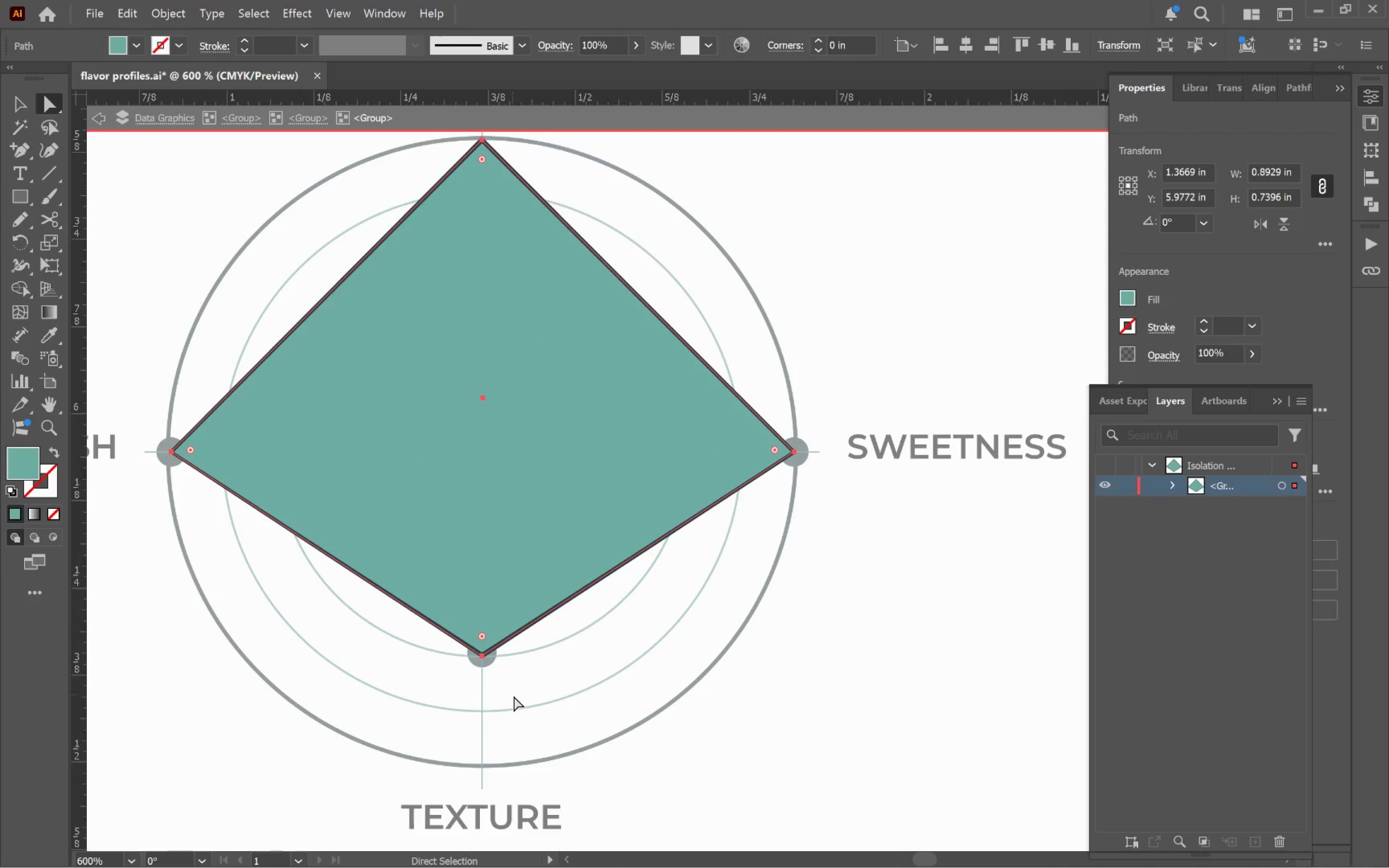 
left_click_drag(start_coordinate=[513, 694], to_coordinate=[463, 638])
 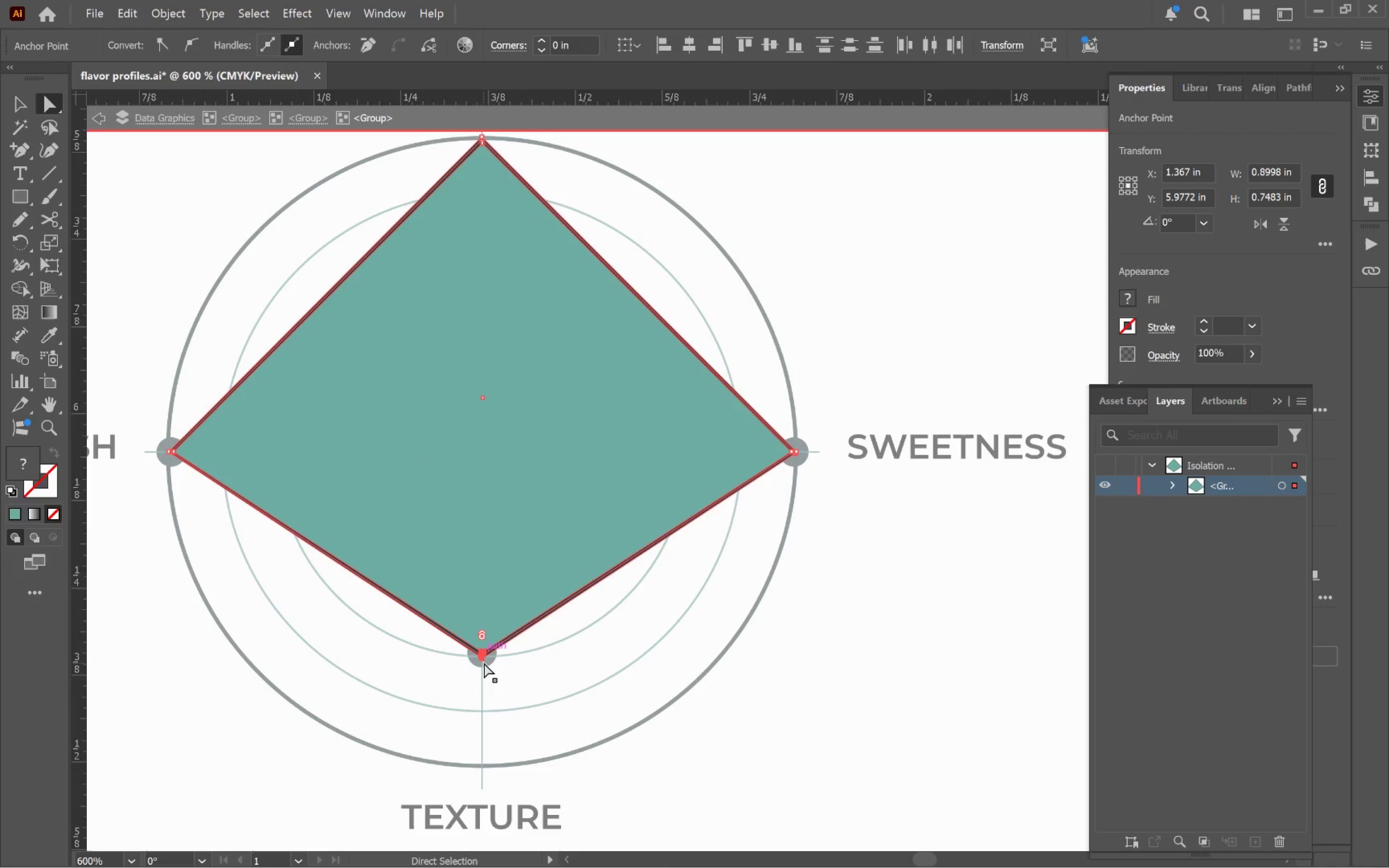 
left_click_drag(start_coordinate=[484, 663], to_coordinate=[489, 766])
 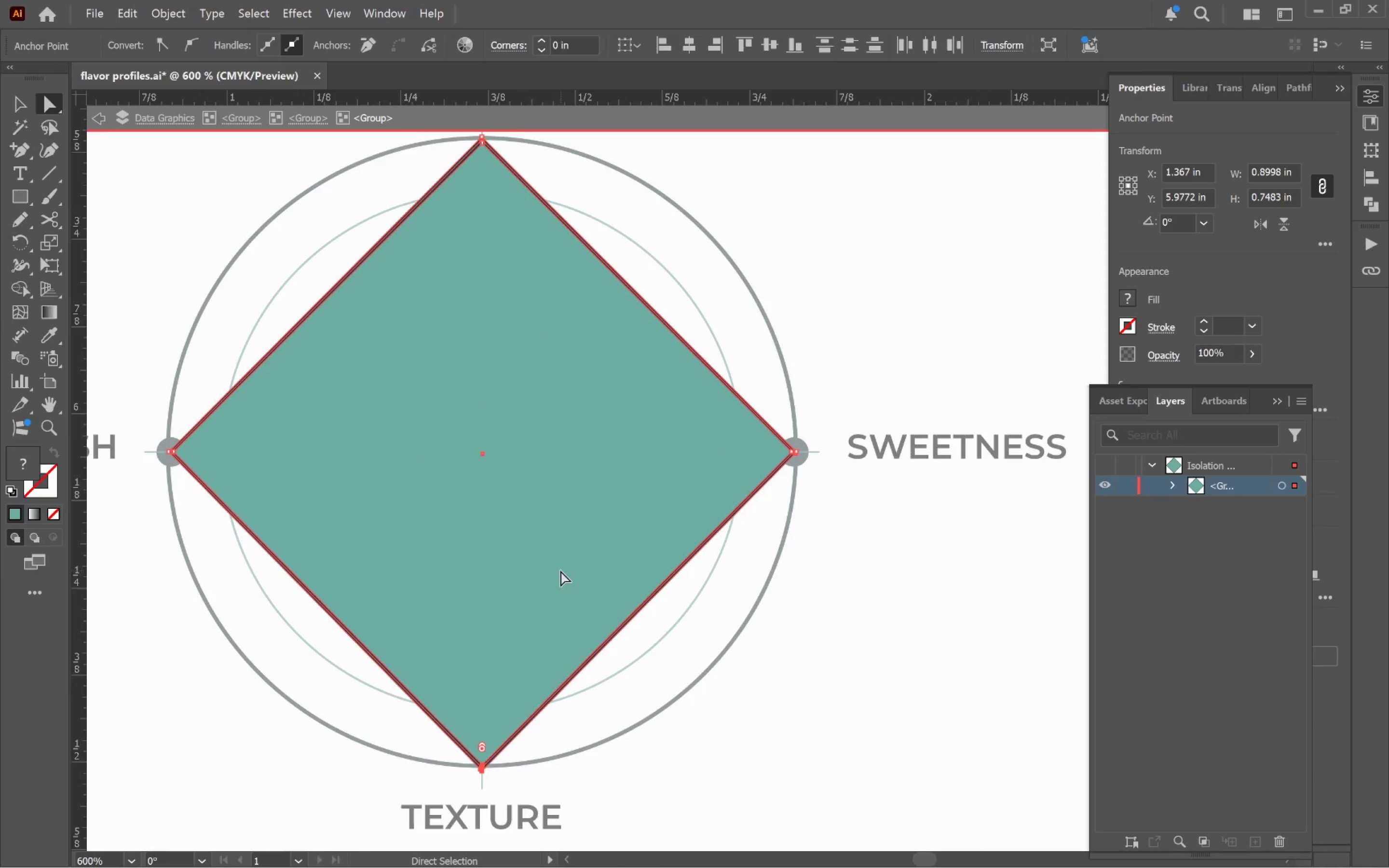 
hold_key(key=ShiftLeft, duration=1.51)
 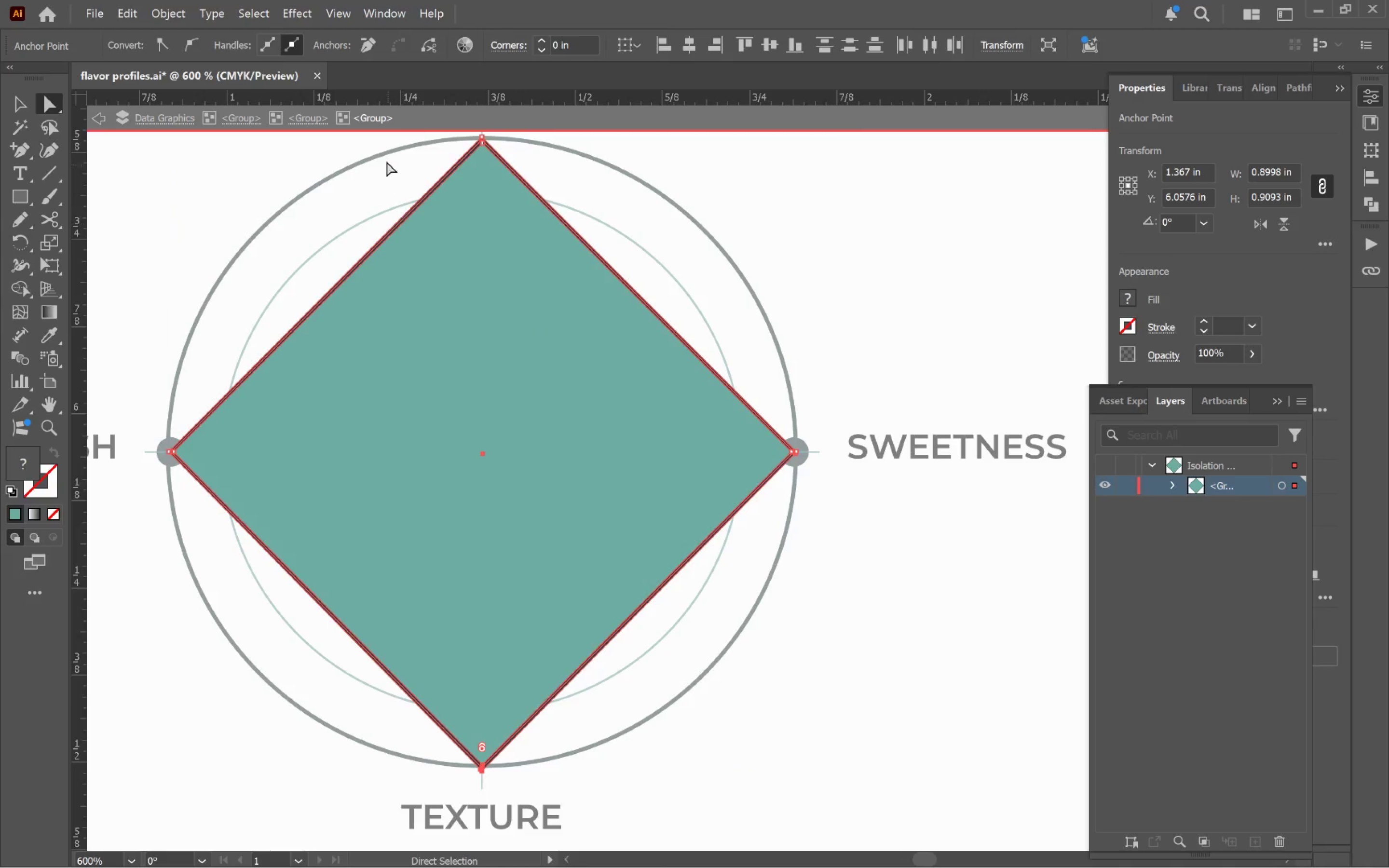 
left_click([320, 122])
 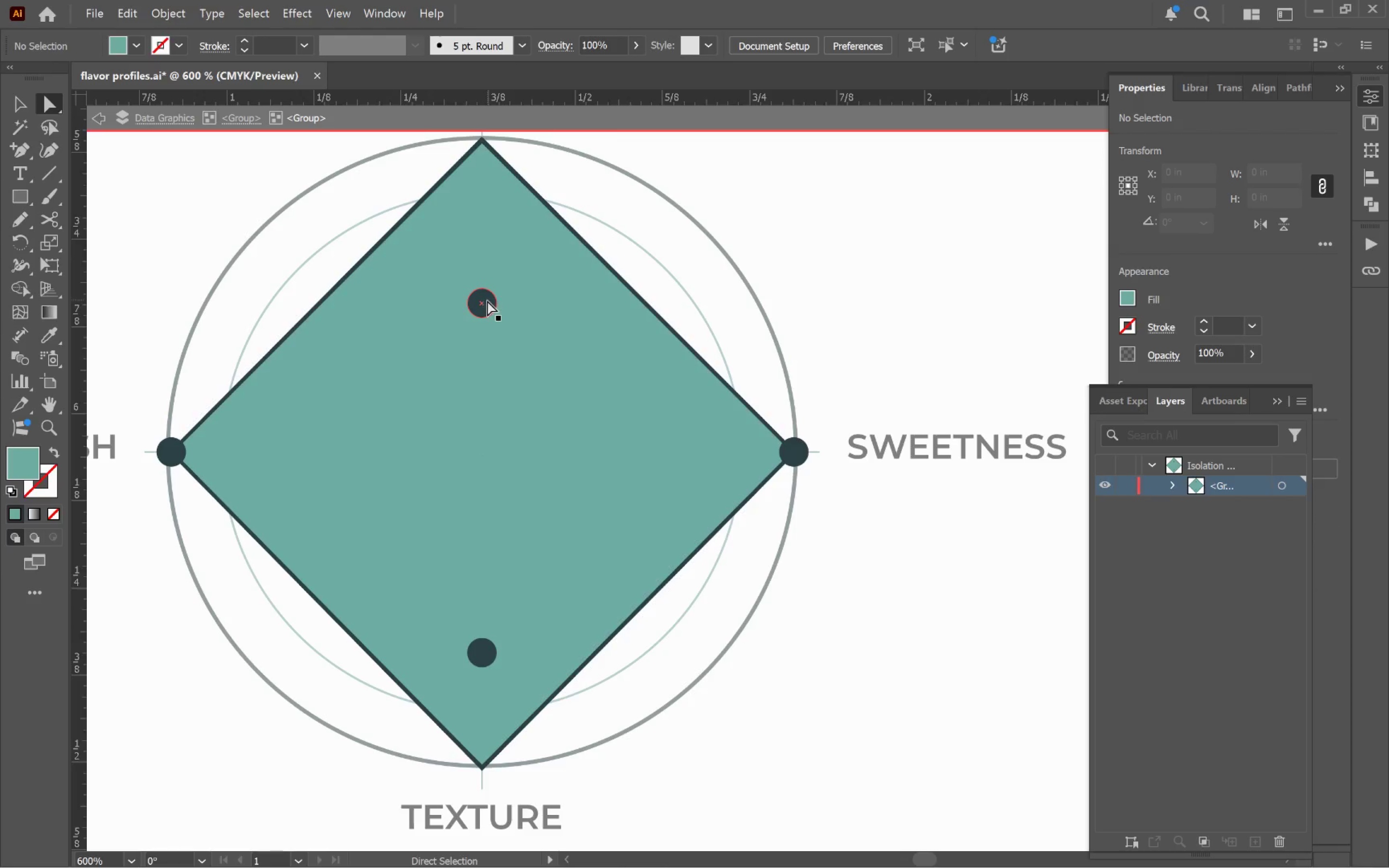 
left_click_drag(start_coordinate=[482, 301], to_coordinate=[489, 141])
 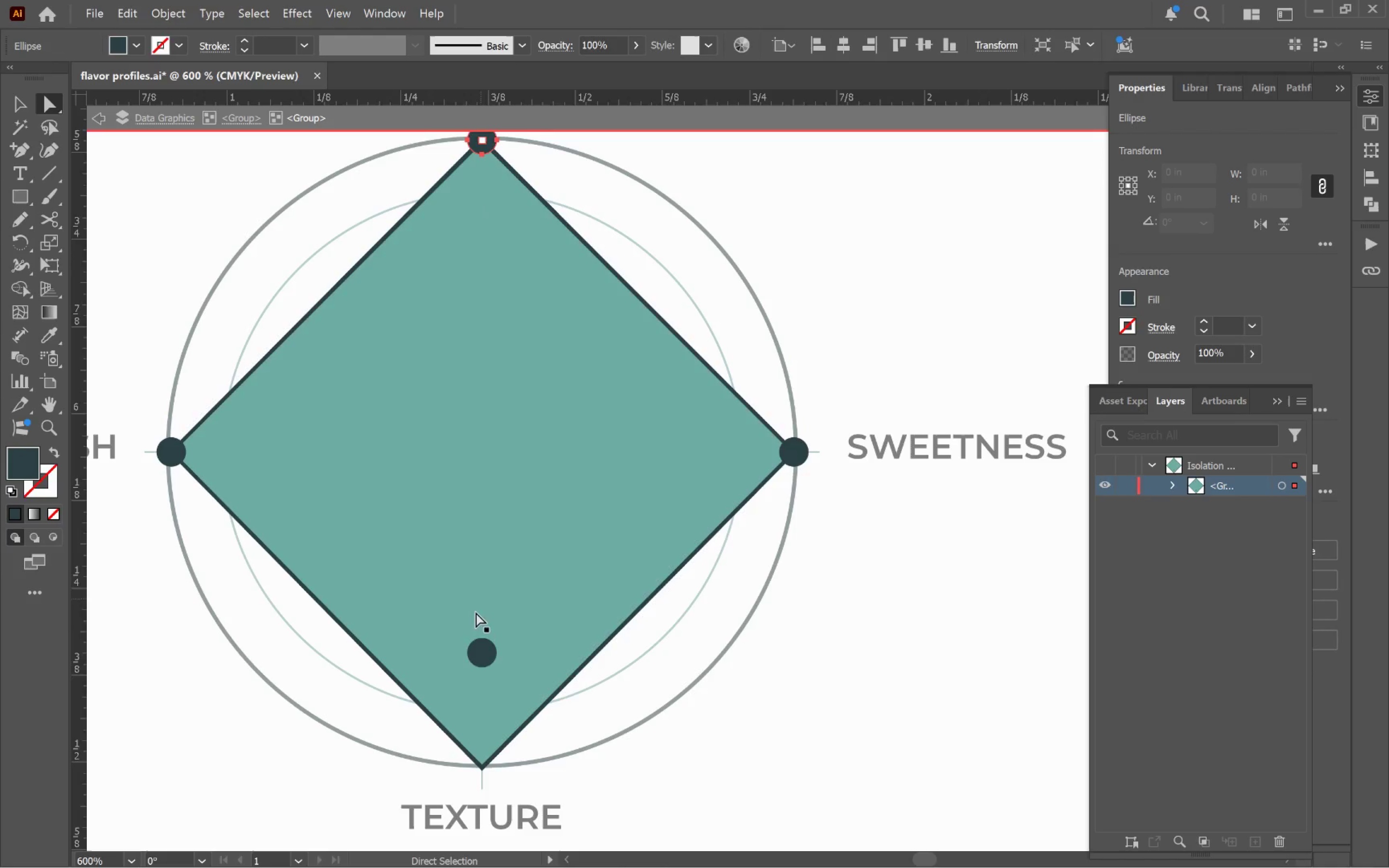 
hold_key(key=ShiftLeft, duration=1.95)
 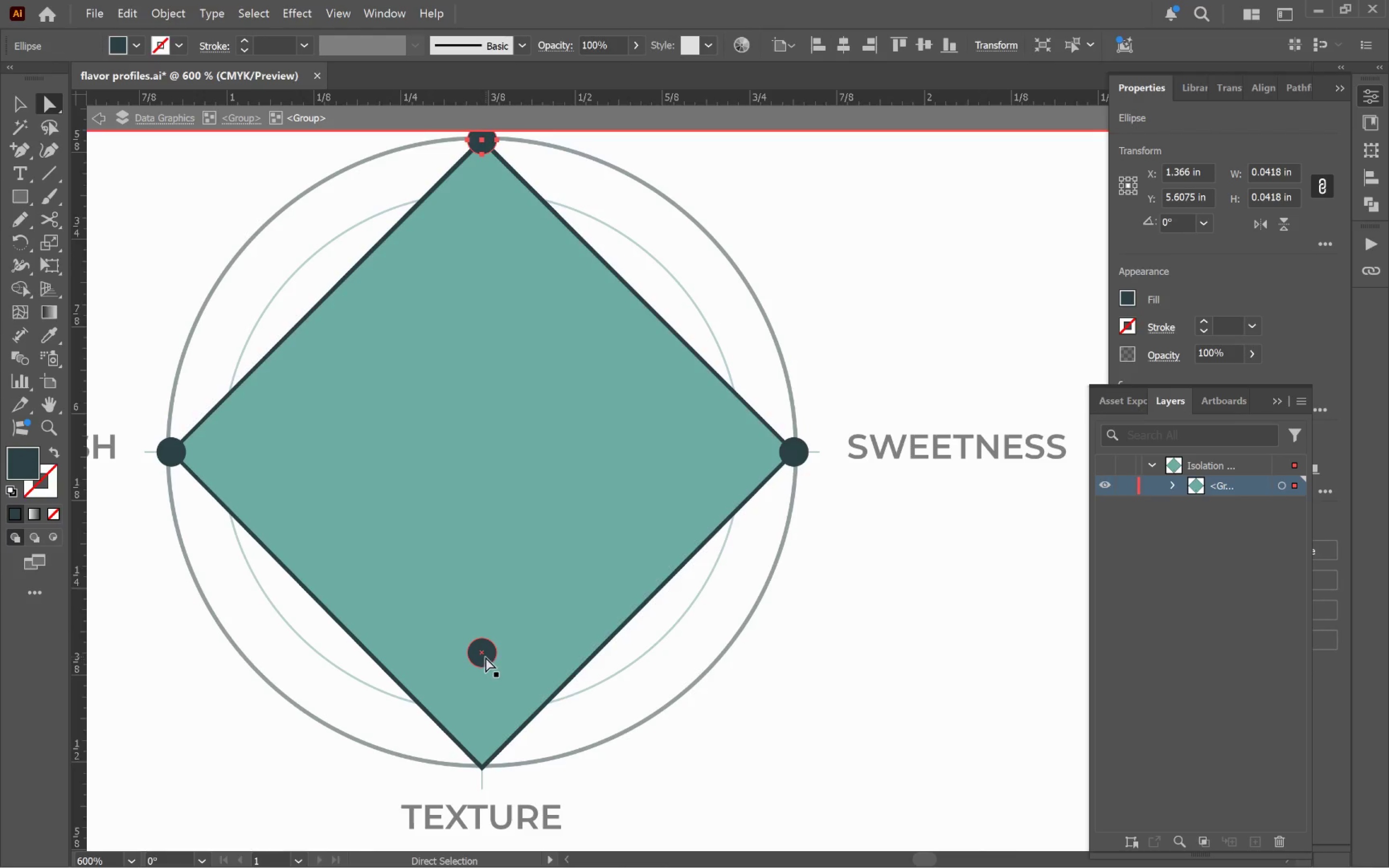 
left_click_drag(start_coordinate=[483, 655], to_coordinate=[488, 768])
 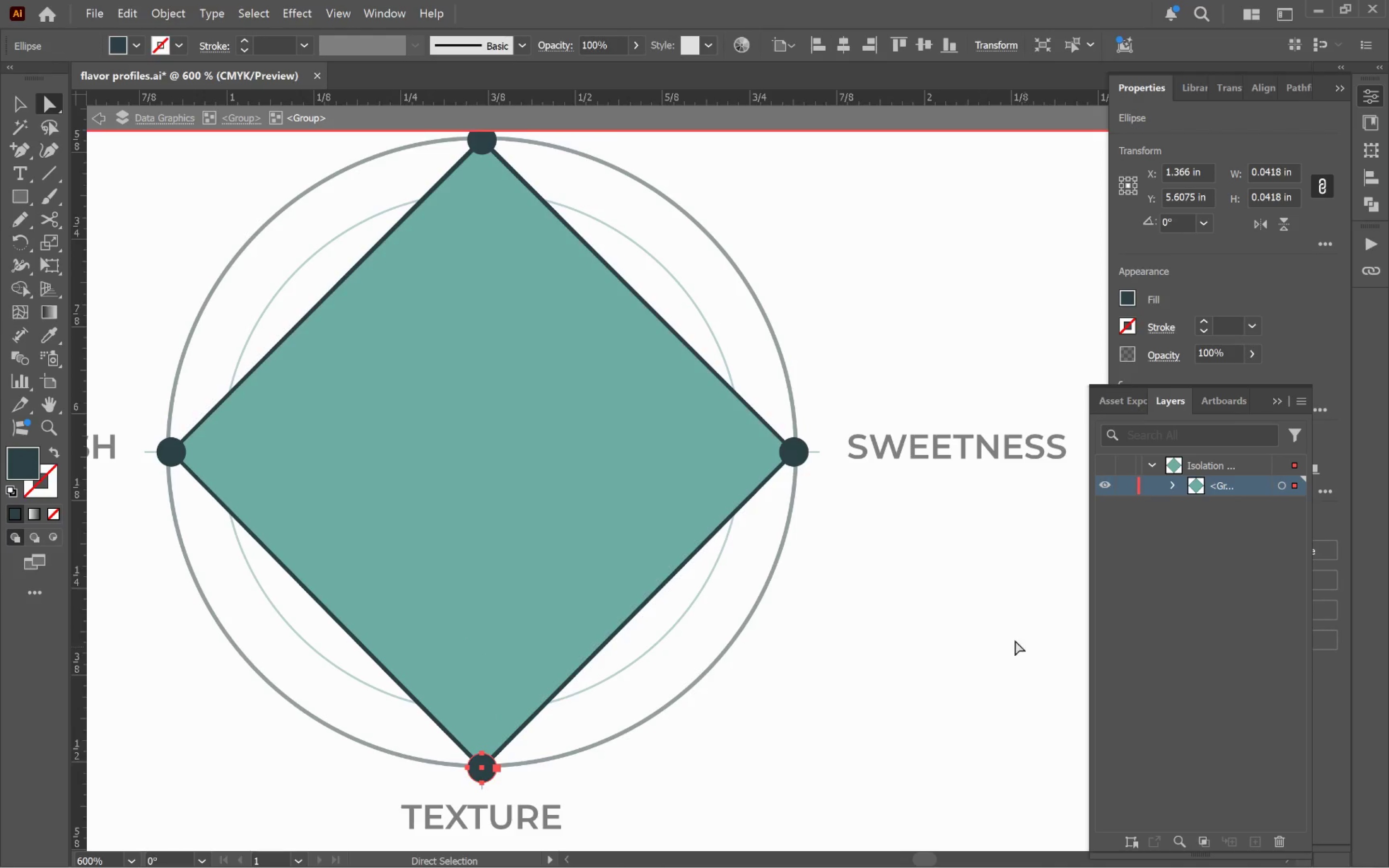 
hold_key(key=ShiftLeft, duration=1.4)
 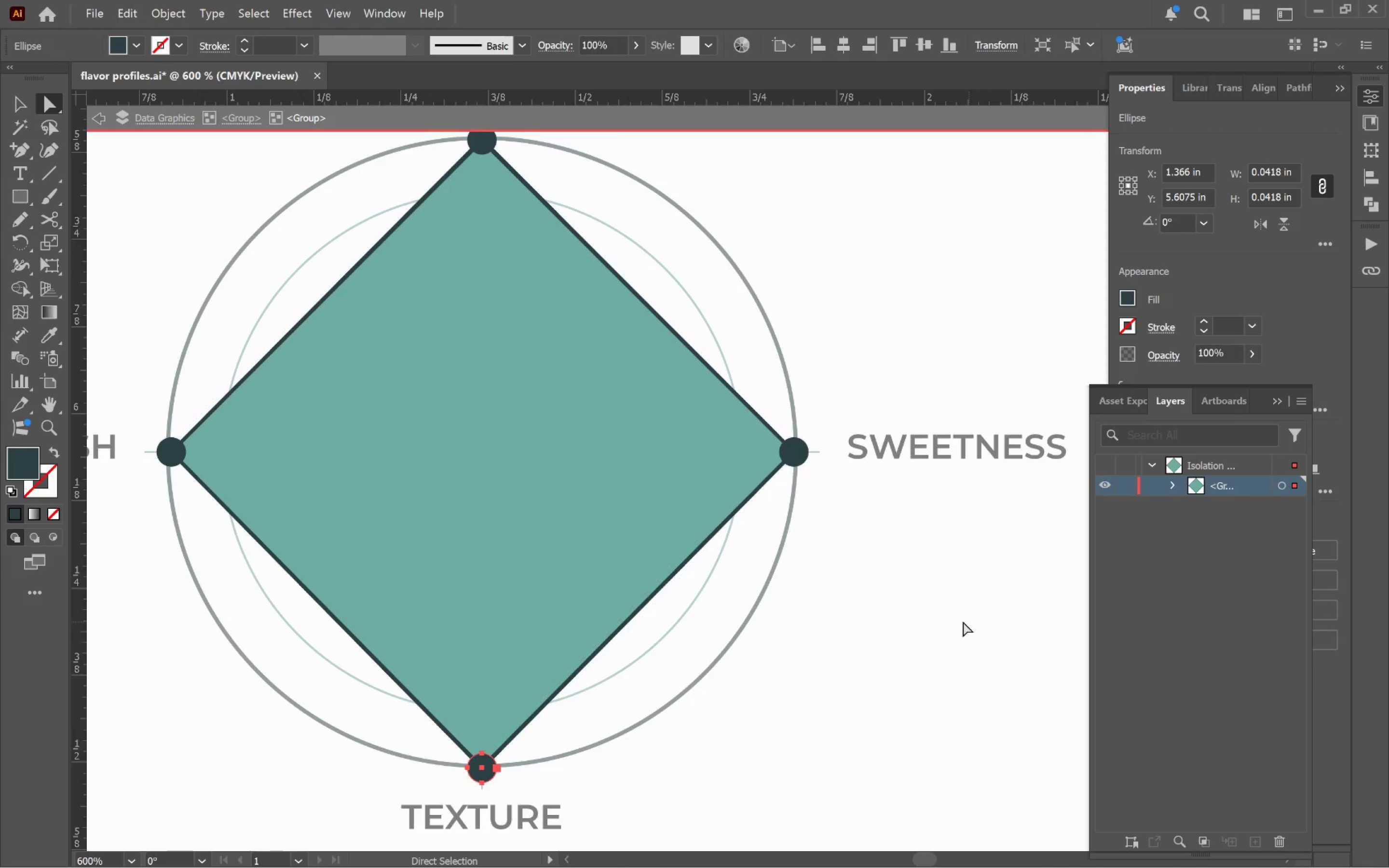 
left_click([959, 620])
 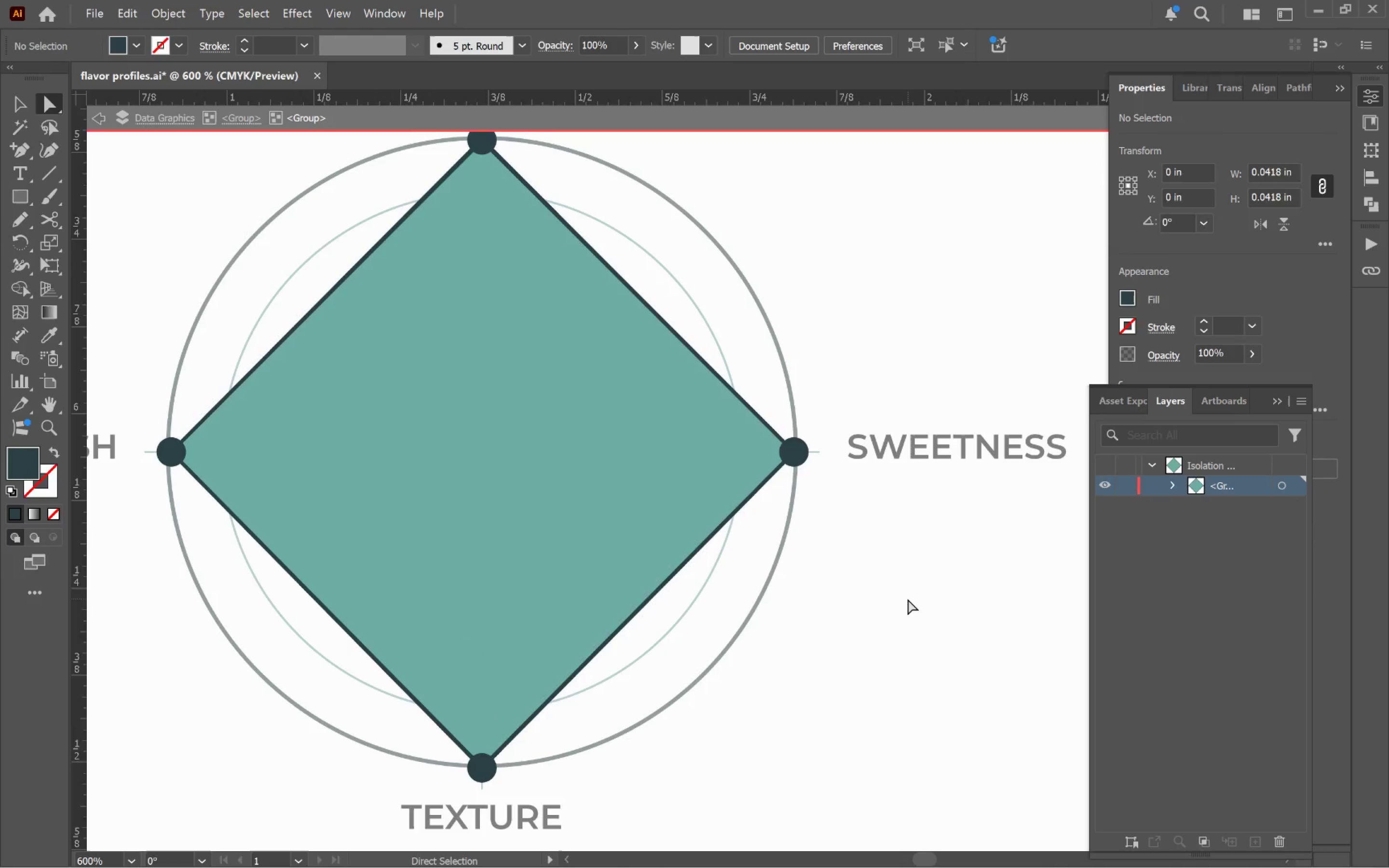 
triple_click([908, 598])
 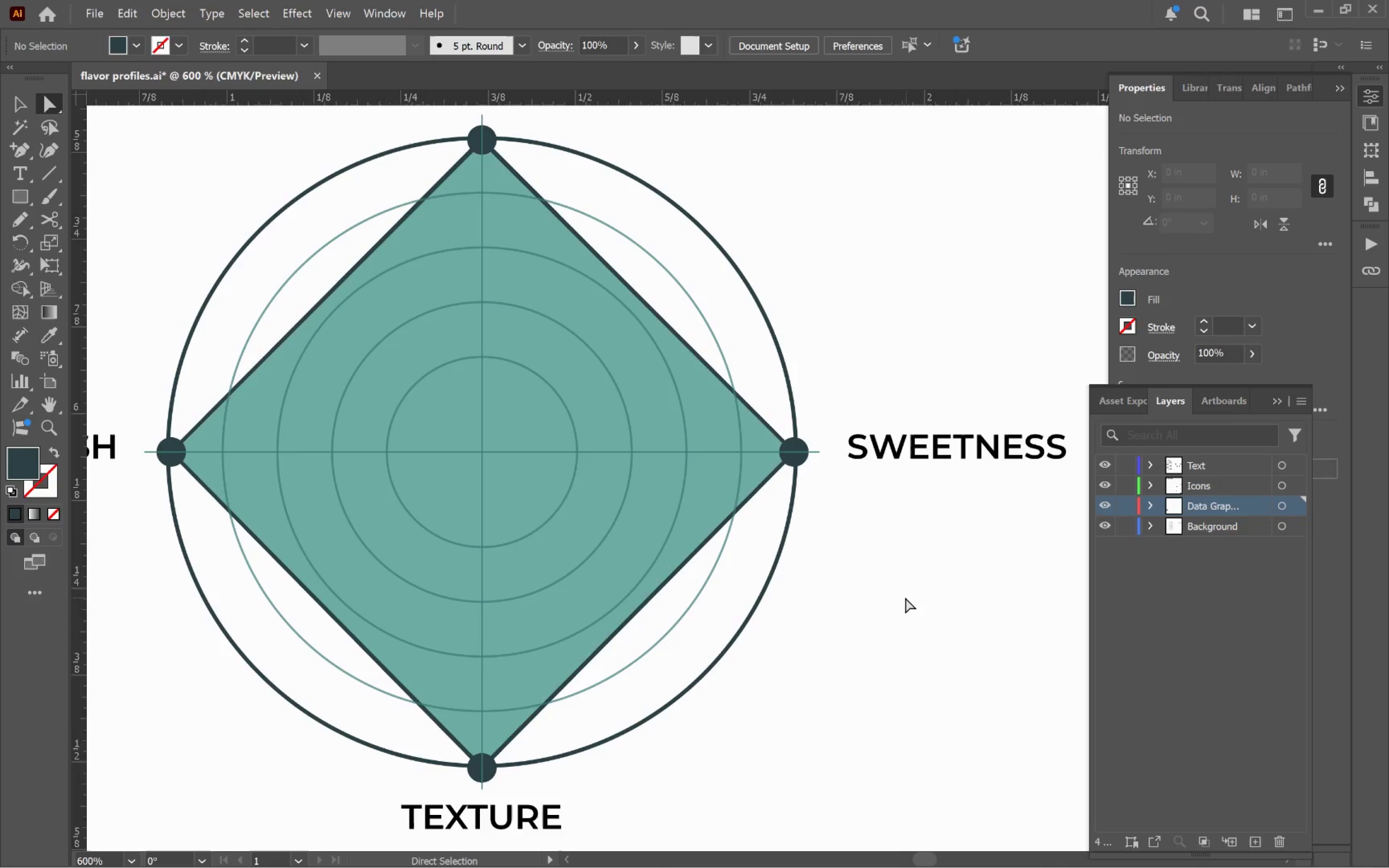 
hold_key(key=AltLeft, duration=1.13)
 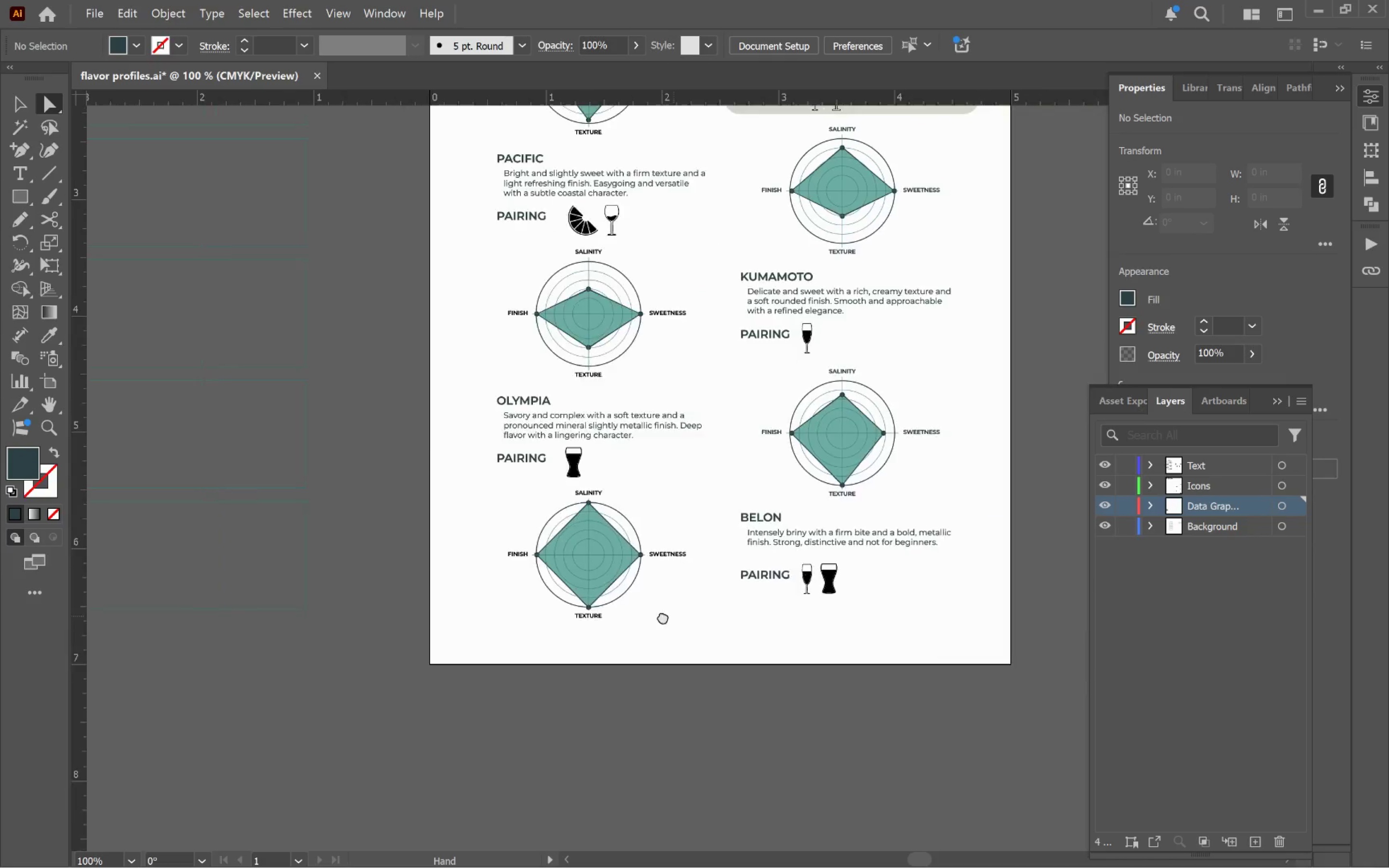 
hold_key(key=Space, duration=0.99)
 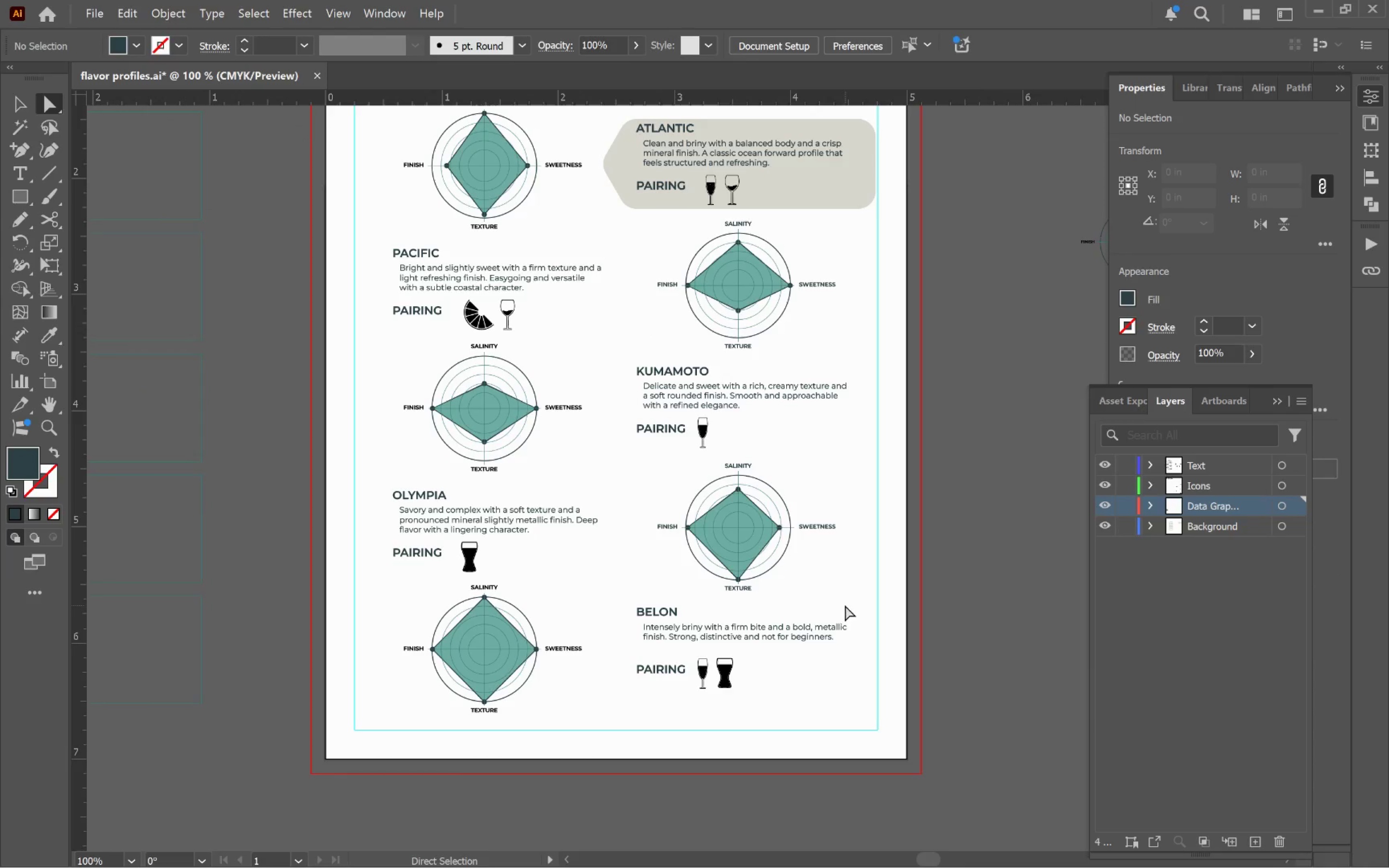 
left_click_drag(start_coordinate=[920, 636], to_coordinate=[569, 711])
 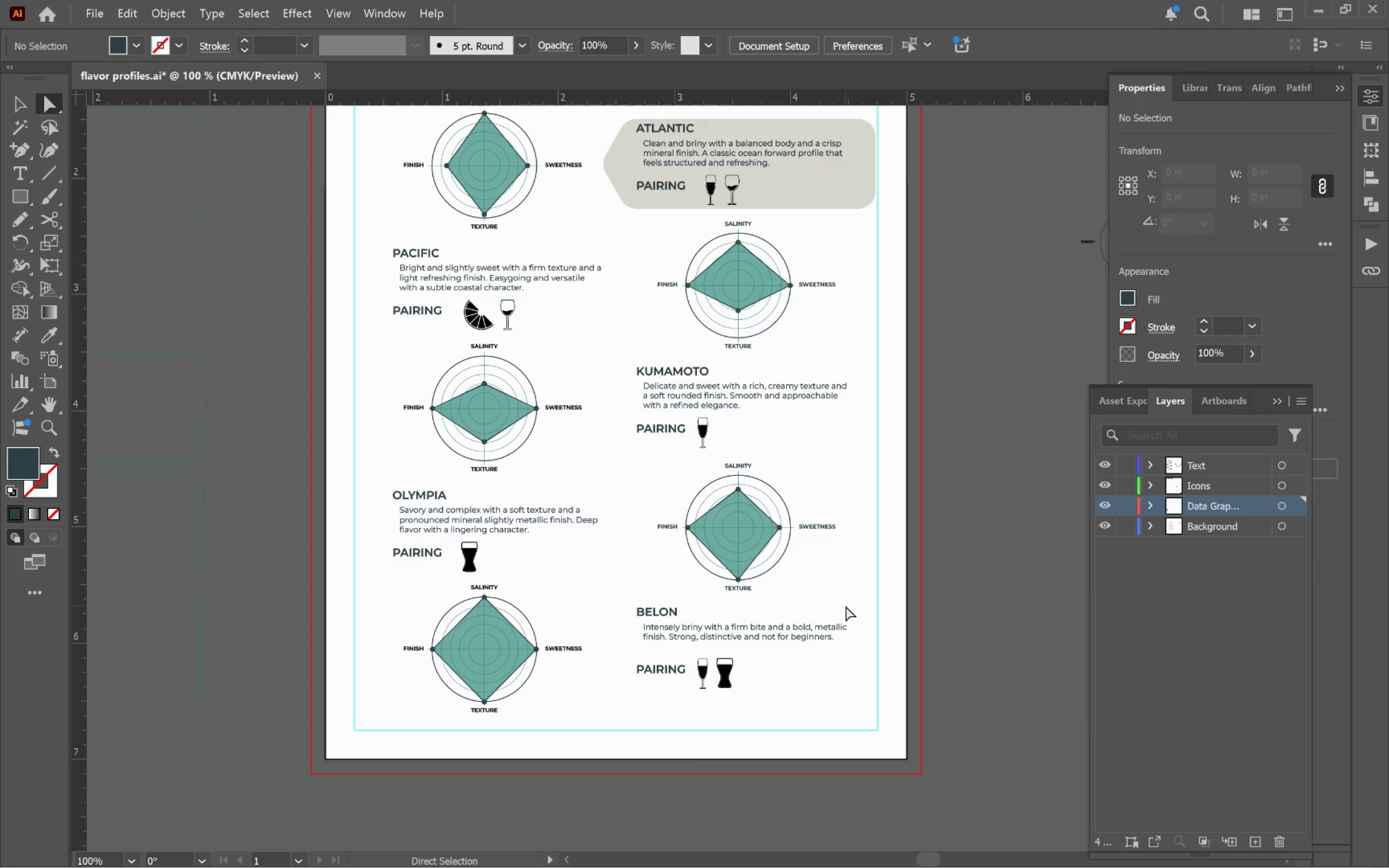 
scroll: coordinate [907, 602], scroll_direction: down, amount: 5.0
 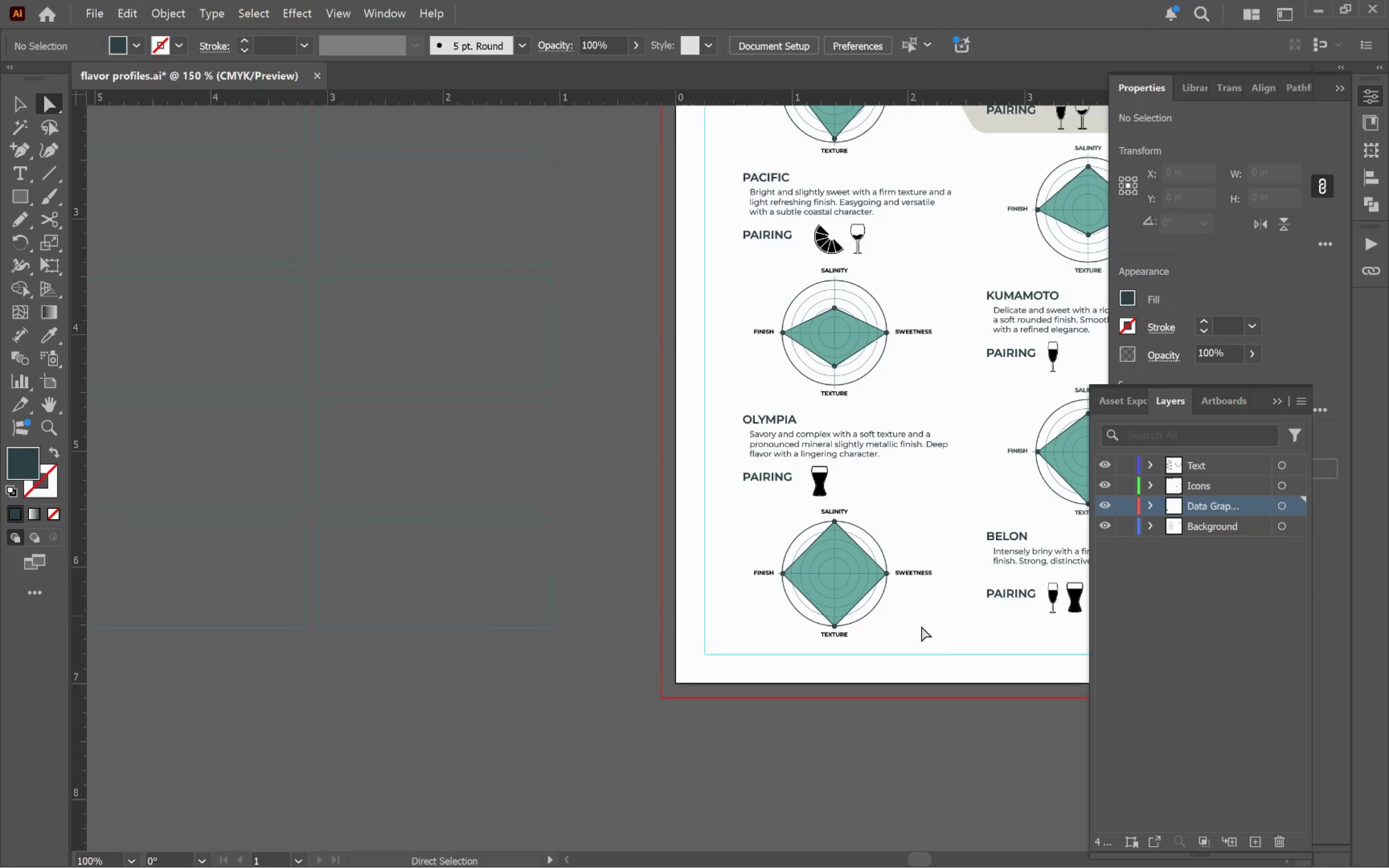 
key(V)
 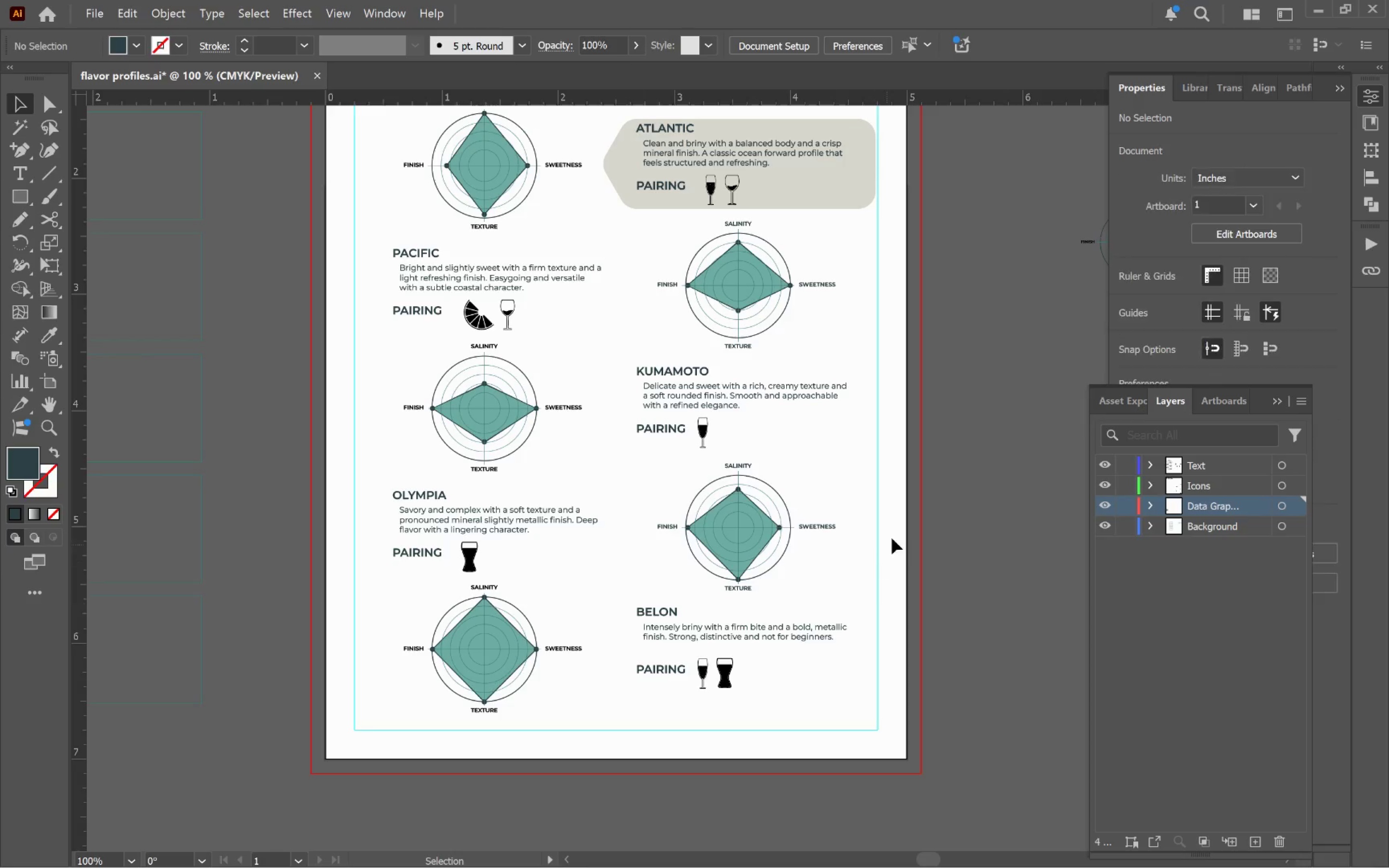 
left_click([902, 523])
 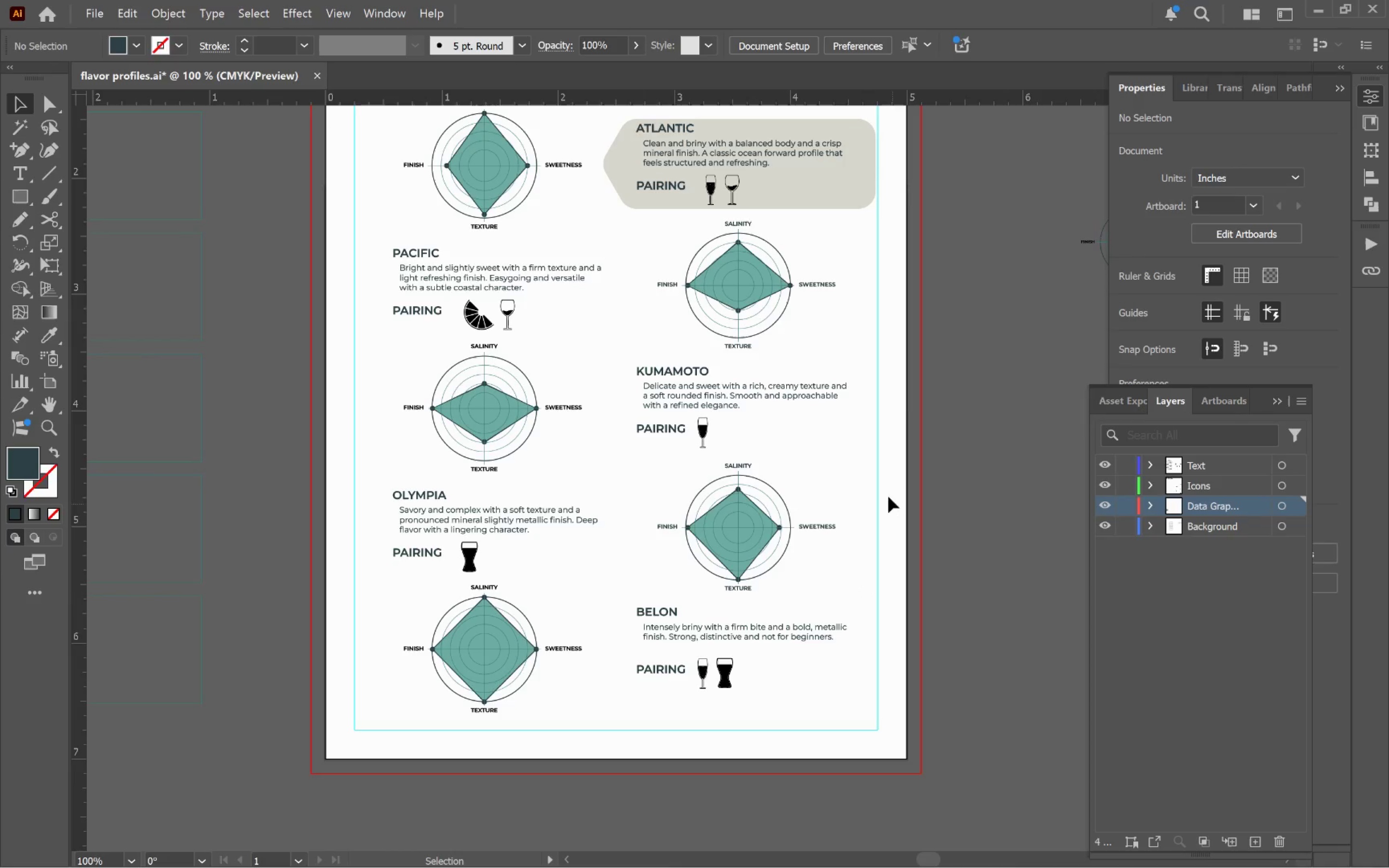 
hold_key(key=Space, duration=0.8)
 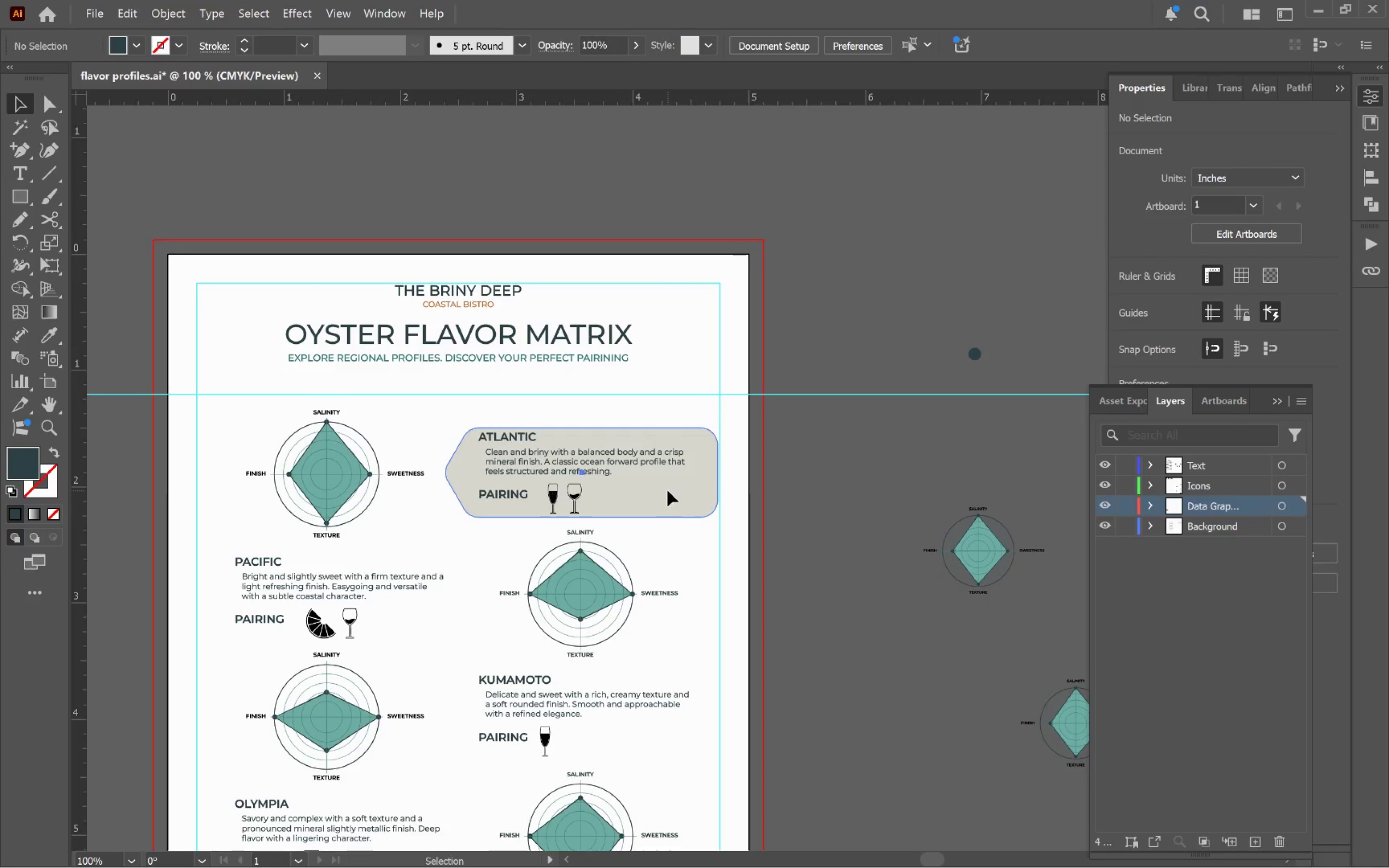 
left_click_drag(start_coordinate=[894, 386], to_coordinate=[735, 695])
 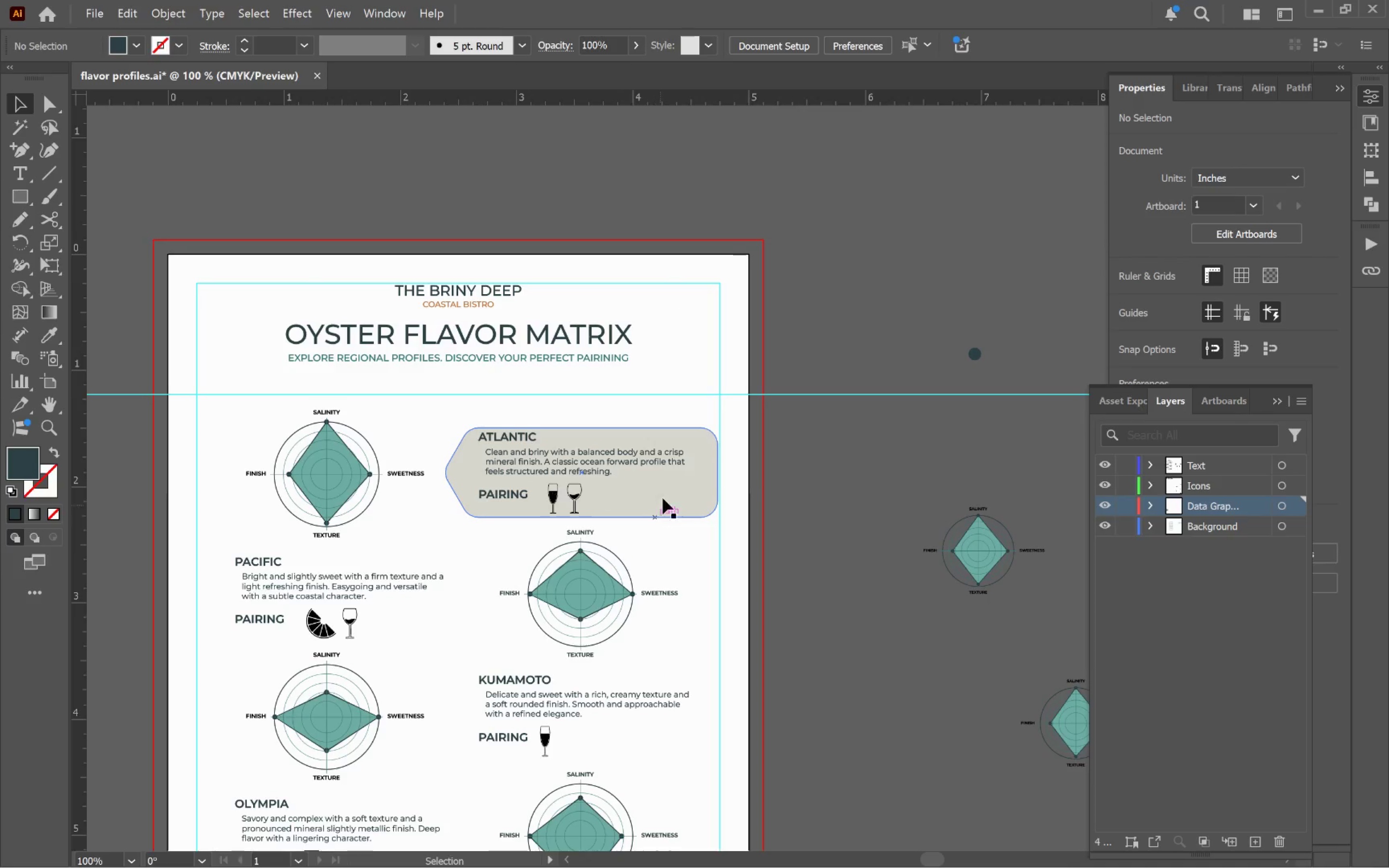 
left_click([667, 490])
 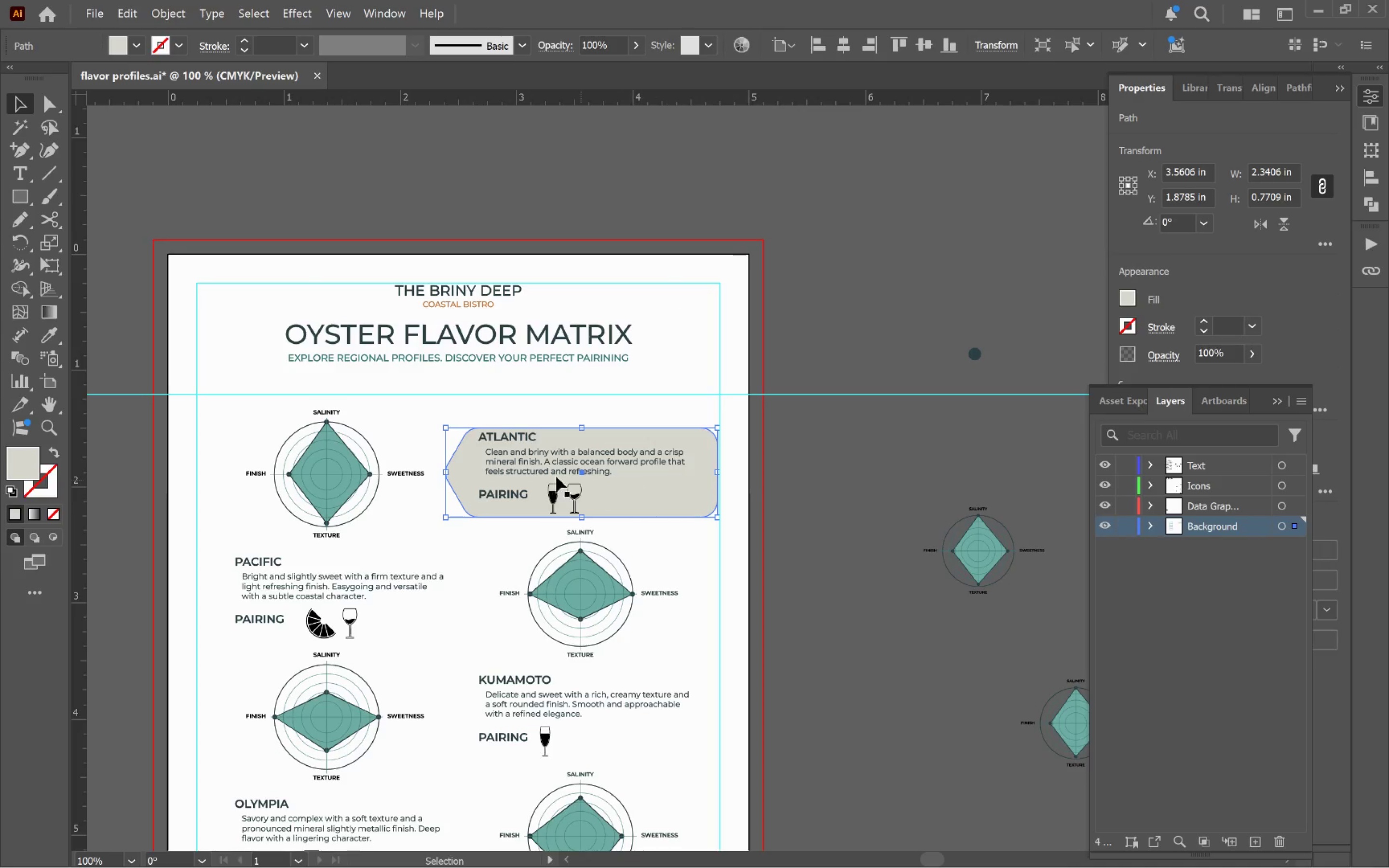 
key(A)
 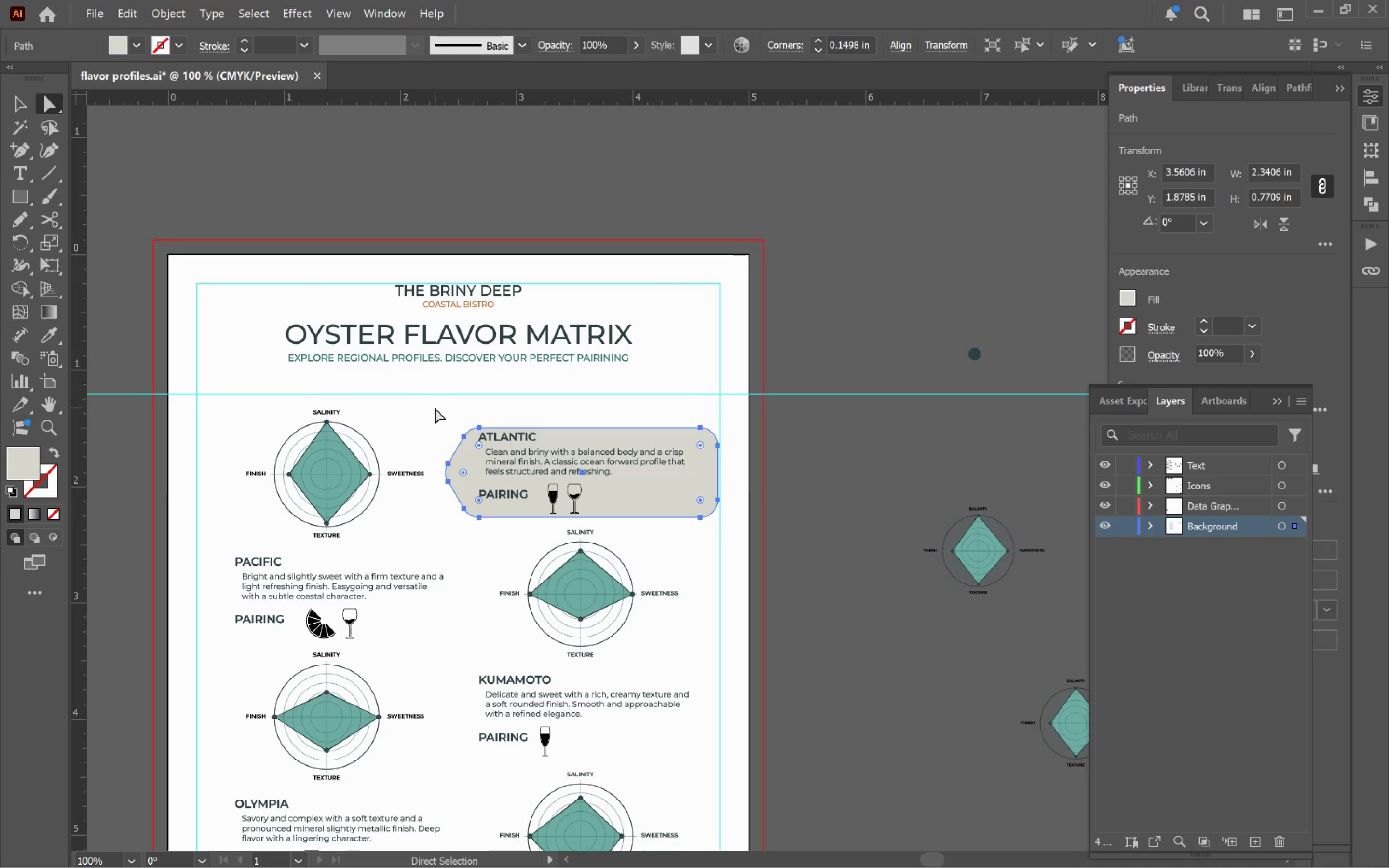 
left_click_drag(start_coordinate=[434, 407], to_coordinate=[495, 542])
 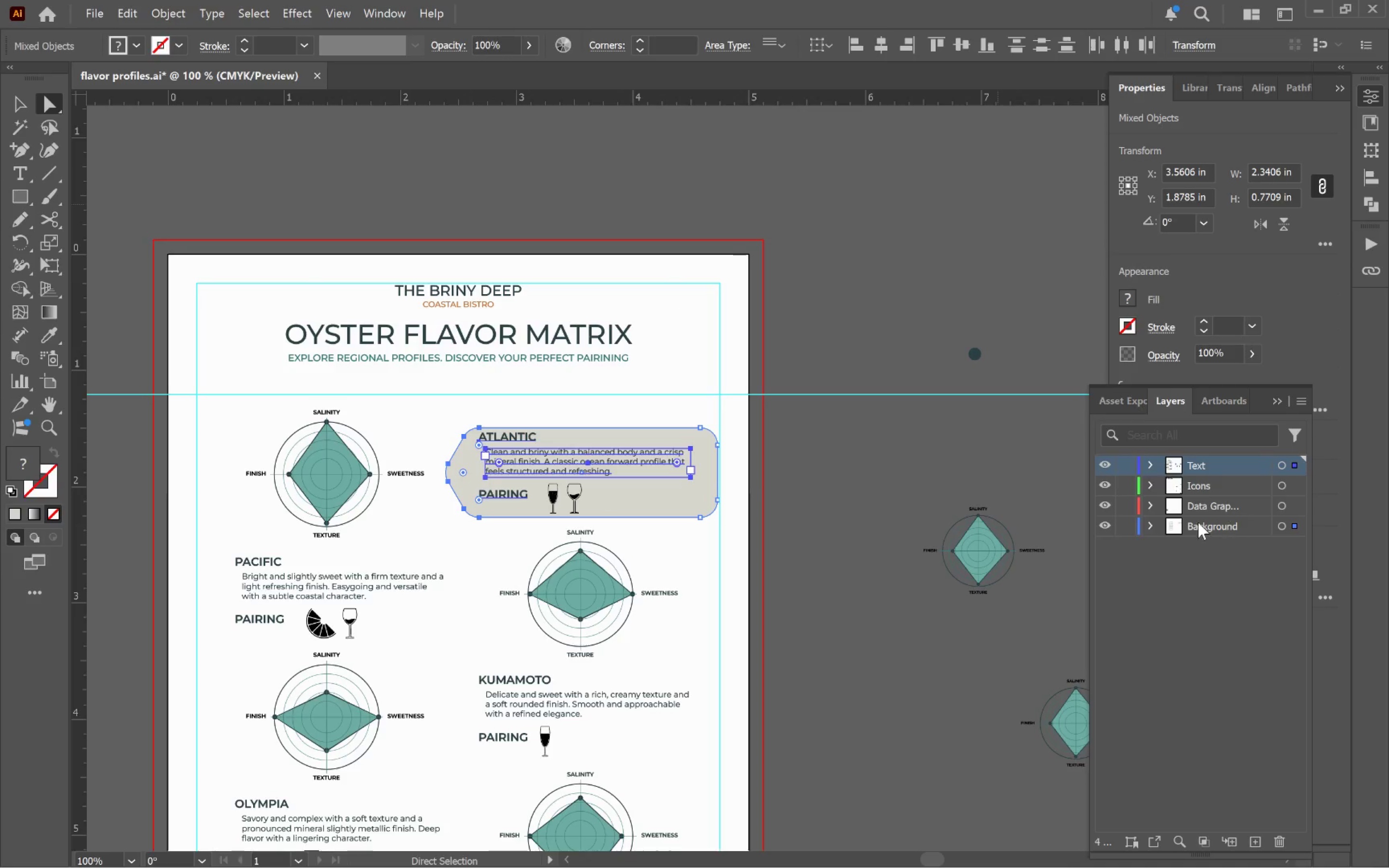 
left_click_drag(start_coordinate=[1103, 507], to_coordinate=[1108, 464])
 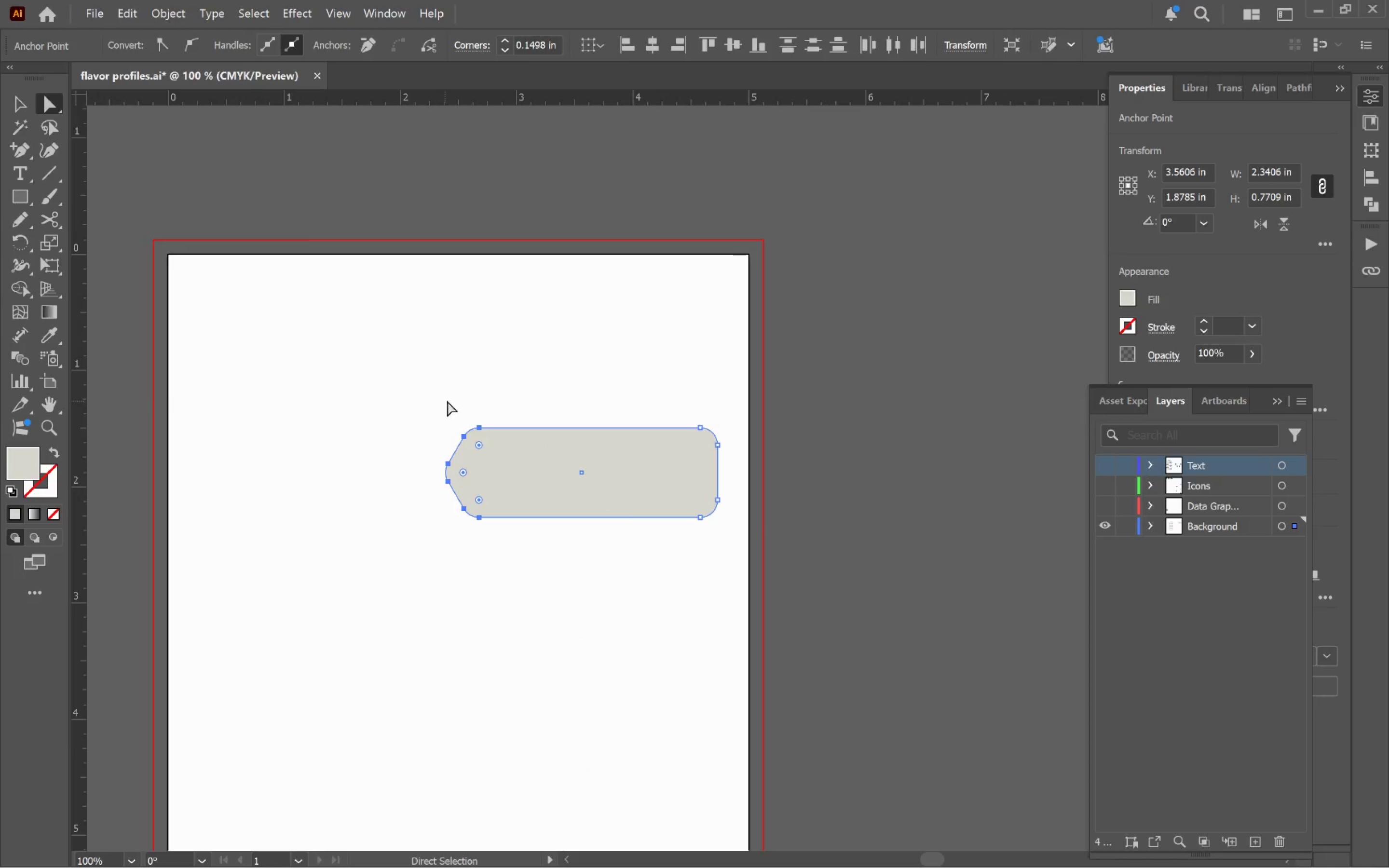 
left_click([448, 399])
 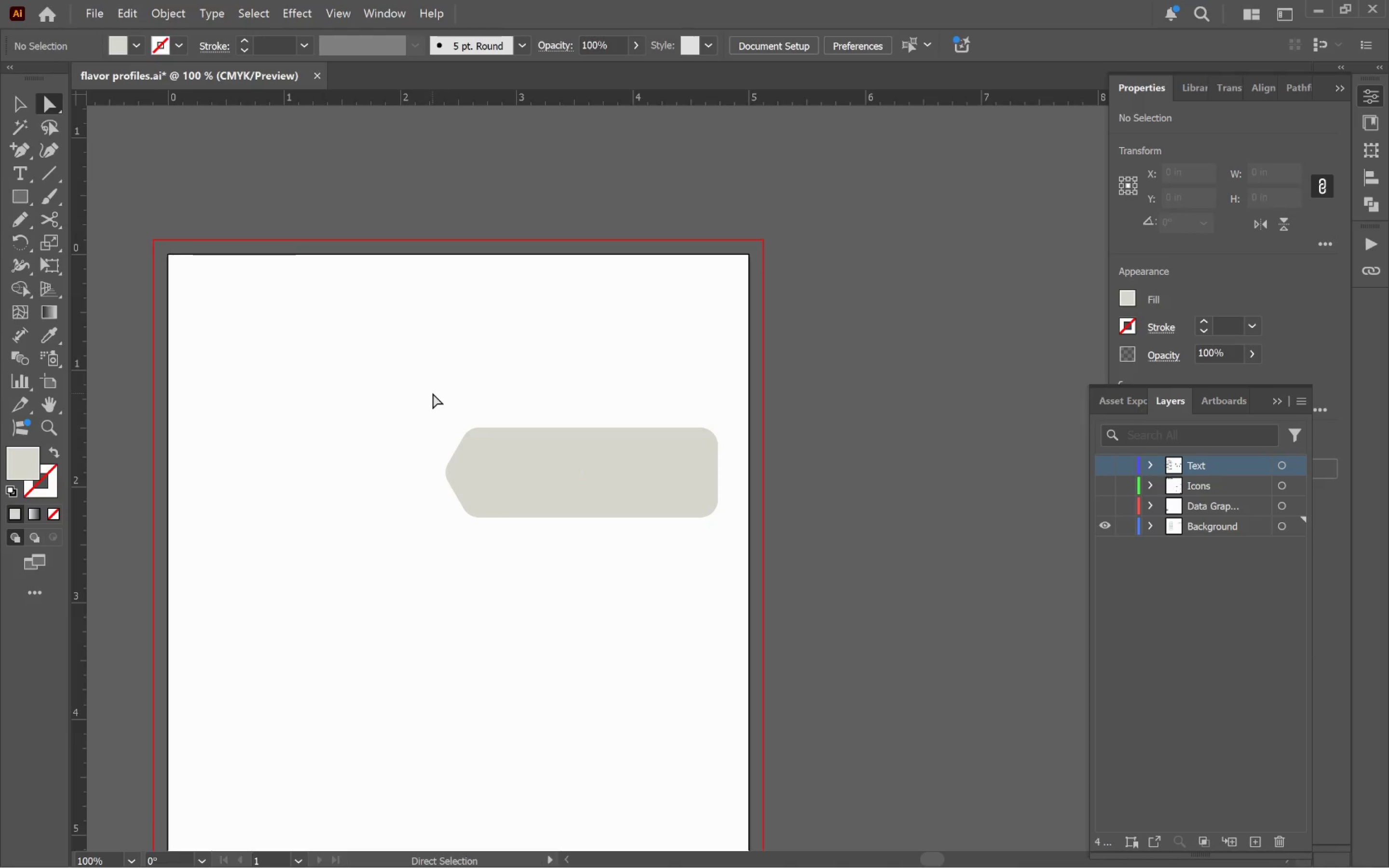 
left_click_drag(start_coordinate=[433, 393], to_coordinate=[505, 541])
 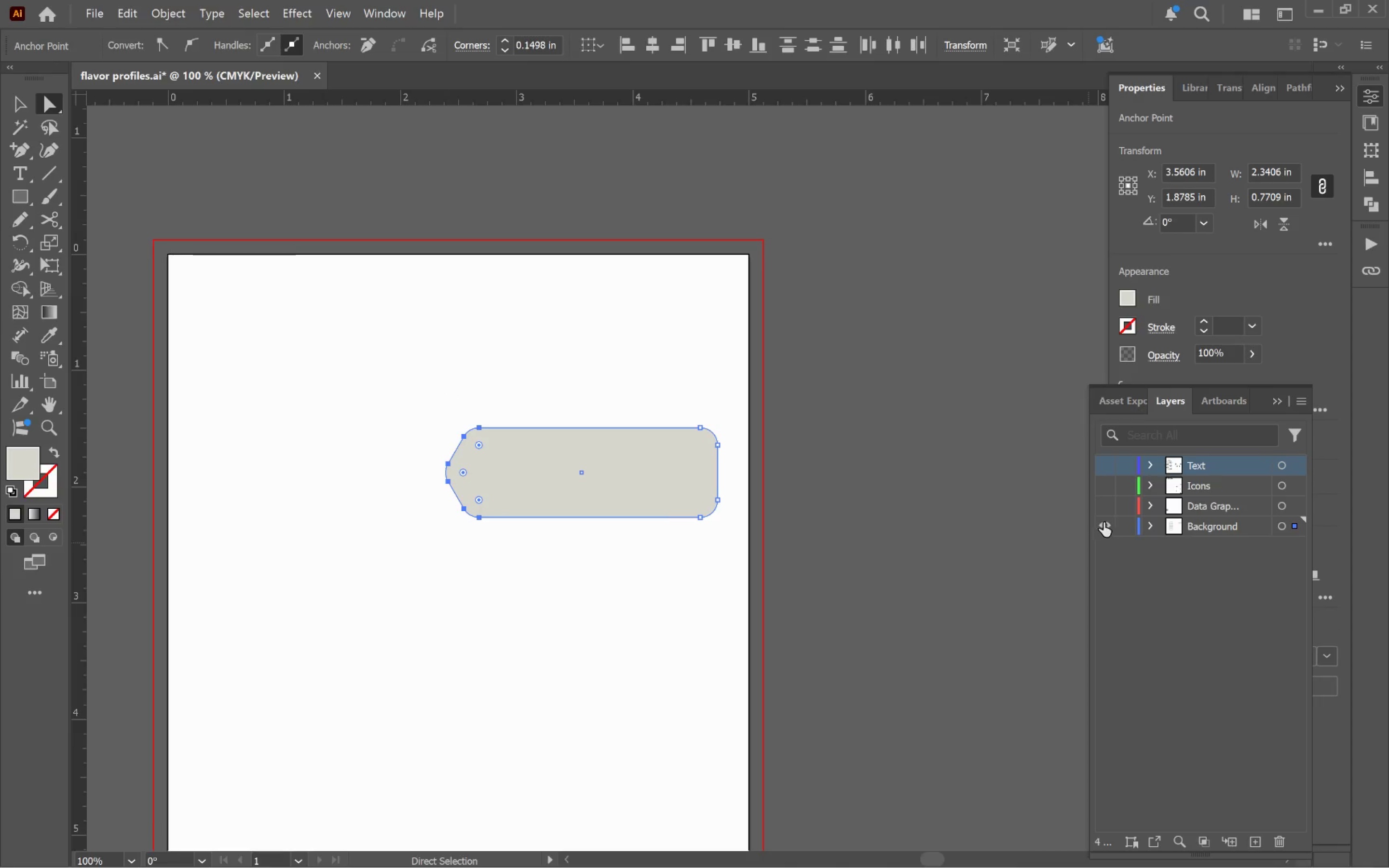 
left_click_drag(start_coordinate=[1103, 506], to_coordinate=[1107, 466])
 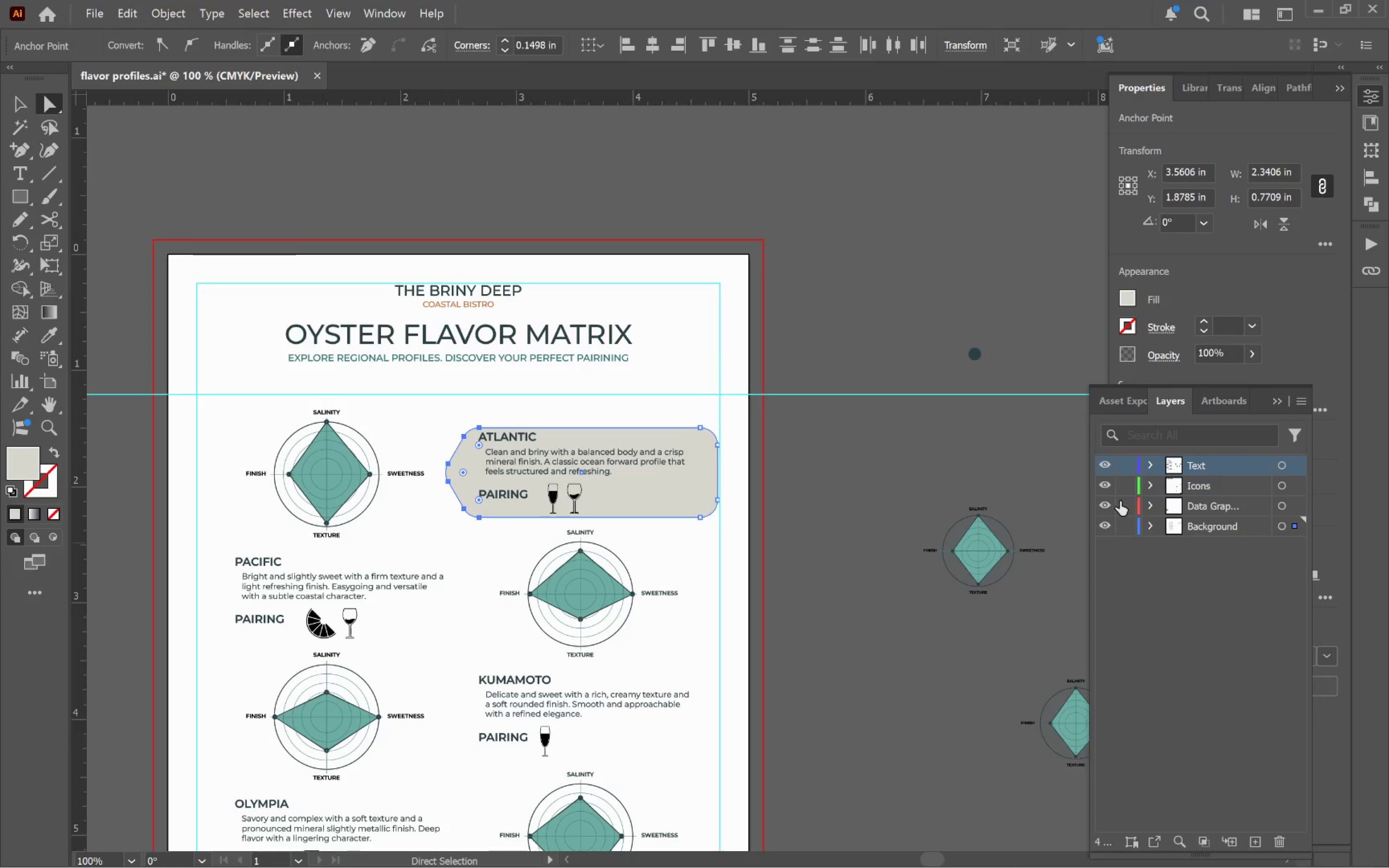 
left_click_drag(start_coordinate=[1122, 502], to_coordinate=[1126, 462])
 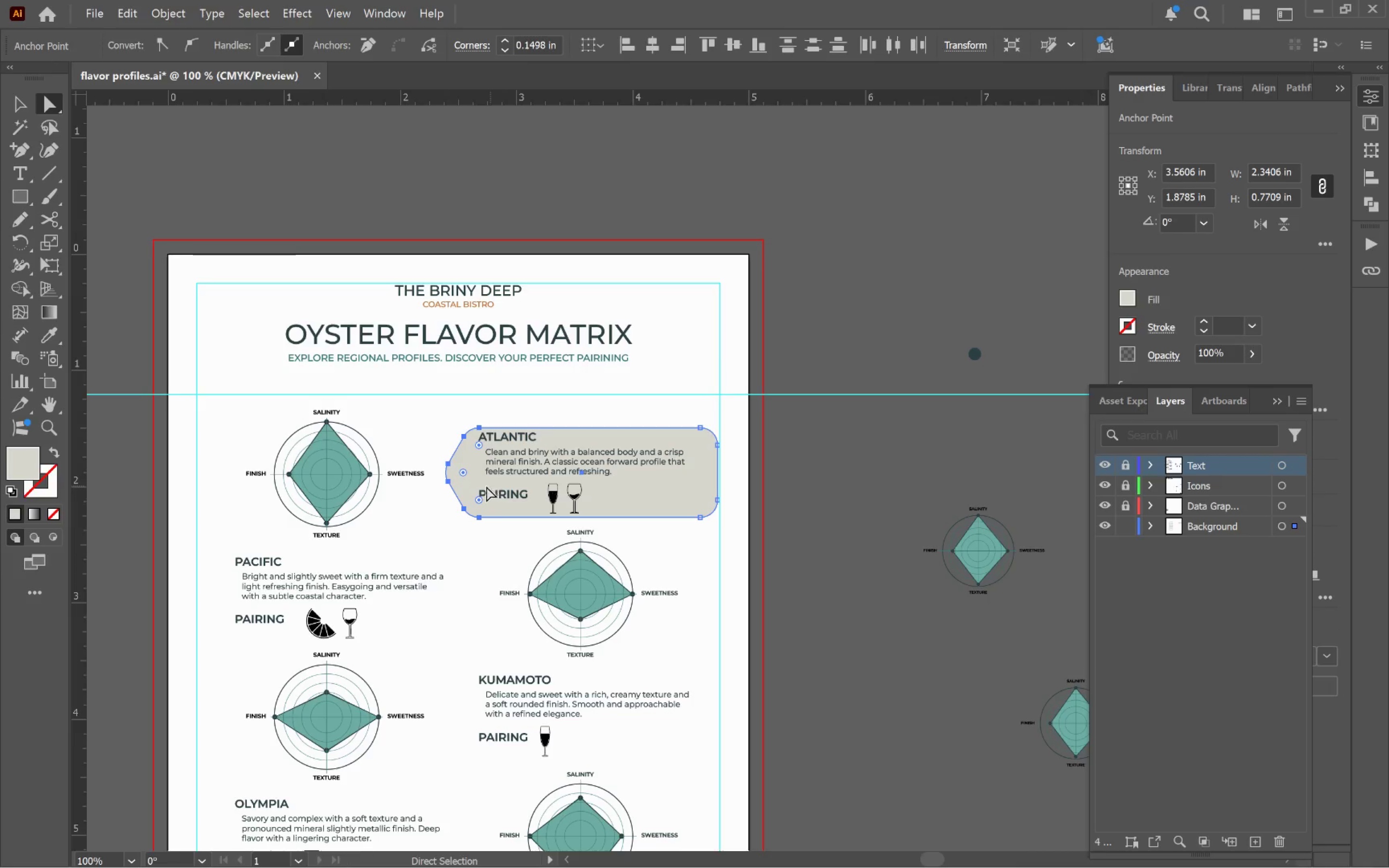 
hold_key(key=AltLeft, duration=0.75)
scroll: coordinate [486, 519], scroll_direction: up, amount: 2.0
 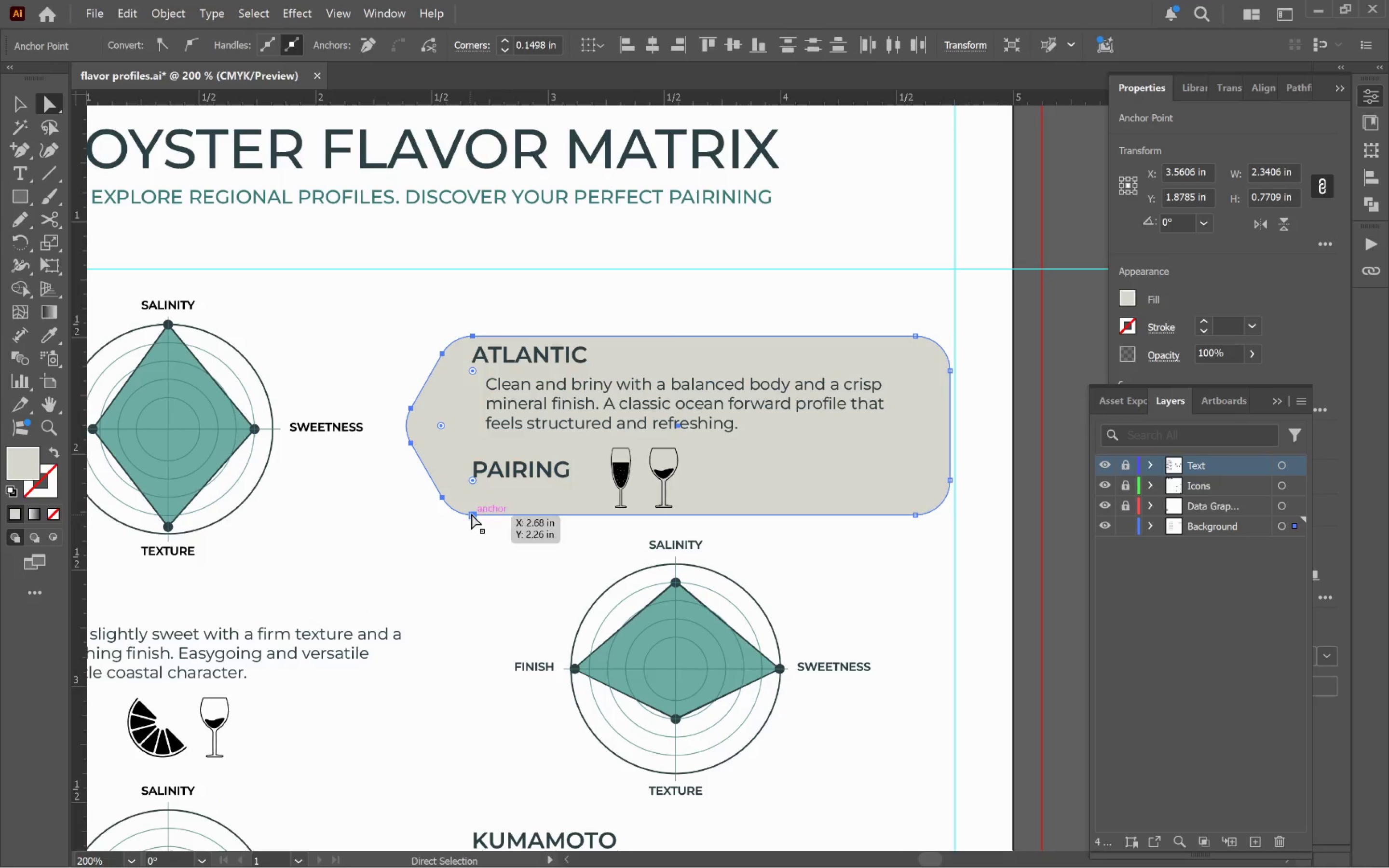 
left_click_drag(start_coordinate=[472, 514], to_coordinate=[435, 517])
 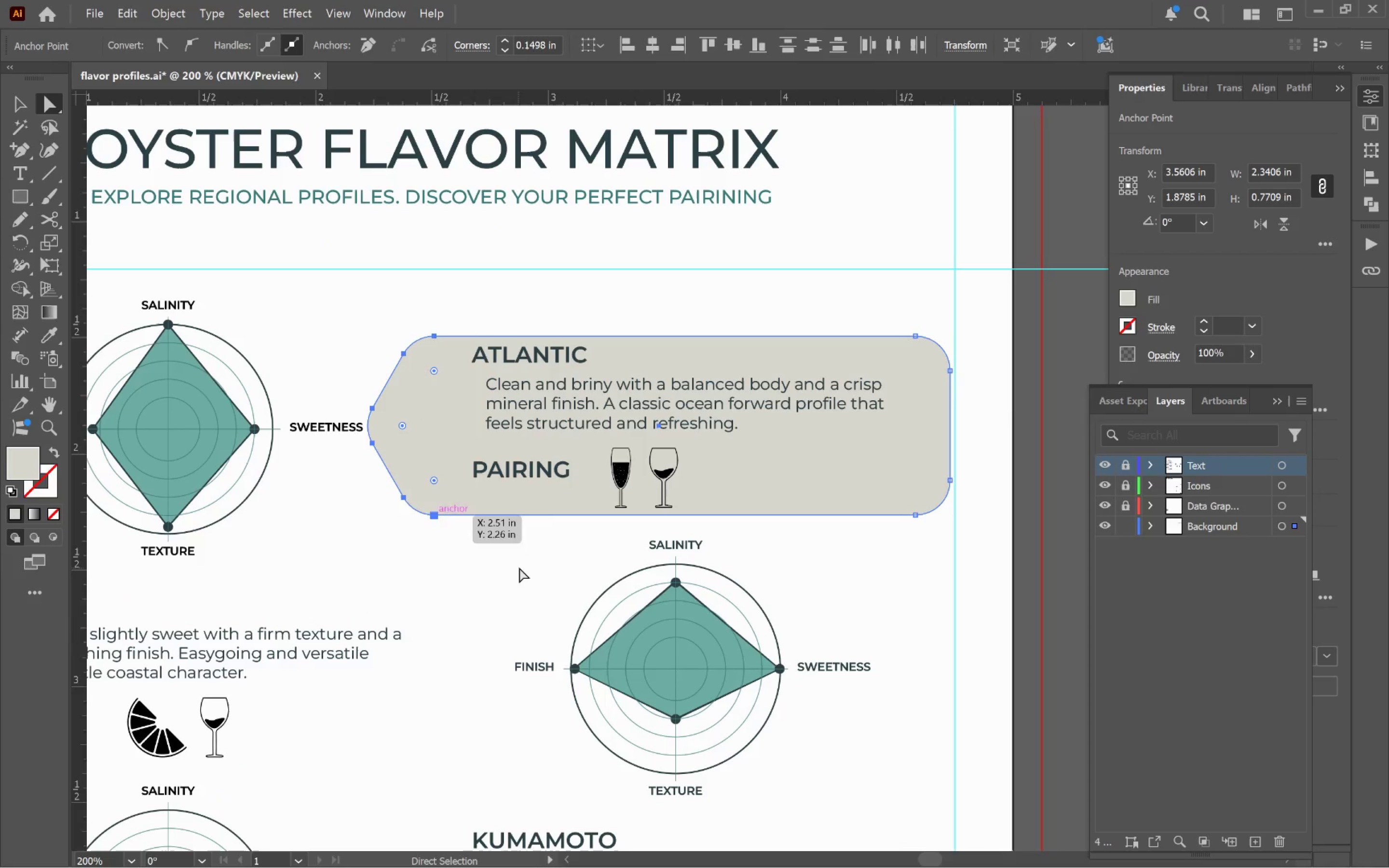 
hold_key(key=ShiftLeft, duration=2.31)
 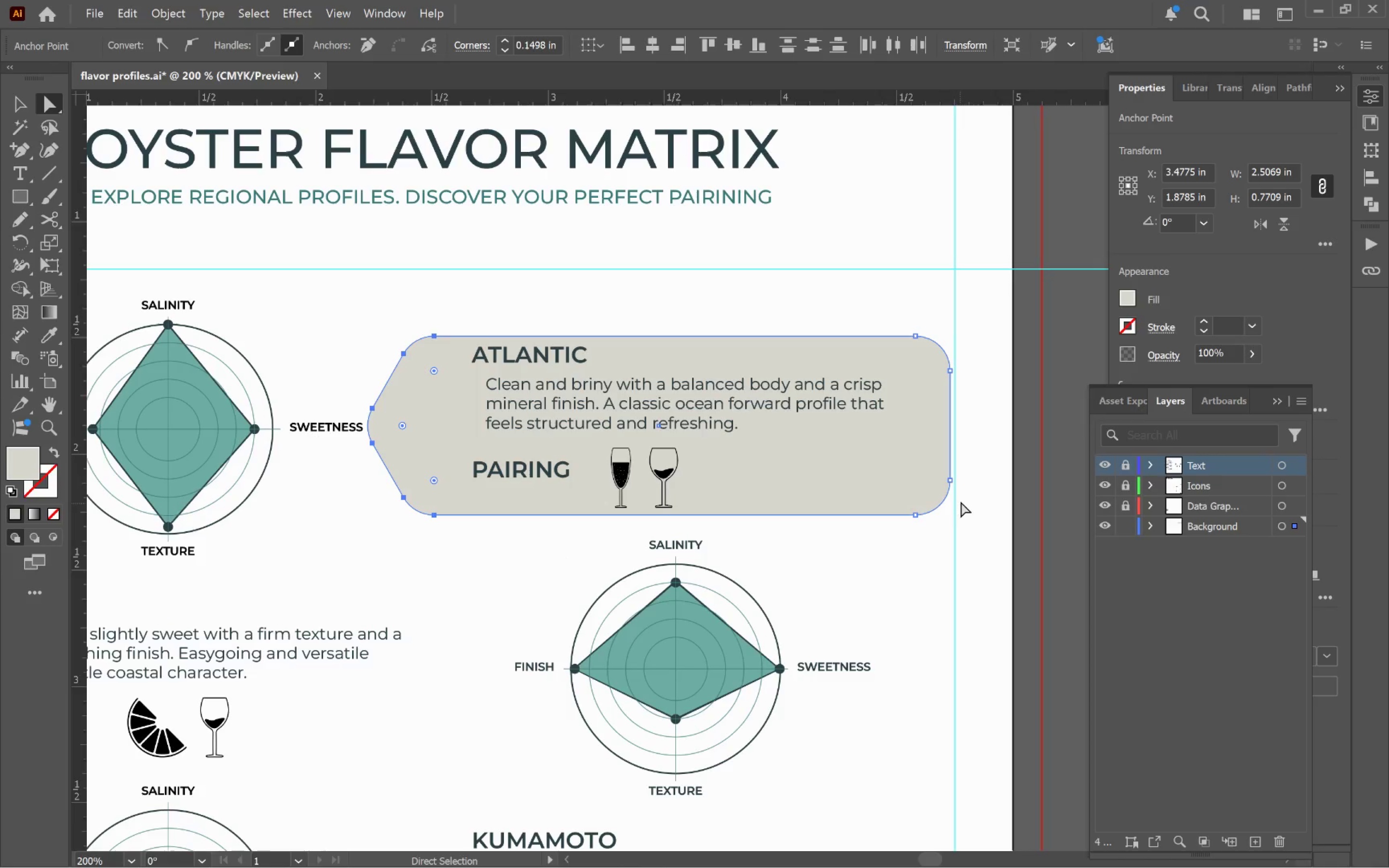 
key(V)
 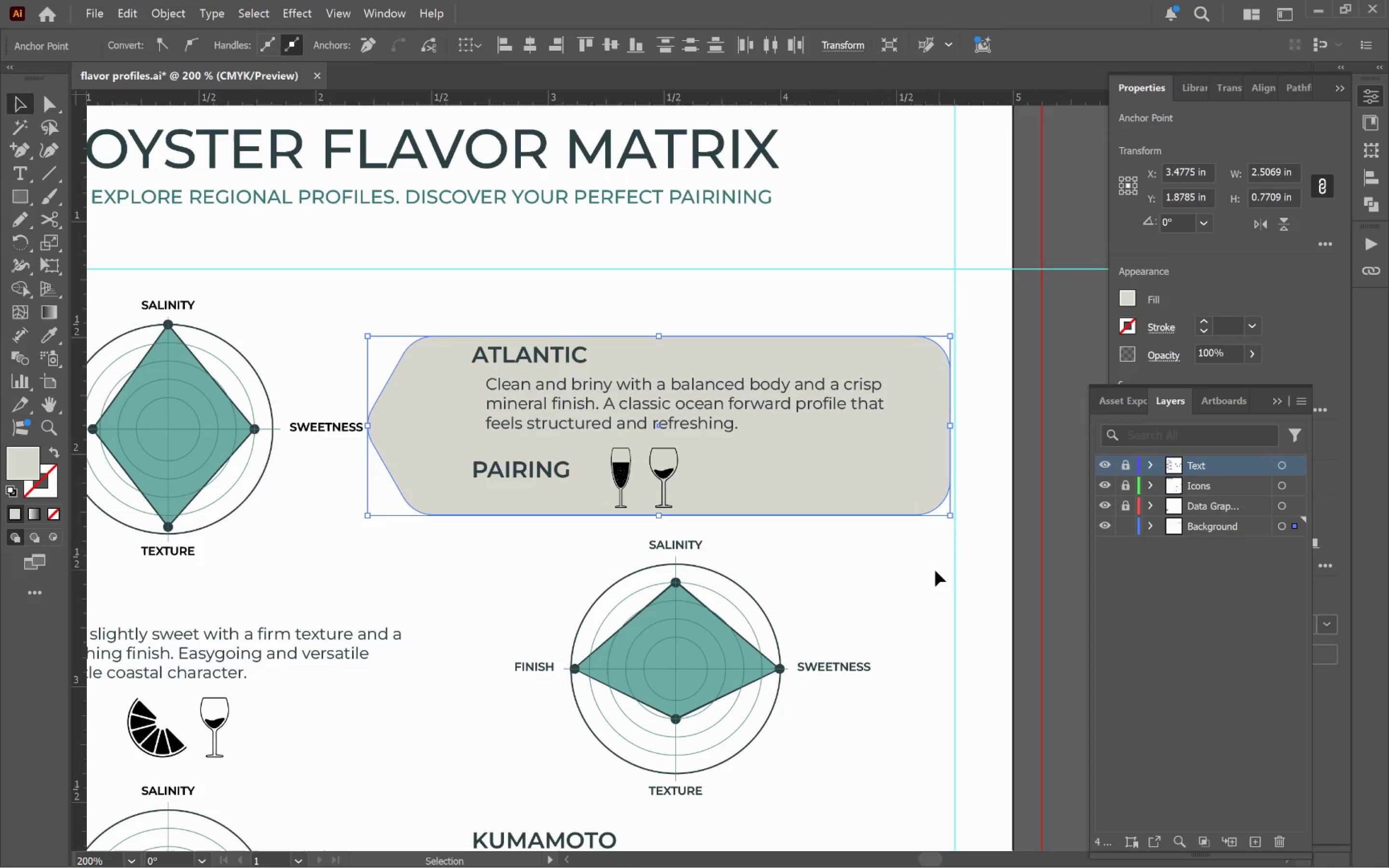 
left_click([933, 569])
 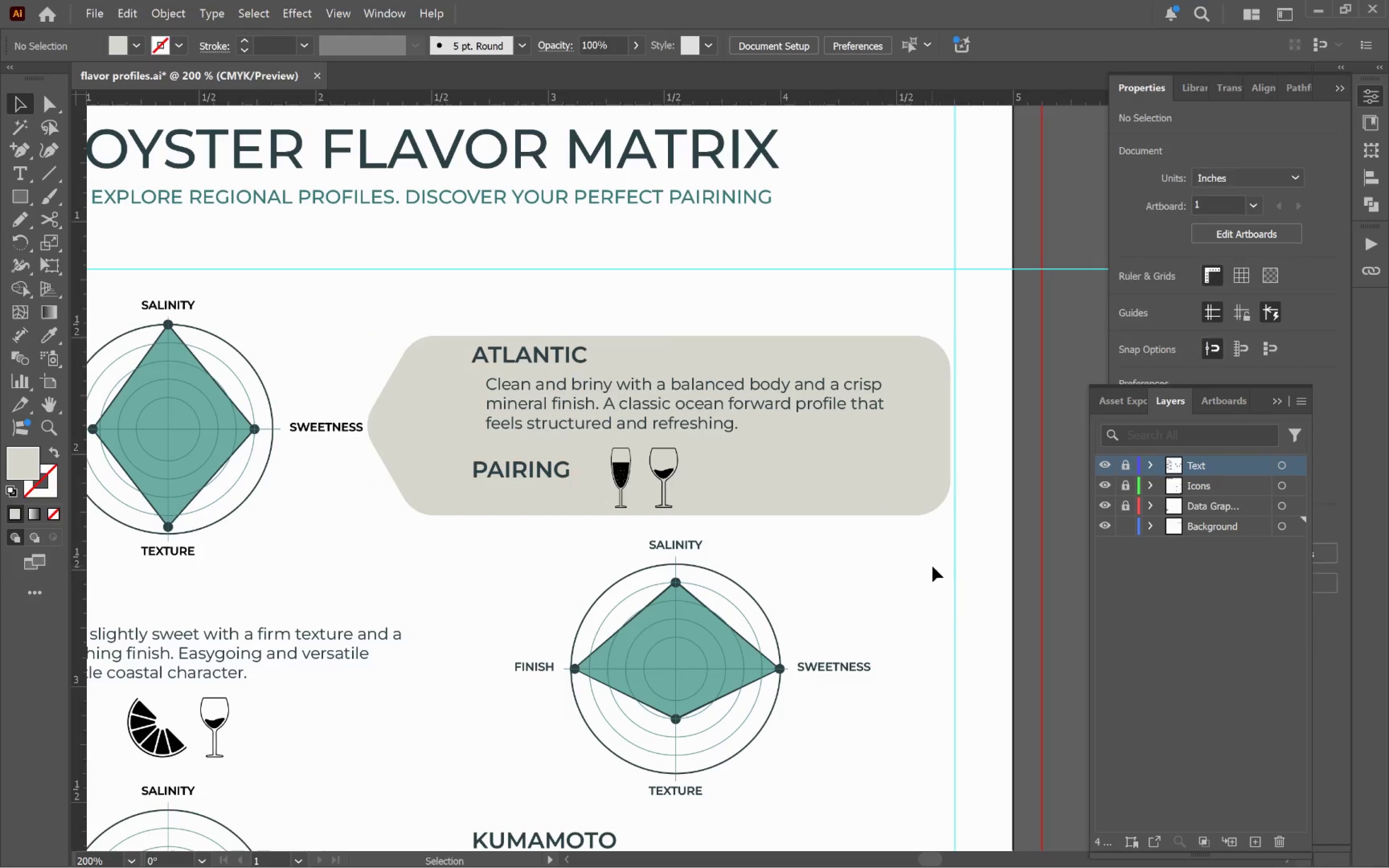 
hold_key(key=AltLeft, duration=0.94)
scroll: coordinate [901, 551], scroll_direction: down, amount: 1.0
 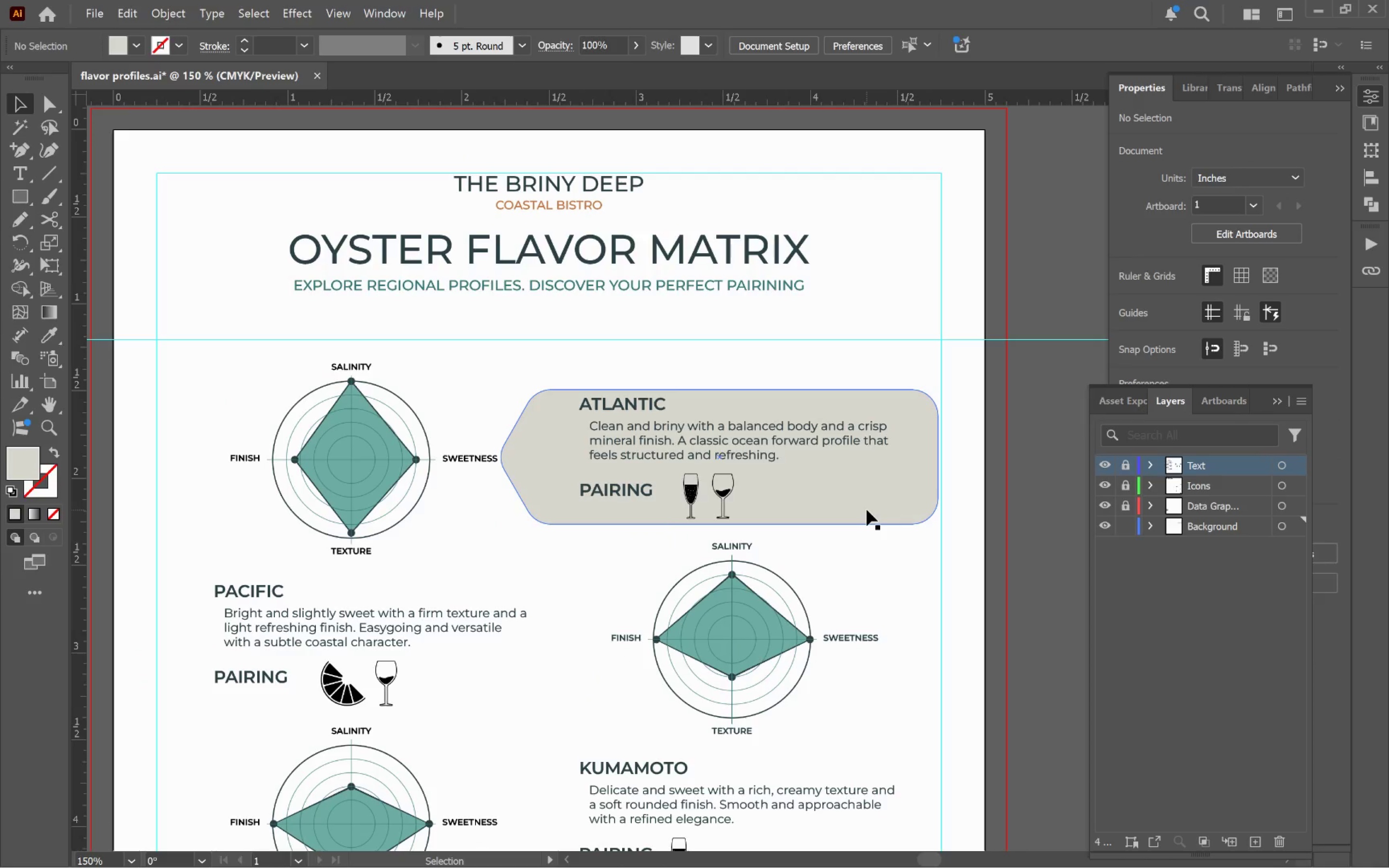 
hold_key(key=AltLeft, duration=0.44)
 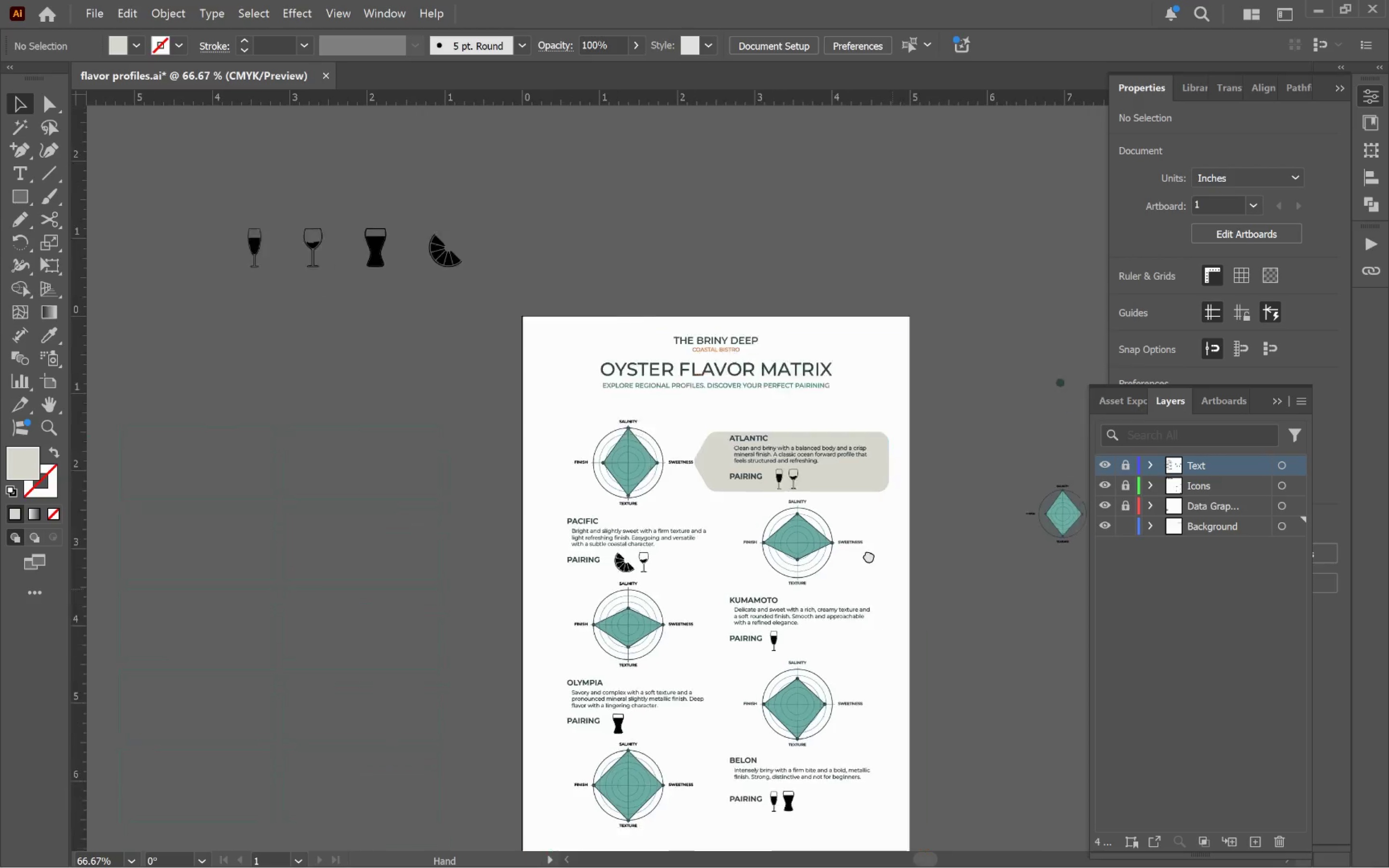 
hold_key(key=Space, duration=0.83)
 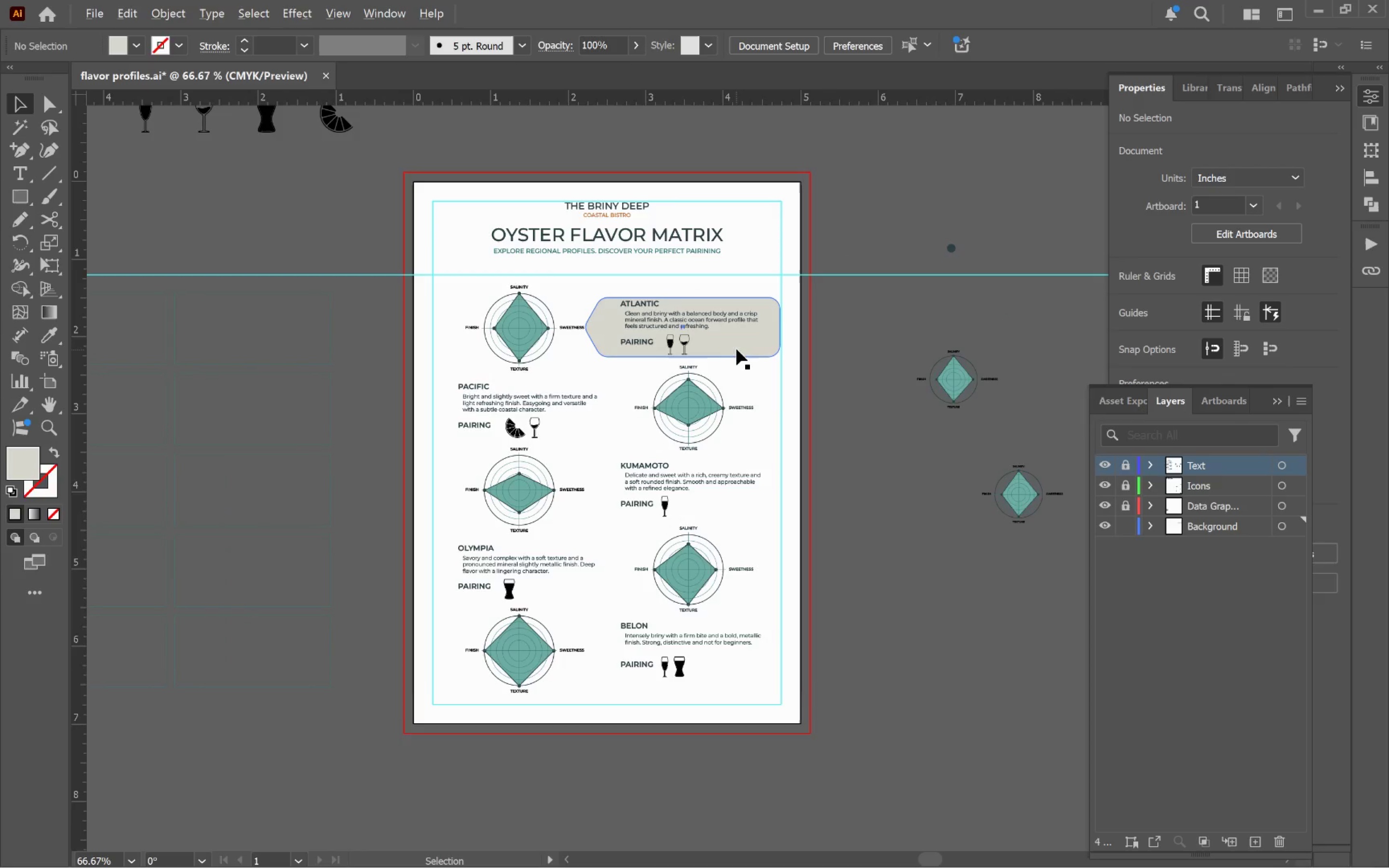 
left_click_drag(start_coordinate=[902, 614], to_coordinate=[784, 455])
 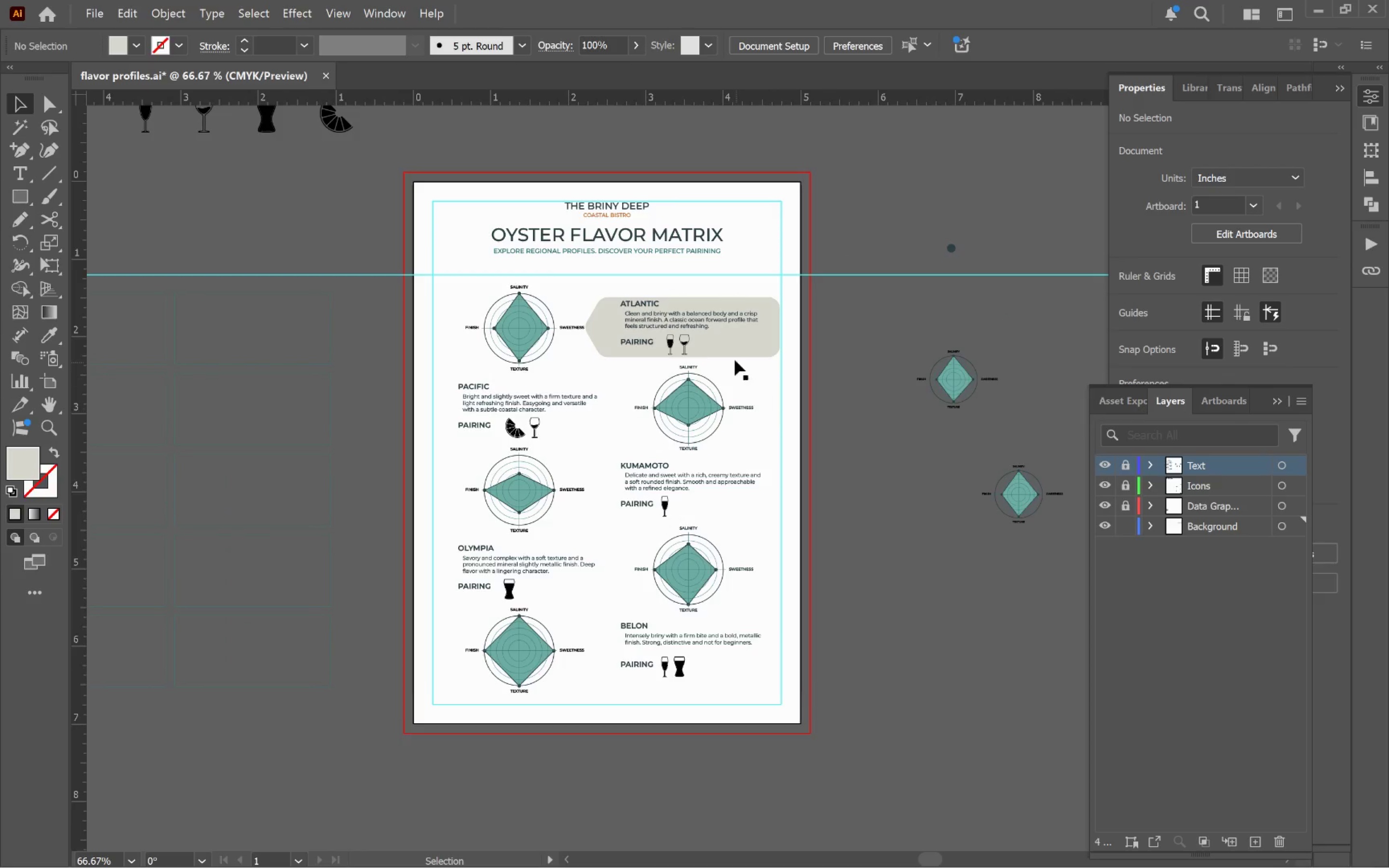 
scroll: coordinate [867, 510], scroll_direction: down, amount: 2.0
 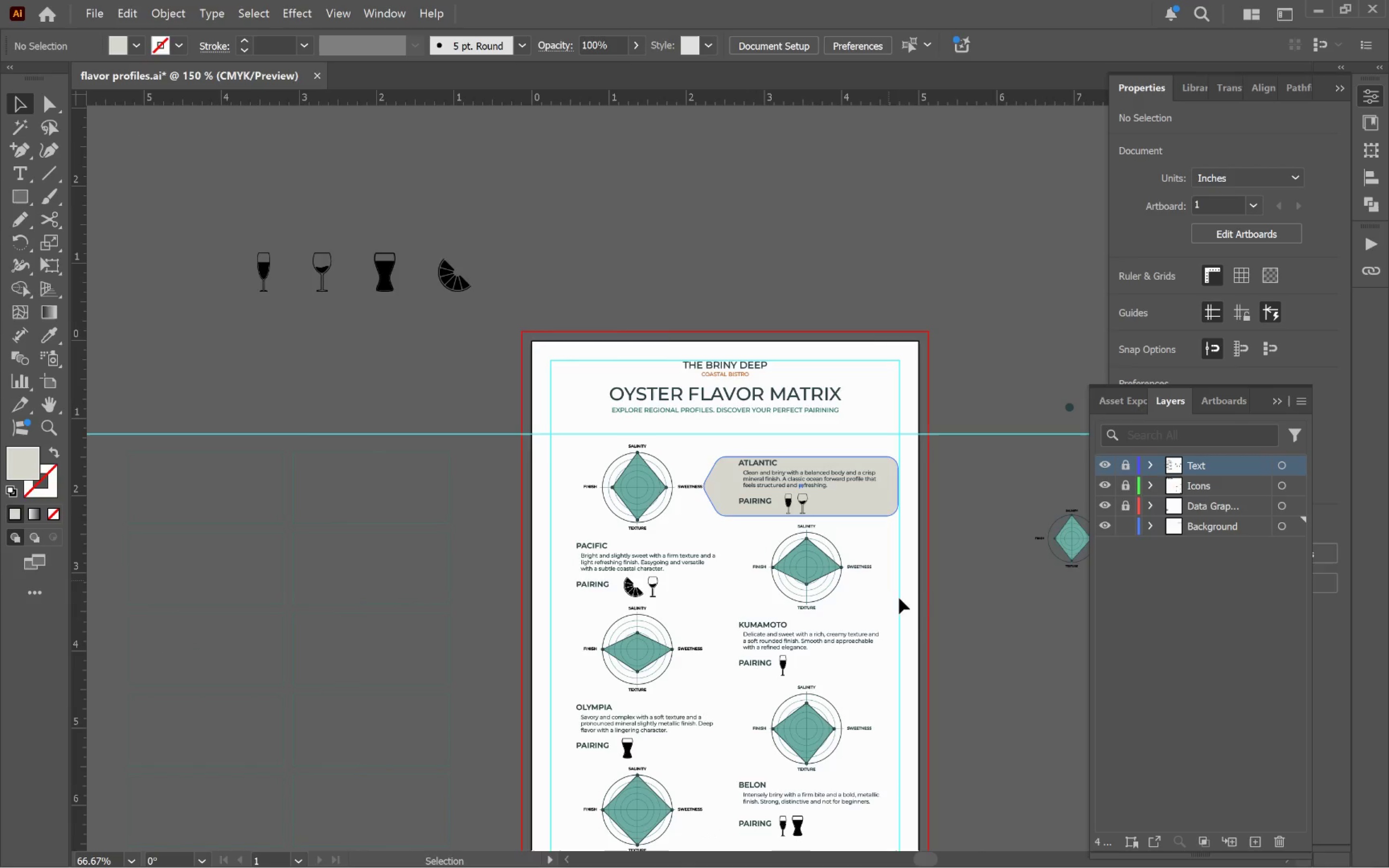 
hold_key(key=AltLeft, duration=1.55)
left_click_drag(start_coordinate=[737, 349], to_coordinate=[772, 682])
 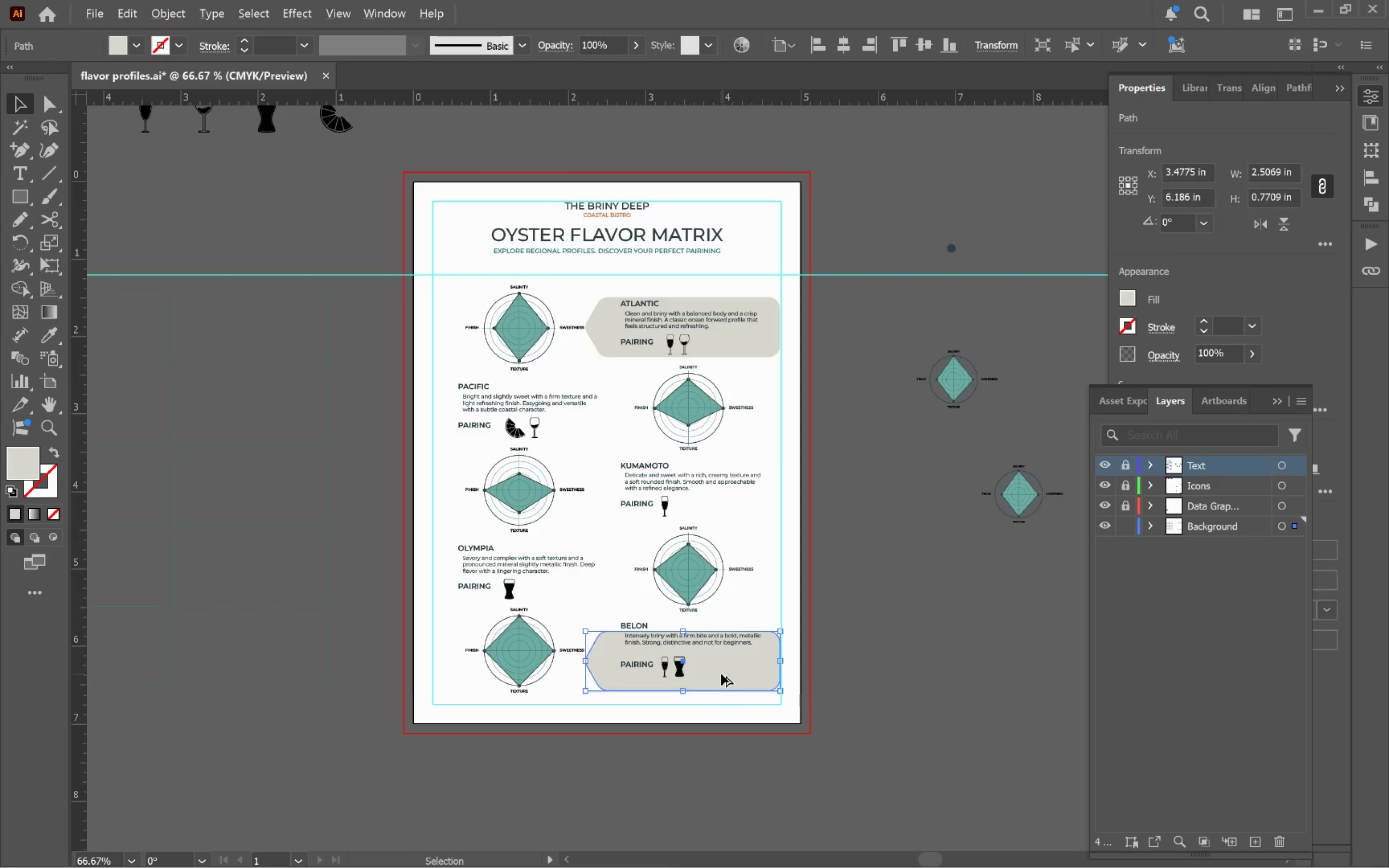 
hold_key(key=ShiftLeft, duration=1.0)
 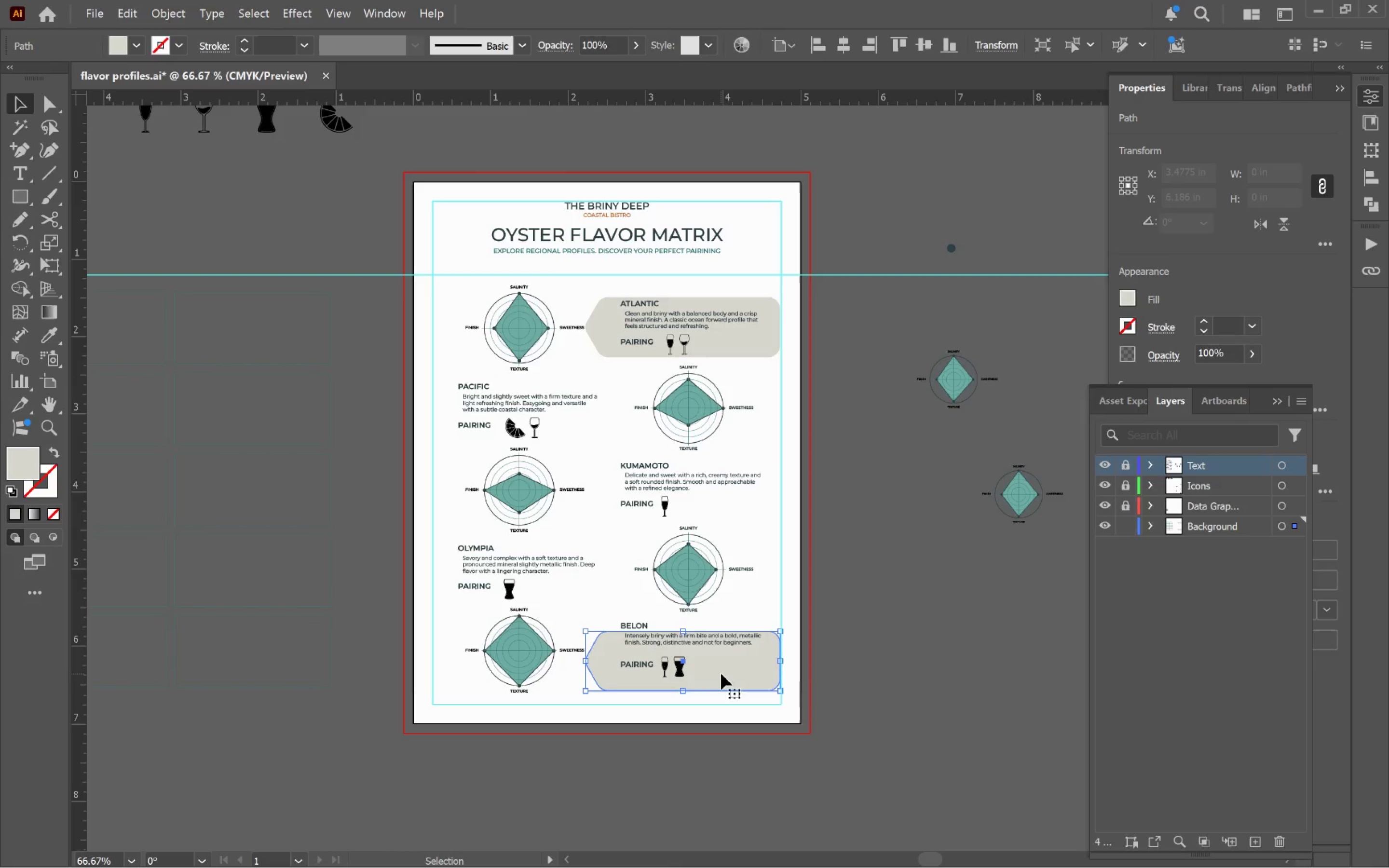 
hold_key(key=AltLeft, duration=0.68)
scroll: coordinate [721, 673], scroll_direction: up, amount: 4.0
 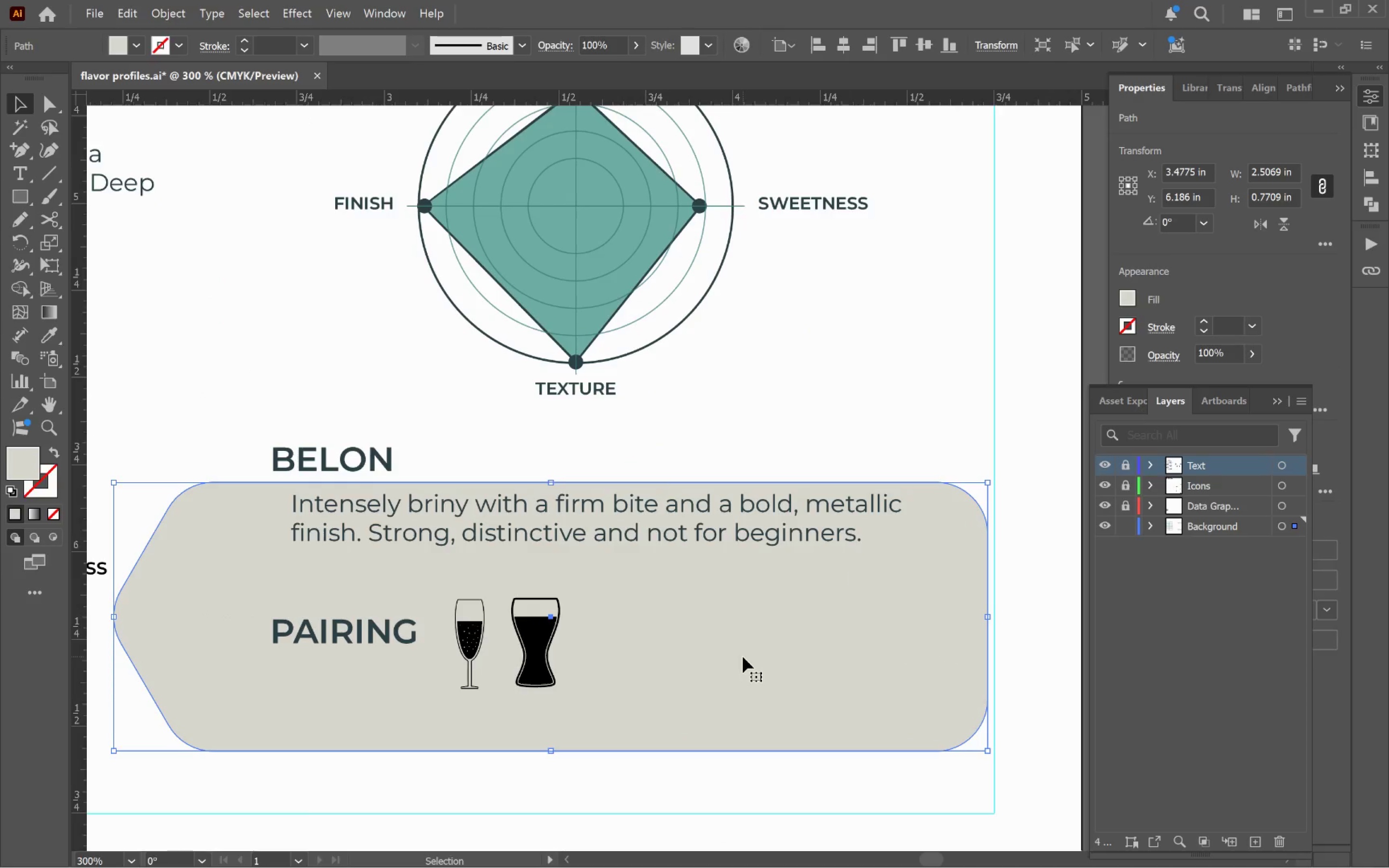 
left_click_drag(start_coordinate=[752, 665], to_coordinate=[756, 613])
 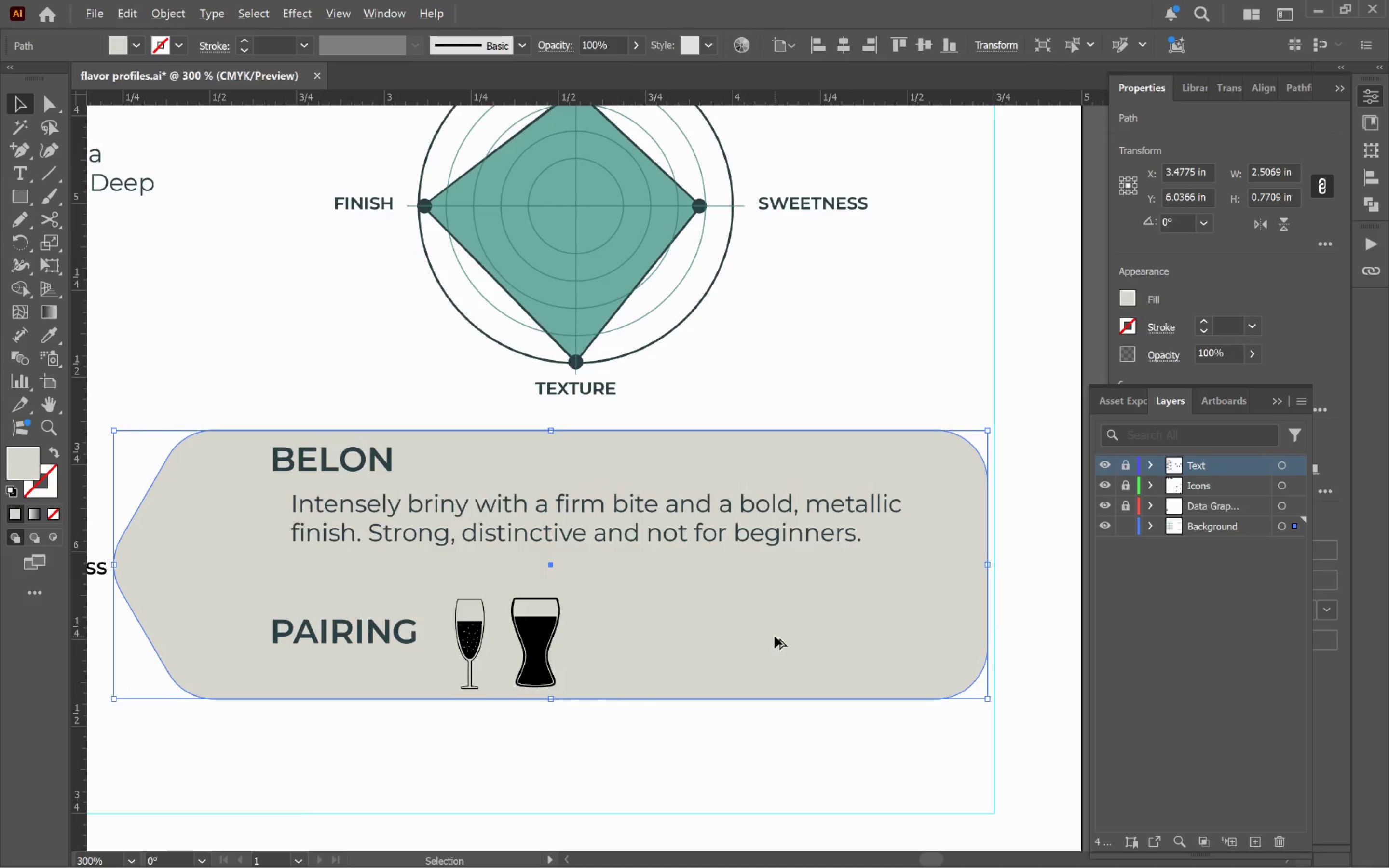 
hold_key(key=ShiftLeft, duration=3.19)
 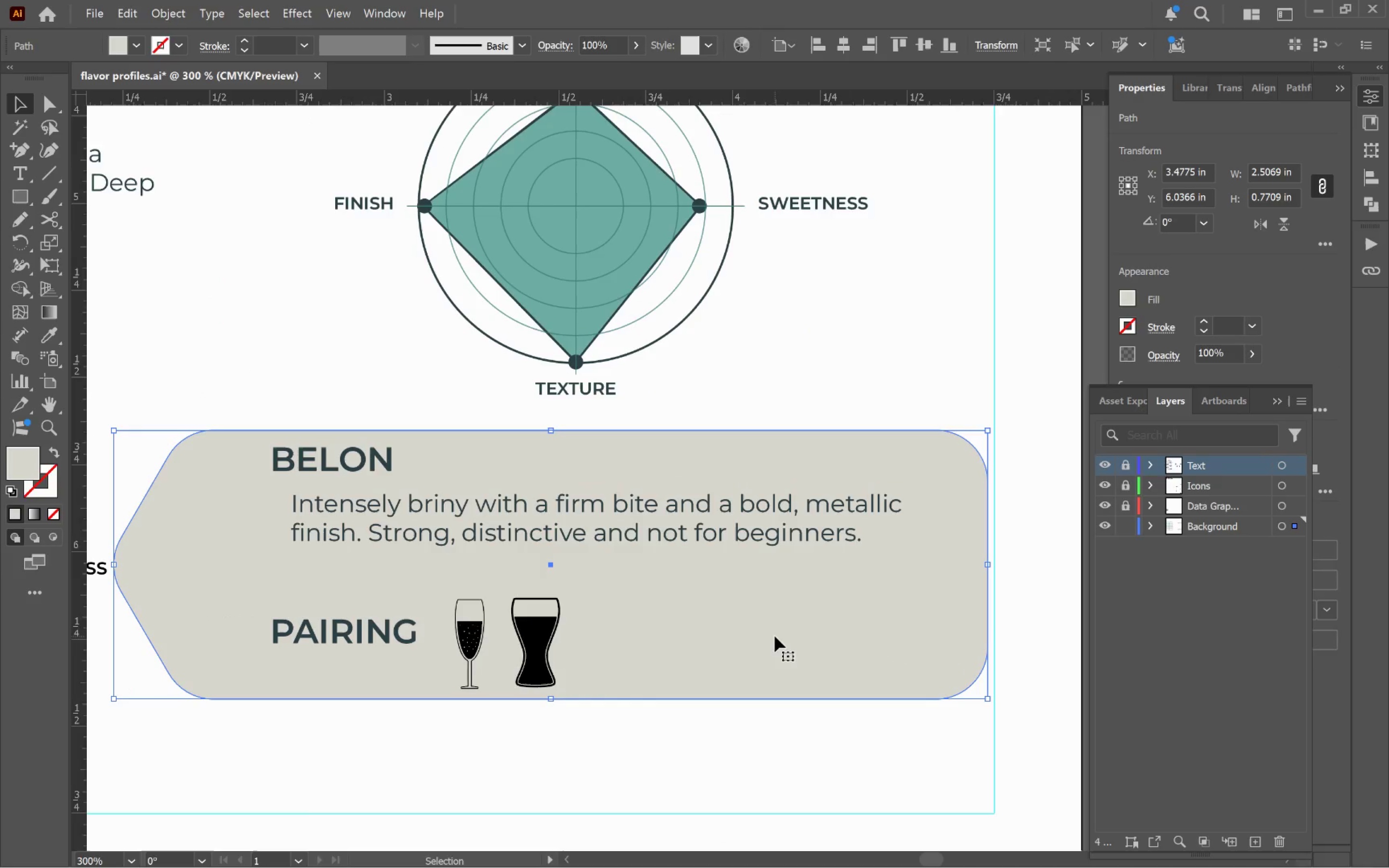 
hold_key(key=AltLeft, duration=1.26)
scroll: coordinate [775, 636], scroll_direction: down, amount: 3.0
 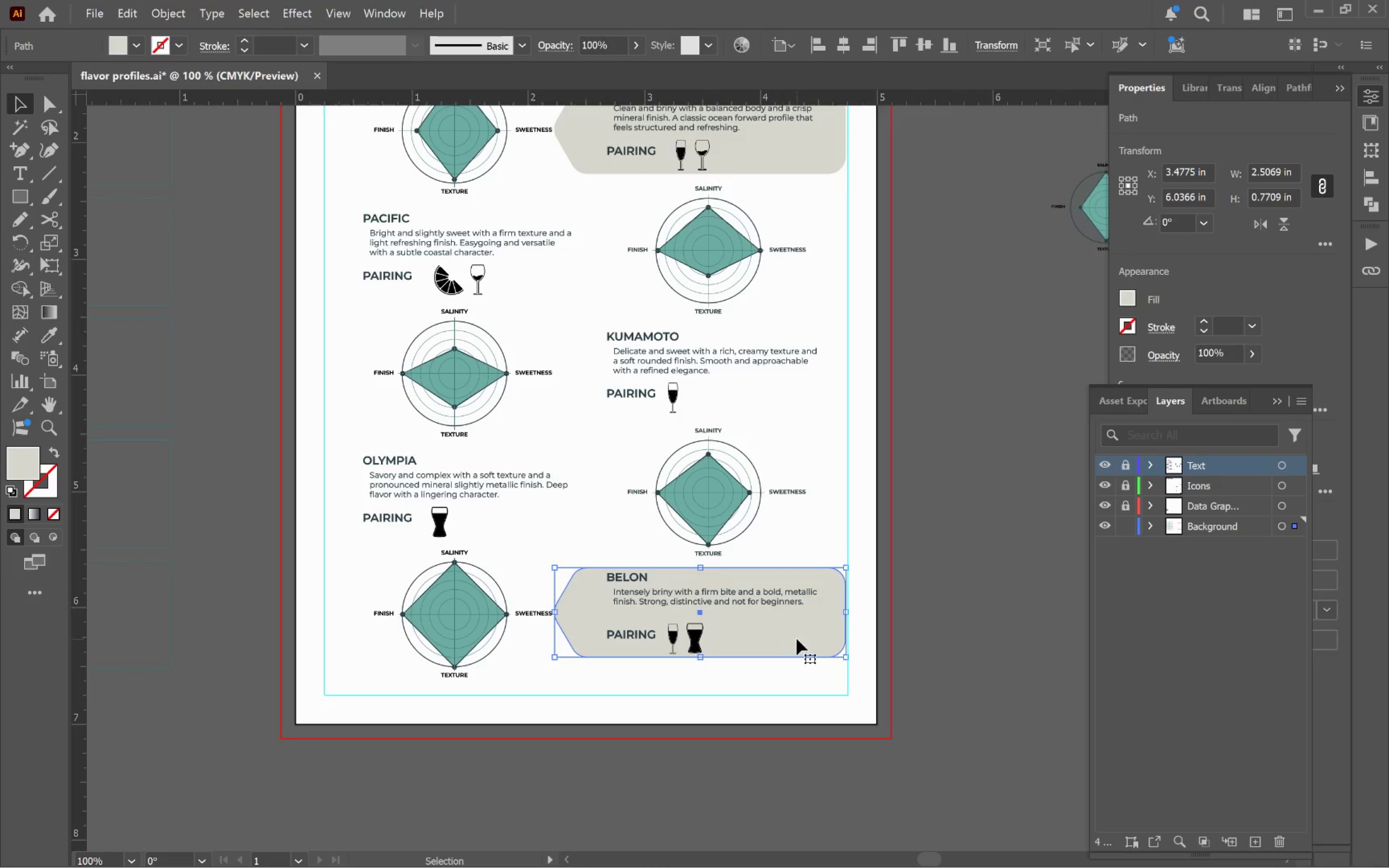 
left_click_drag(start_coordinate=[797, 636], to_coordinate=[796, 571])
 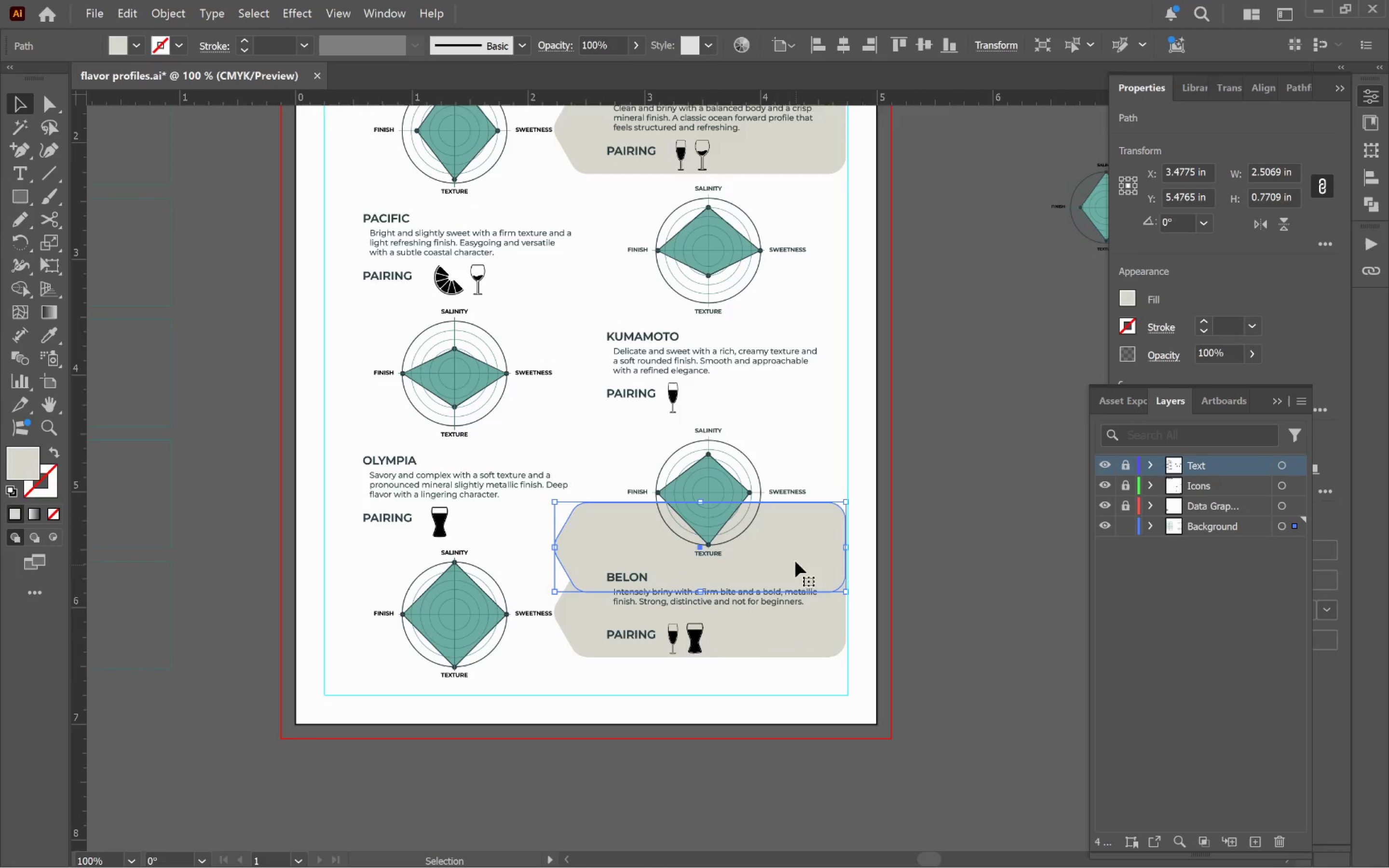 
hold_key(key=AltLeft, duration=0.88)
 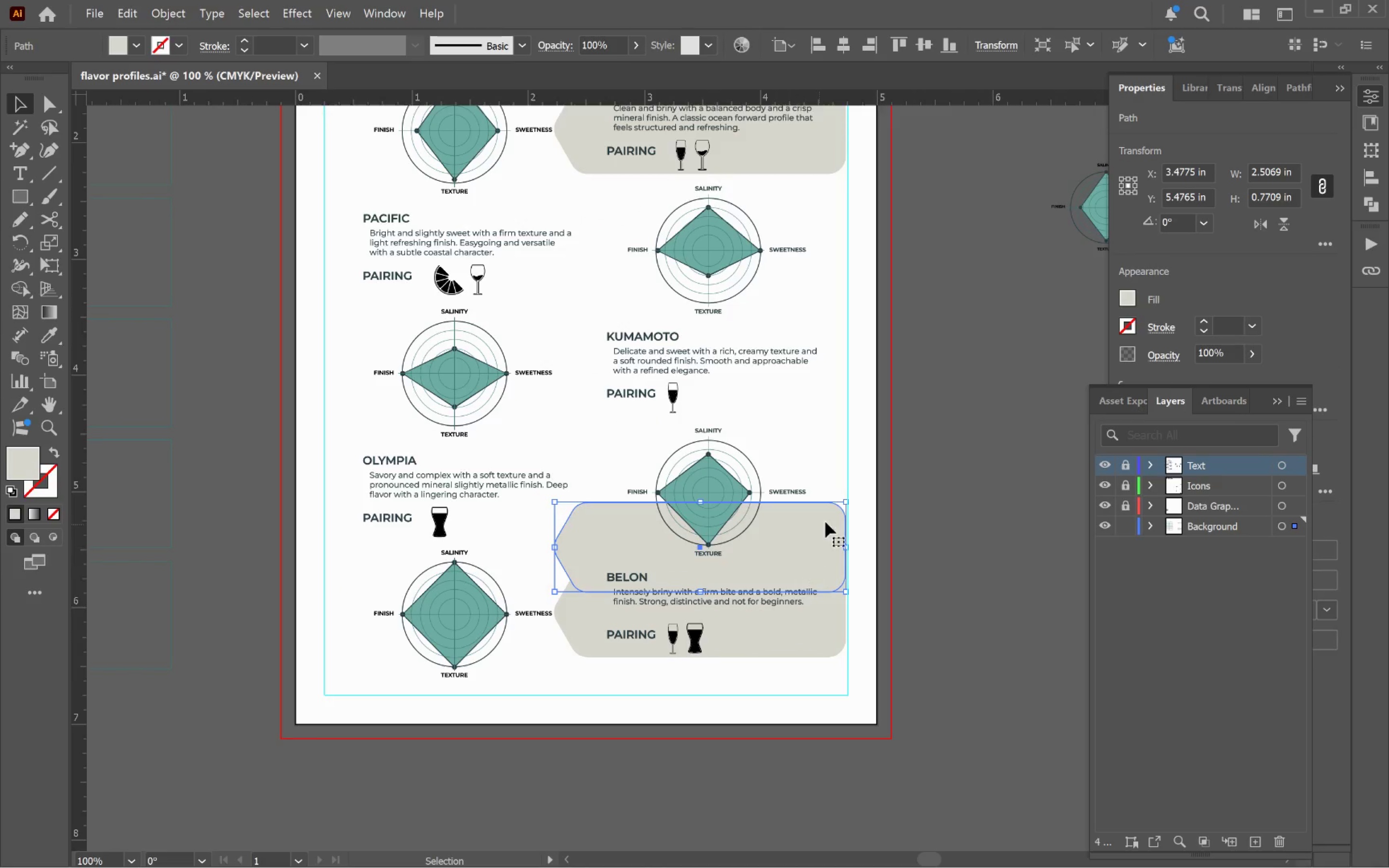 
hold_key(key=ShiftLeft, duration=0.74)
 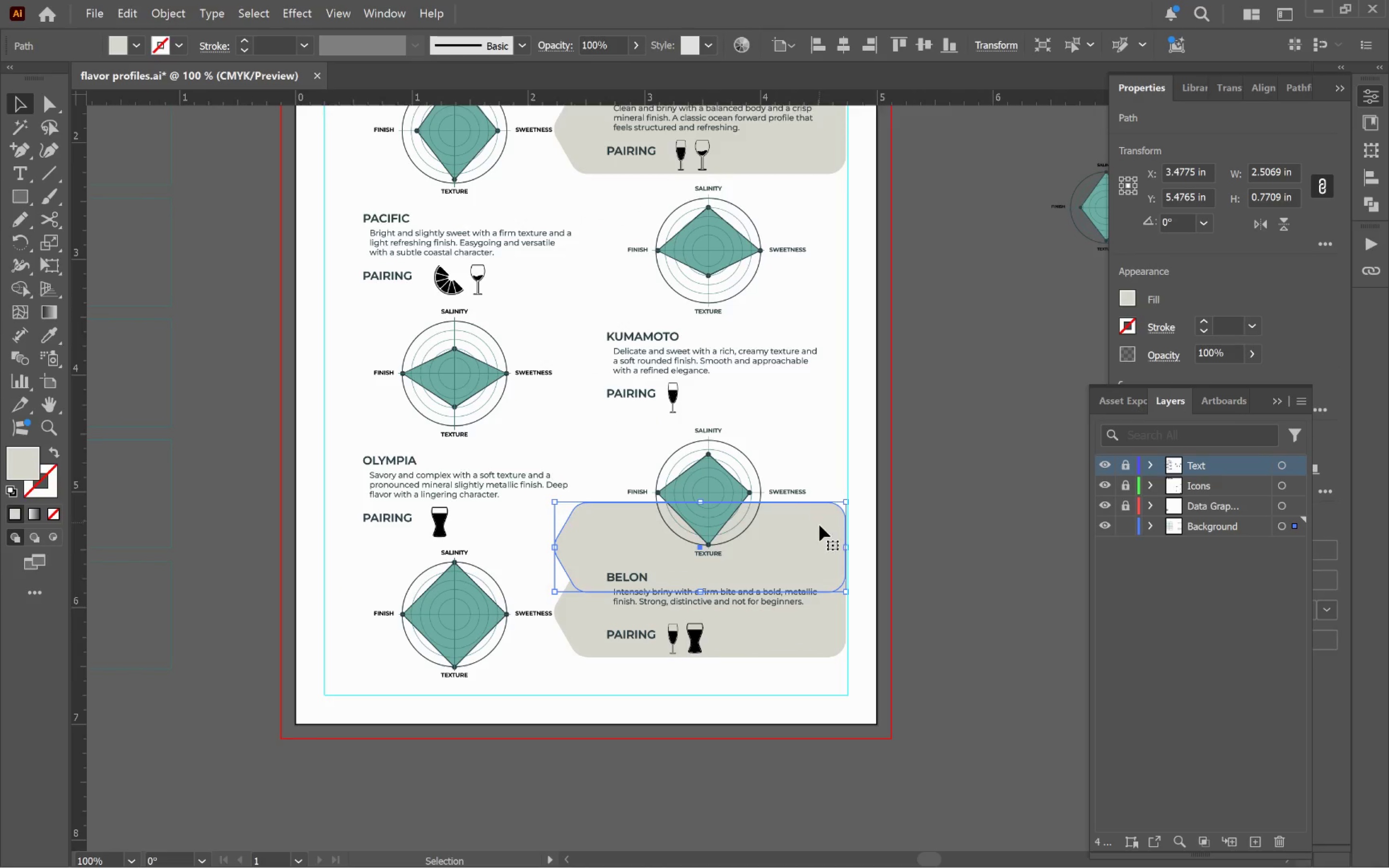 
left_click_drag(start_coordinate=[813, 541], to_coordinate=[816, 467])
 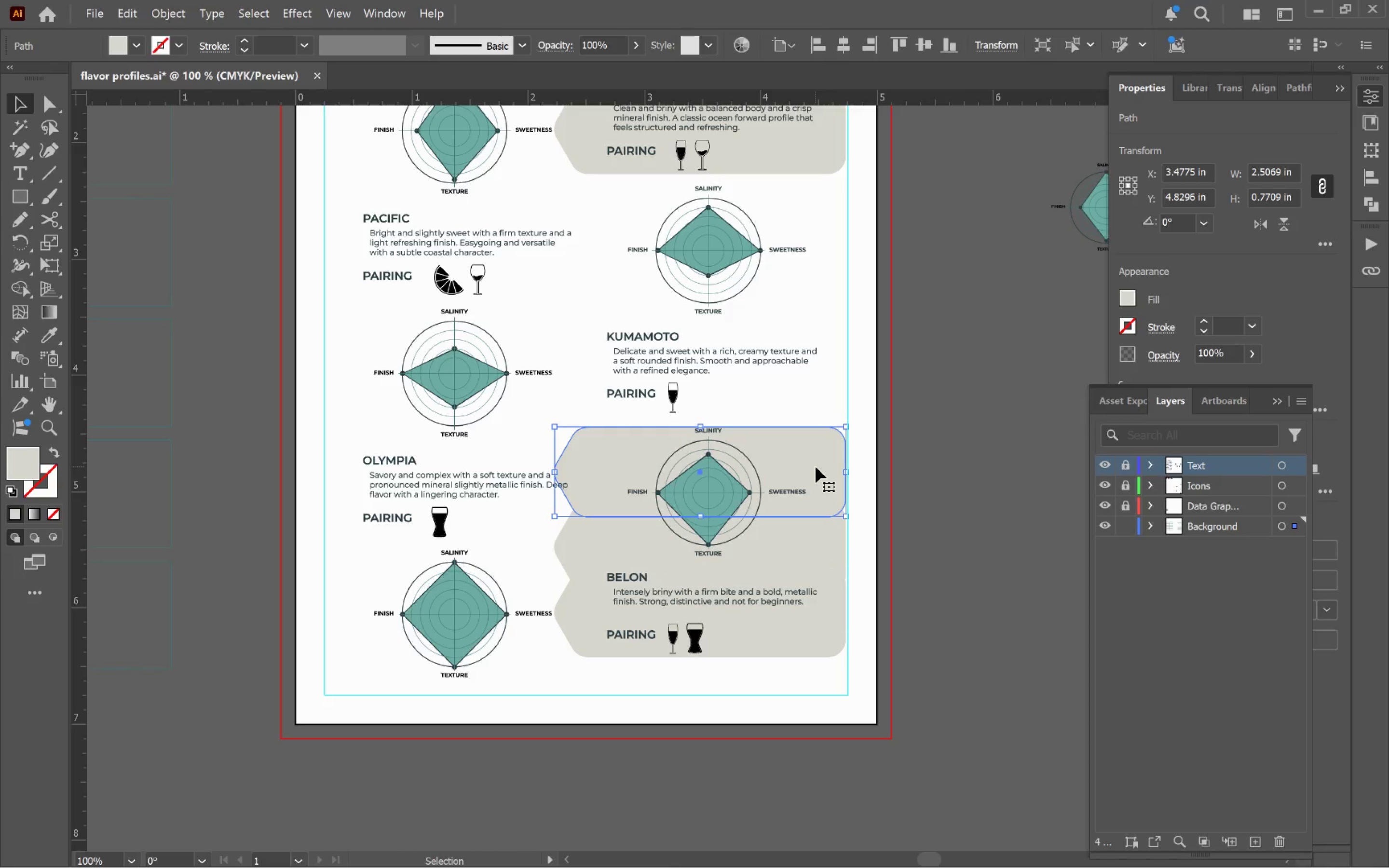 
hold_key(key=ShiftLeft, duration=1.65)
 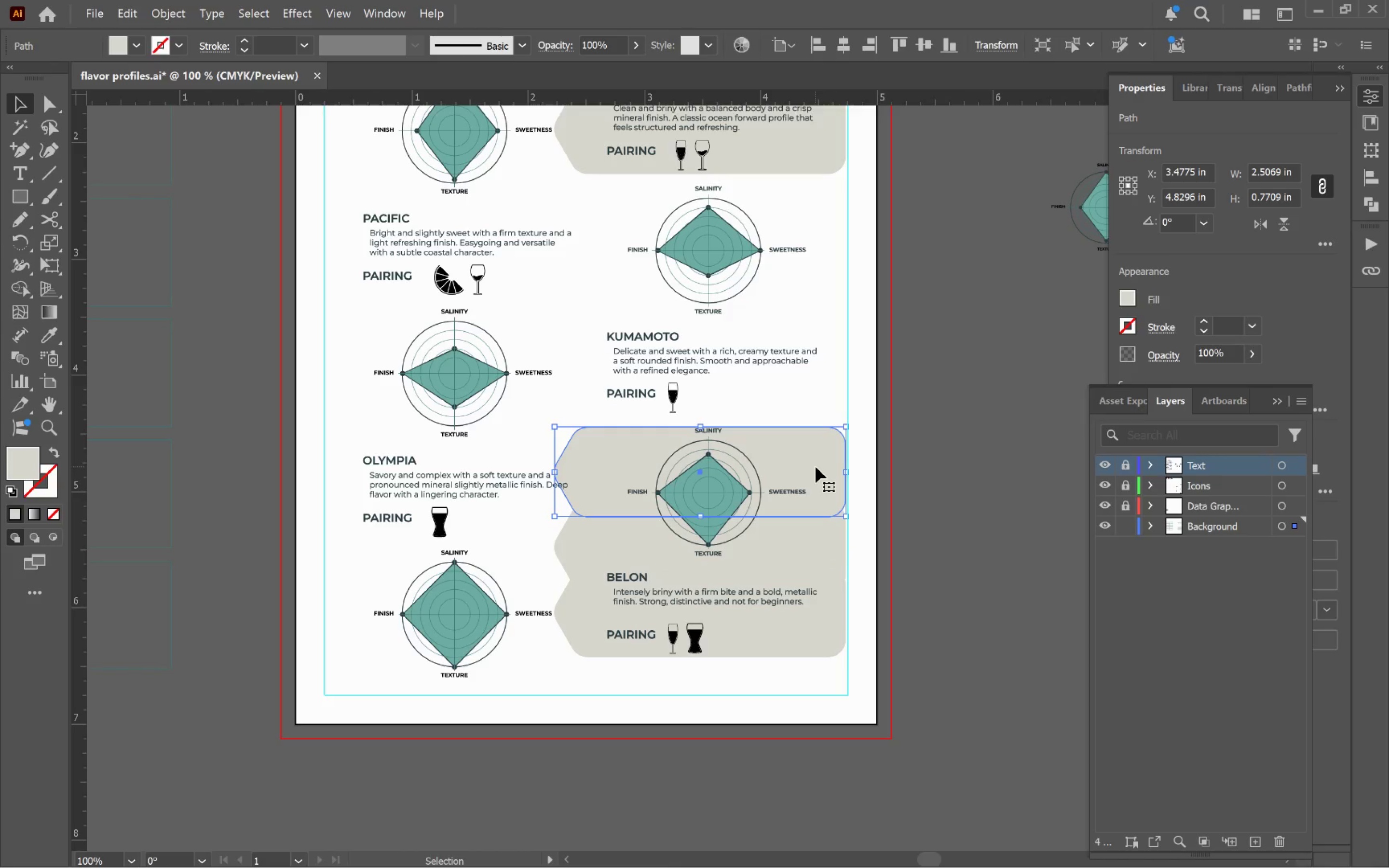 
hold_key(key=AltLeft, duration=1.2)
 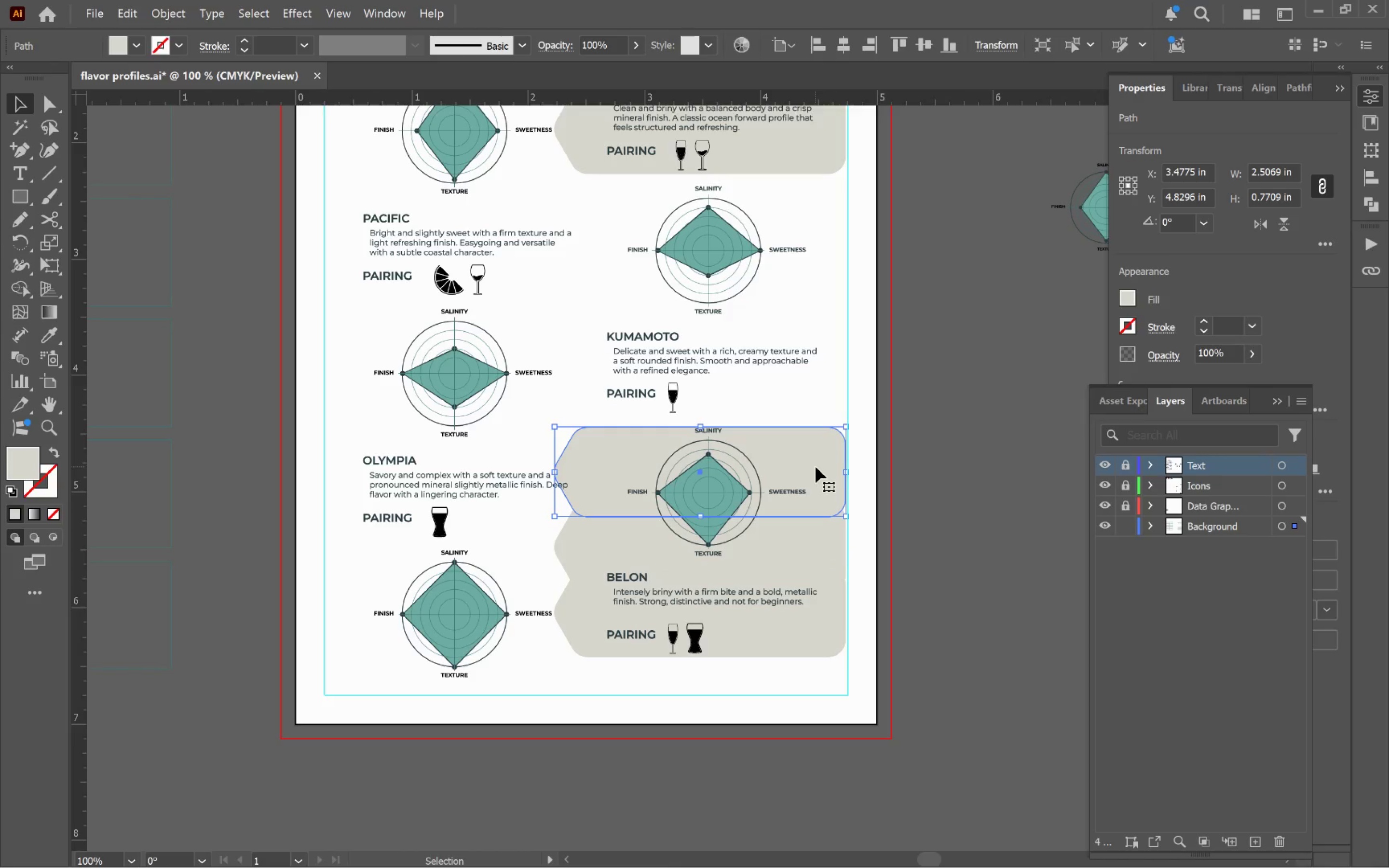 
hold_key(key=AltLeft, duration=0.71)
left_click_drag(start_coordinate=[812, 474], to_coordinate=[814, 437])
 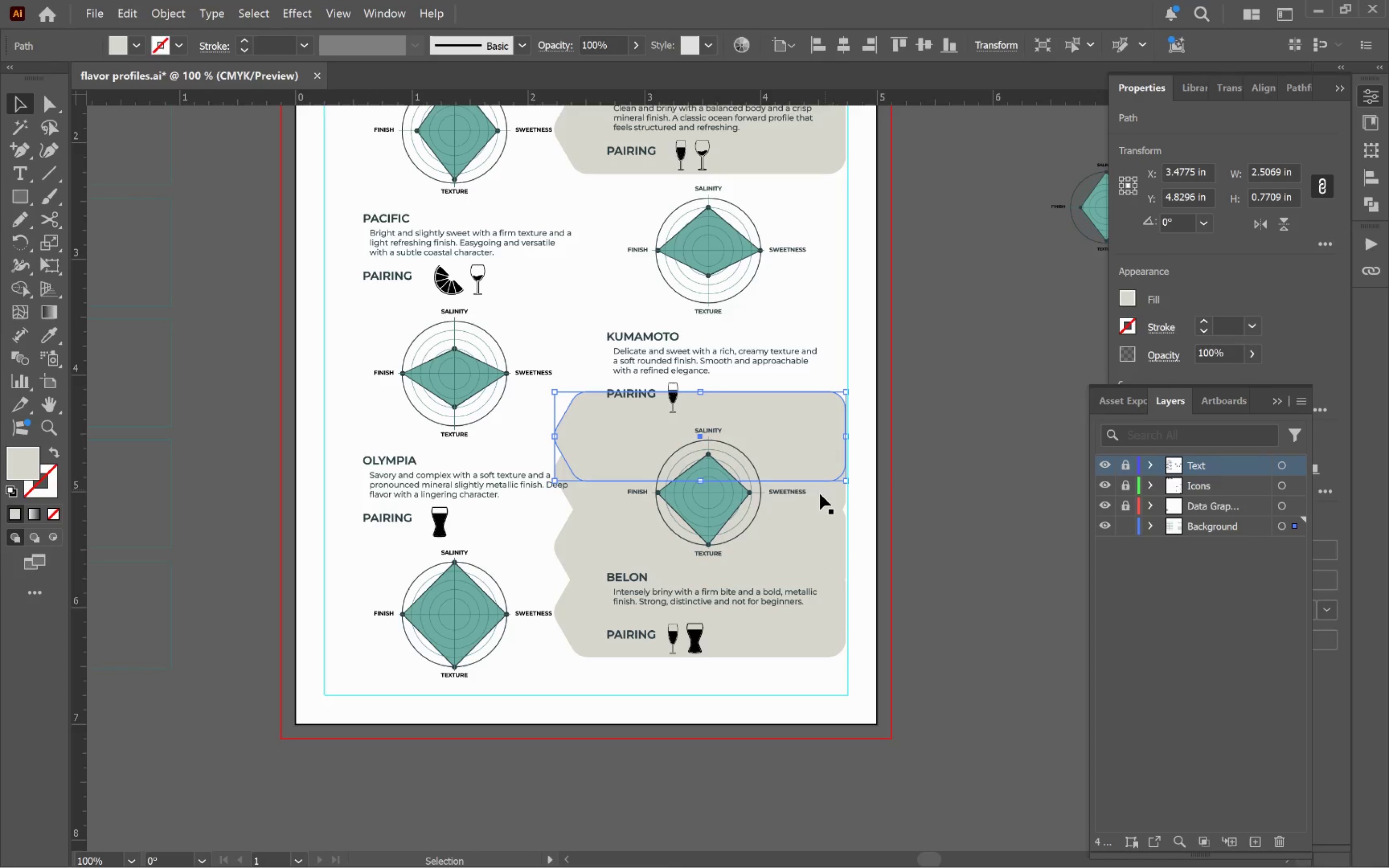 
hold_key(key=ShiftLeft, duration=0.62)
 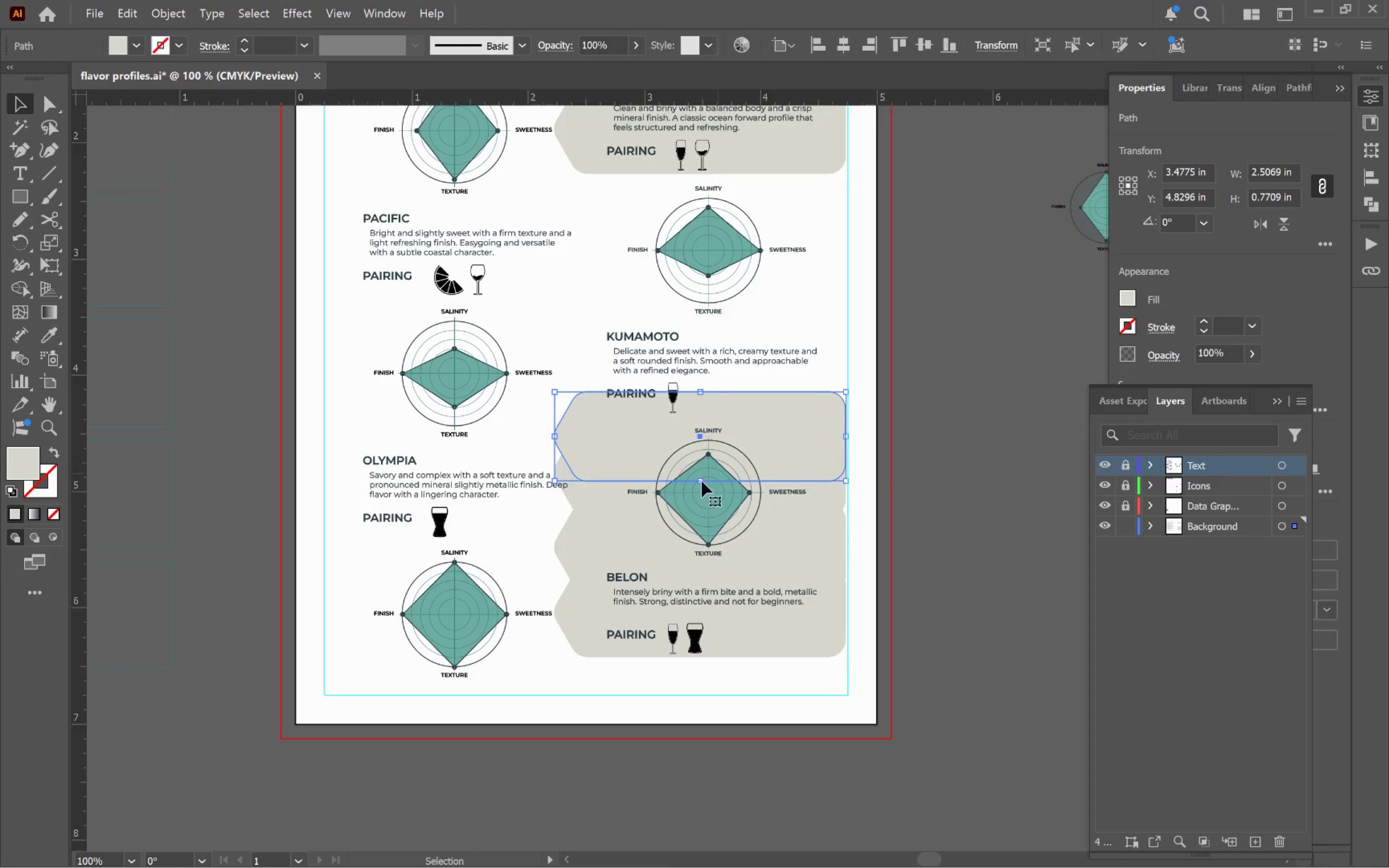 
hold_key(key=ShiftLeft, duration=3.09)
left_click([588, 500])
 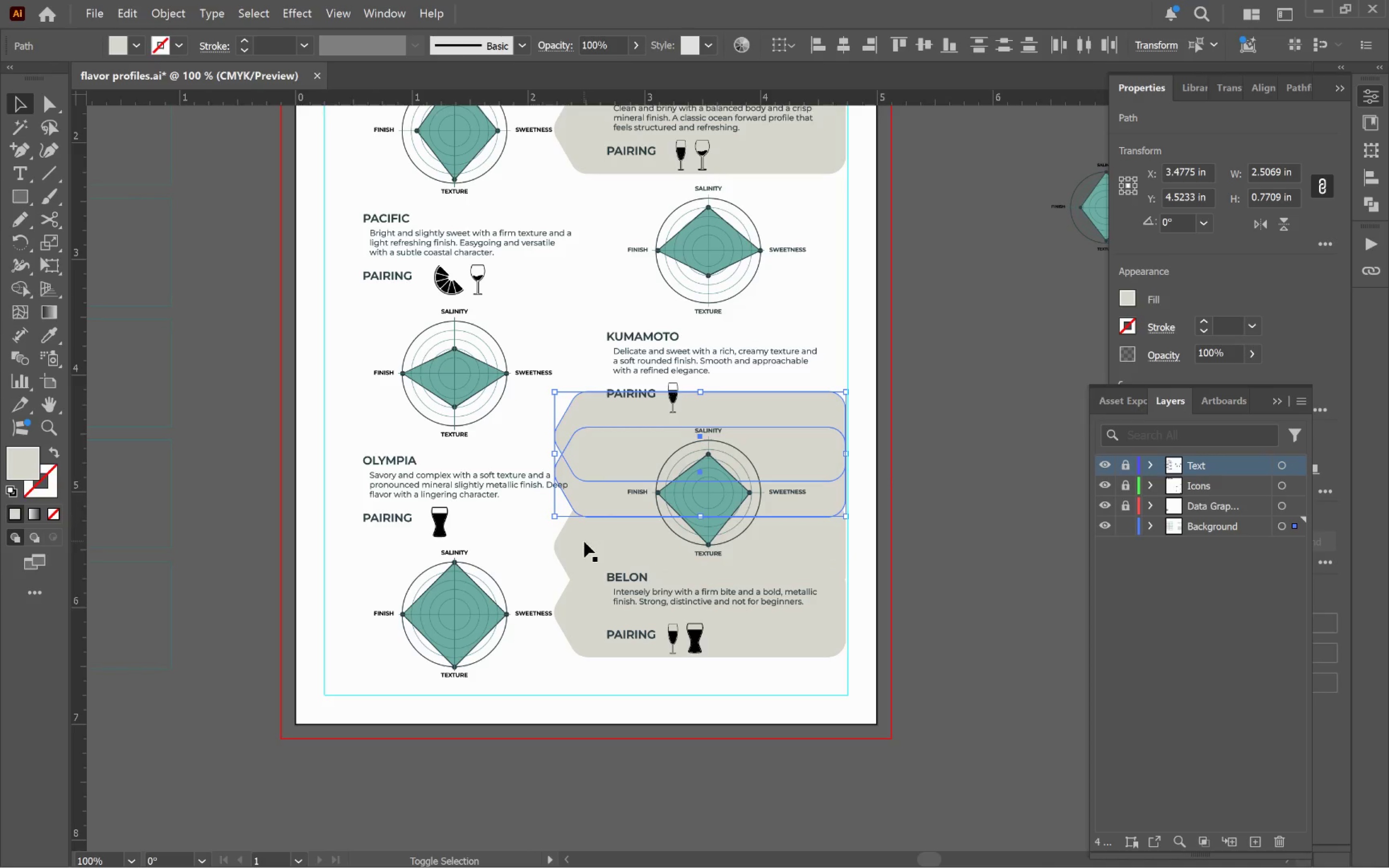 
left_click([582, 545])
 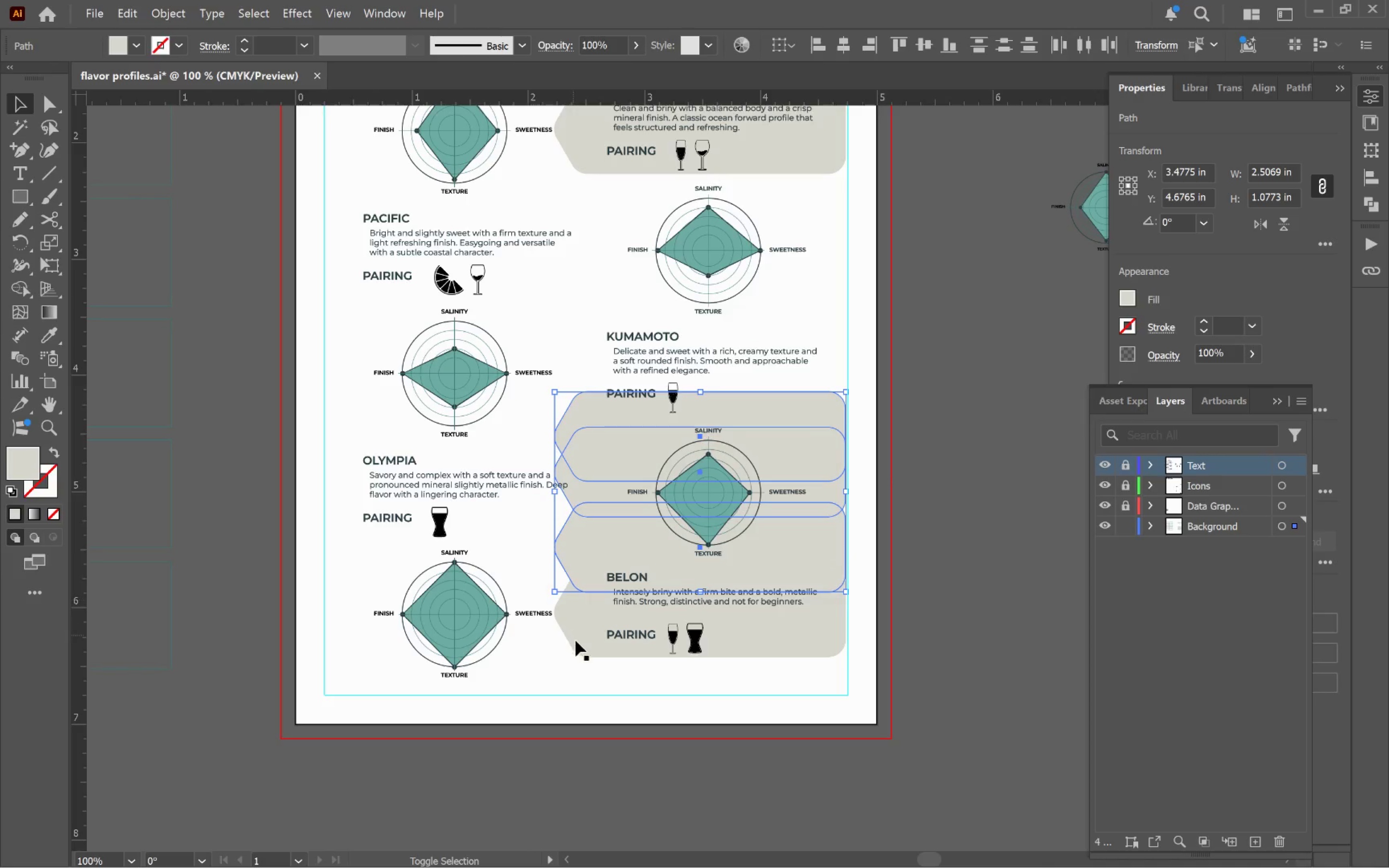 
left_click([579, 644])
 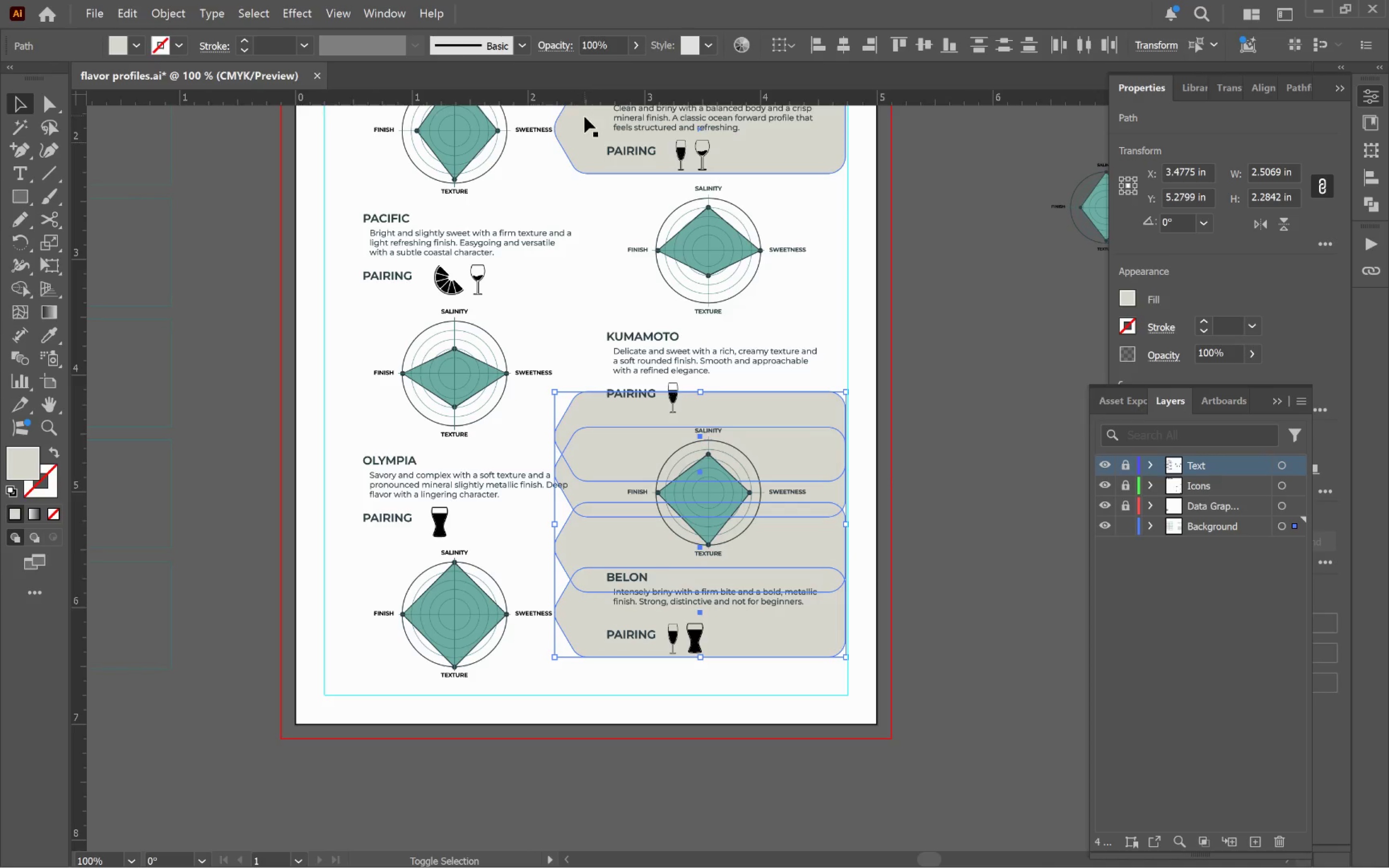 
left_click([580, 124])
 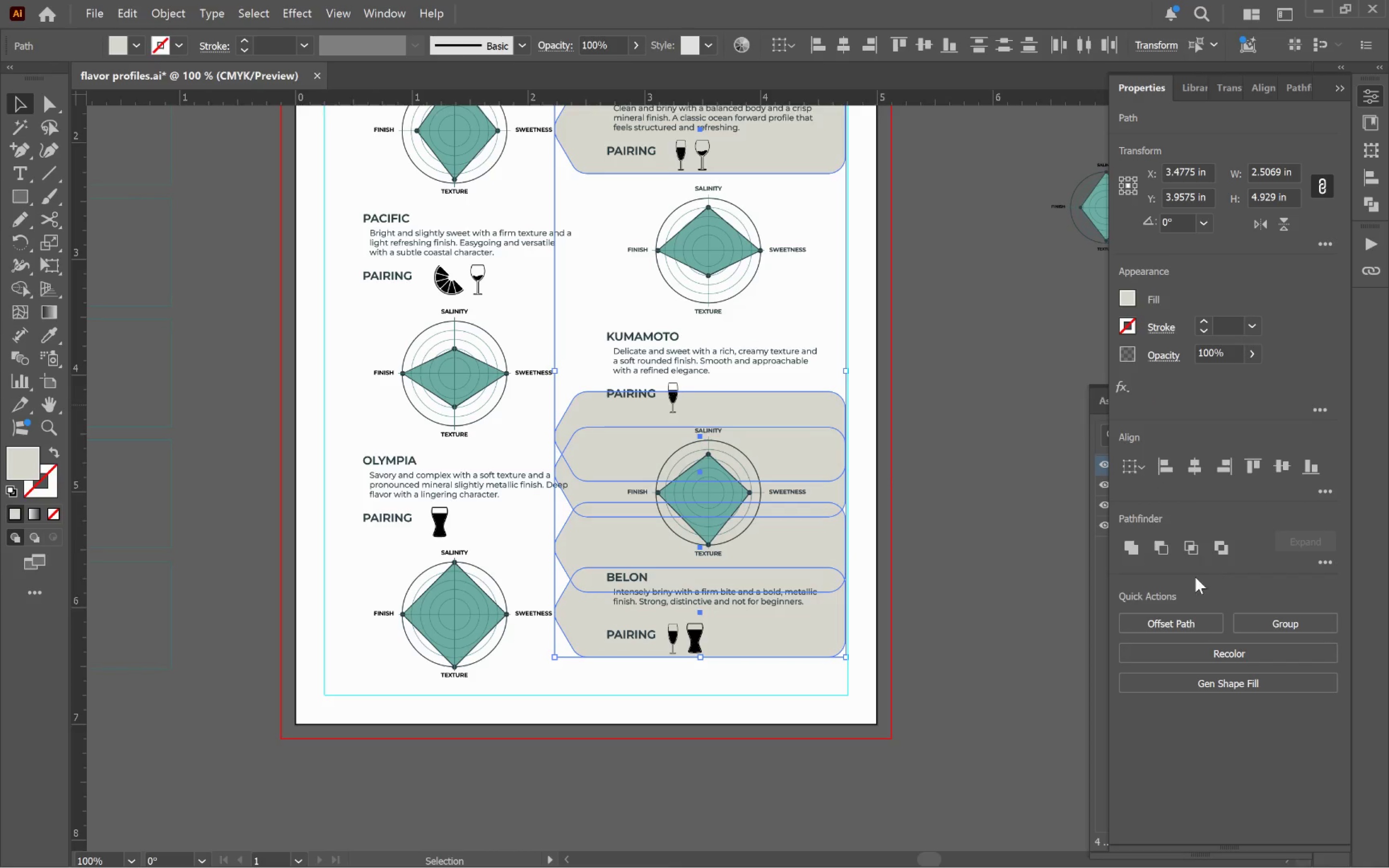 
left_click([1320, 489])
 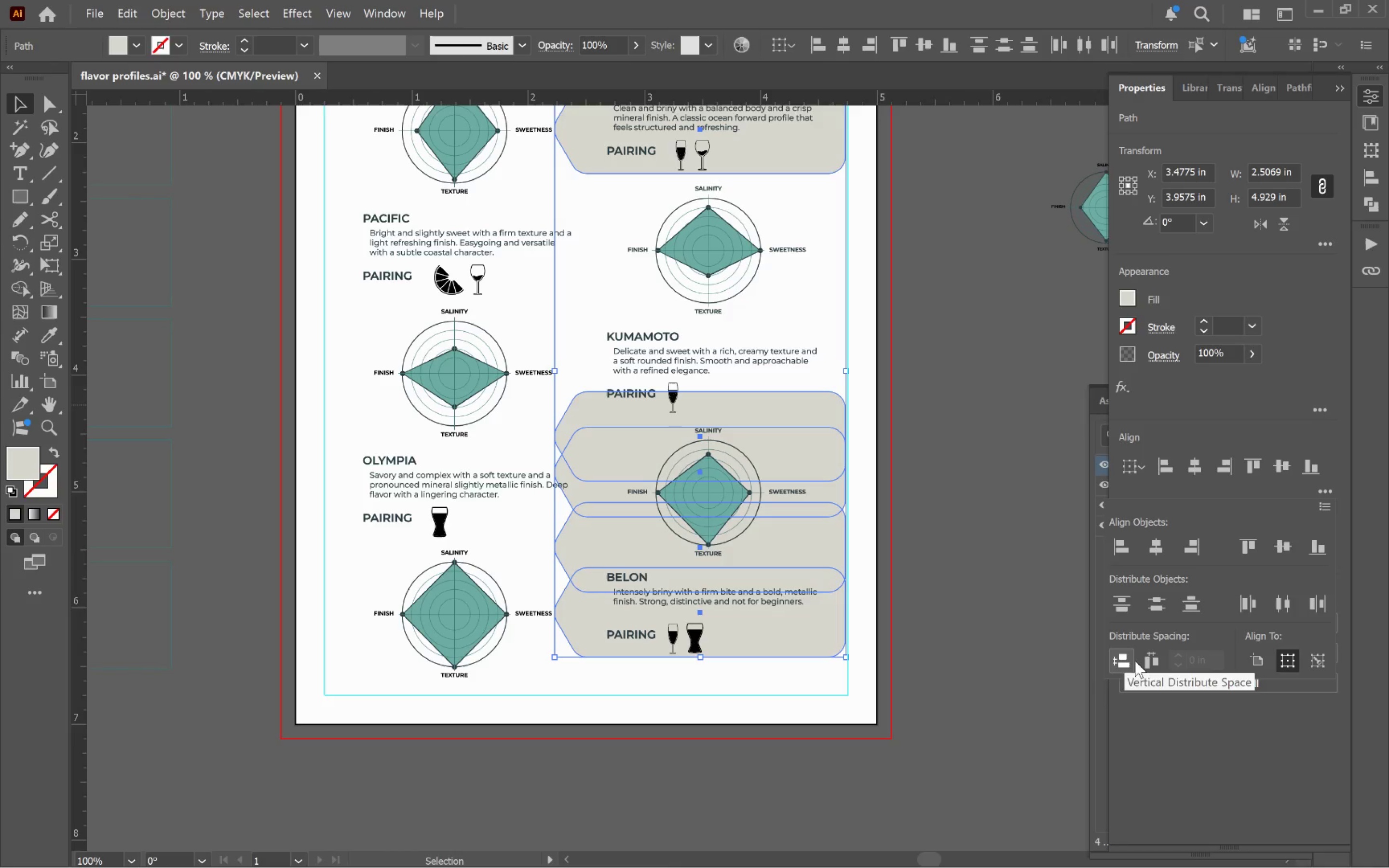 
left_click([1115, 664])
 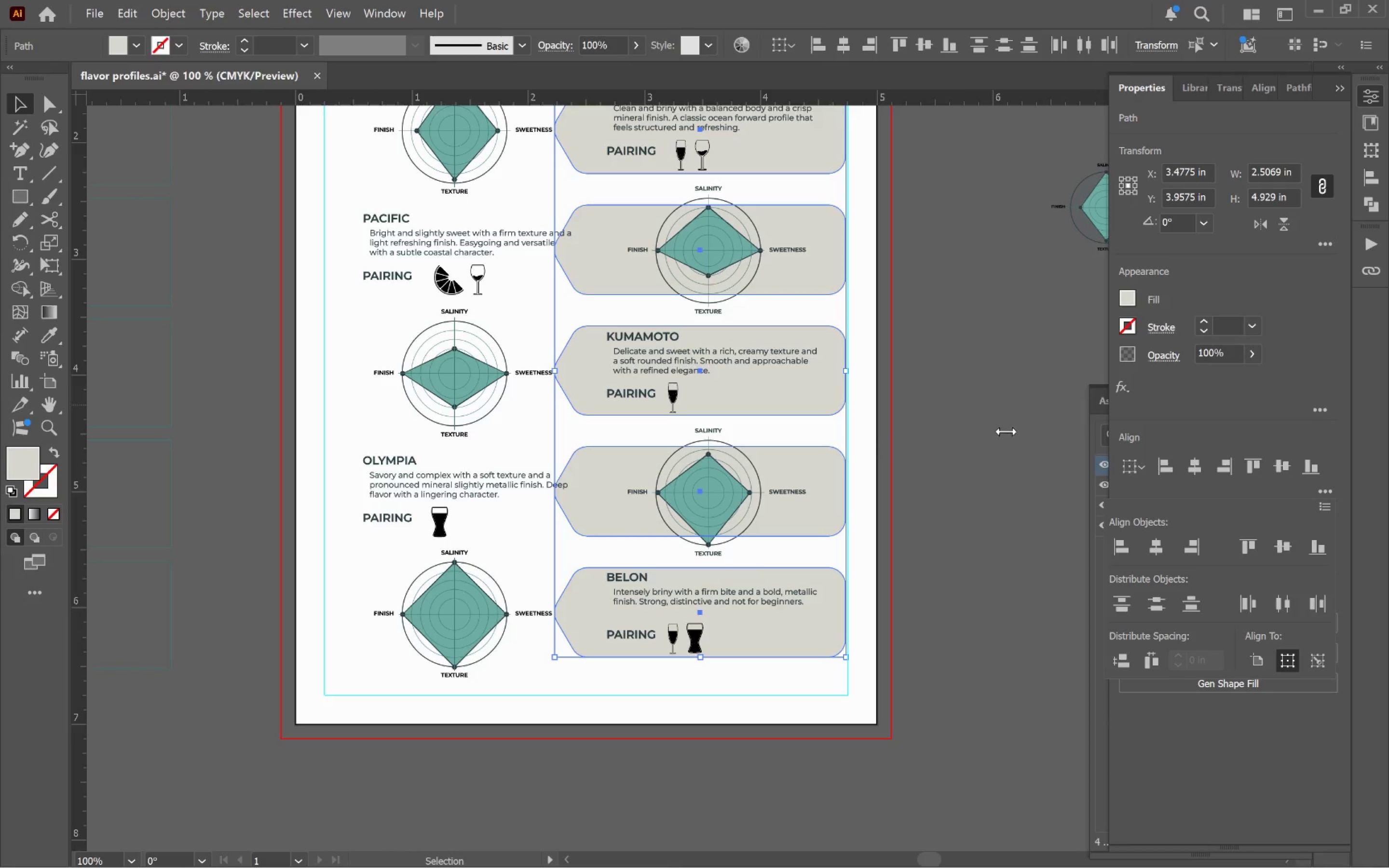 
left_click([999, 391])
 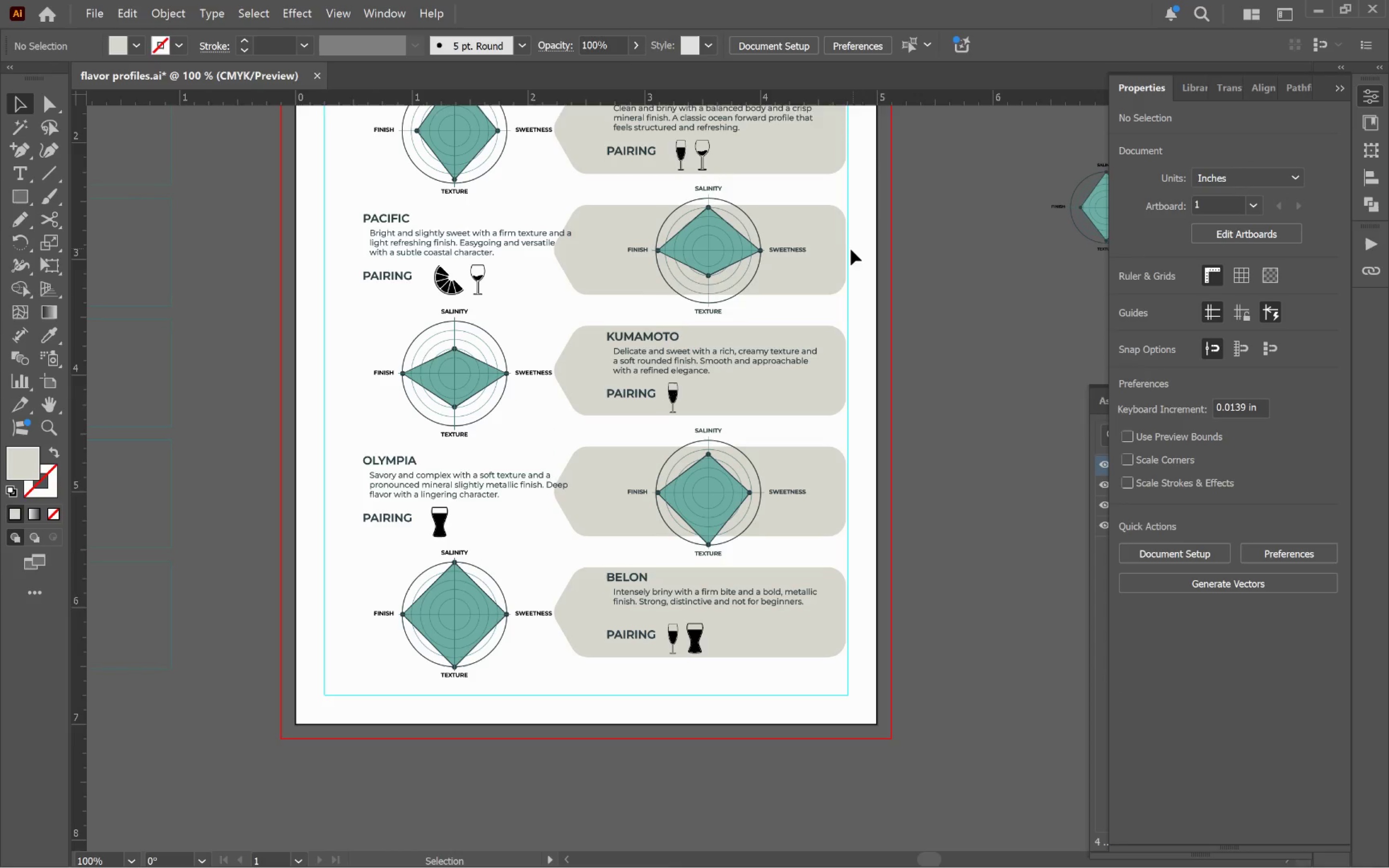 
left_click([831, 267])
 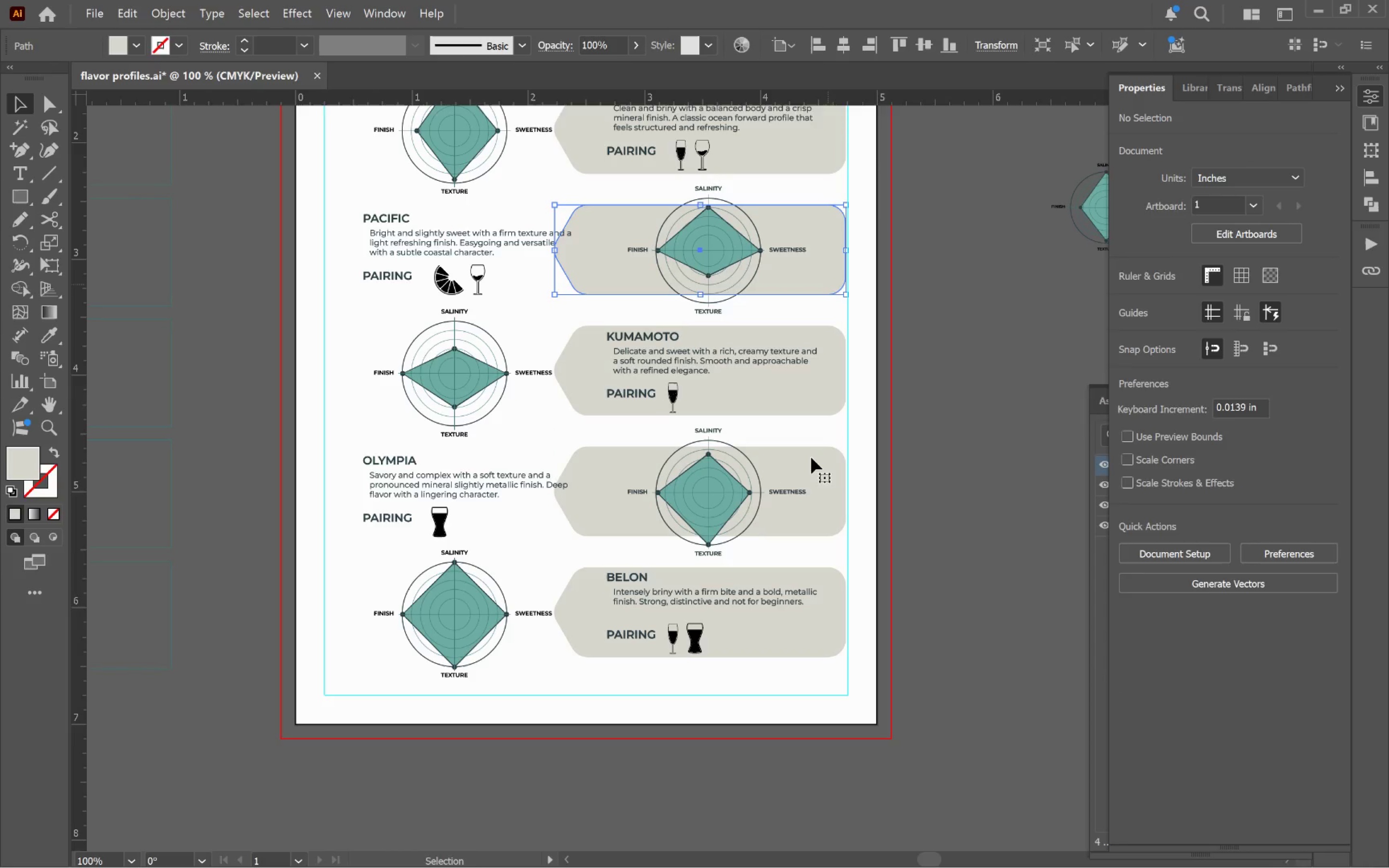 
hold_key(key=ShiftLeft, duration=0.73)
left_click([829, 525])
 